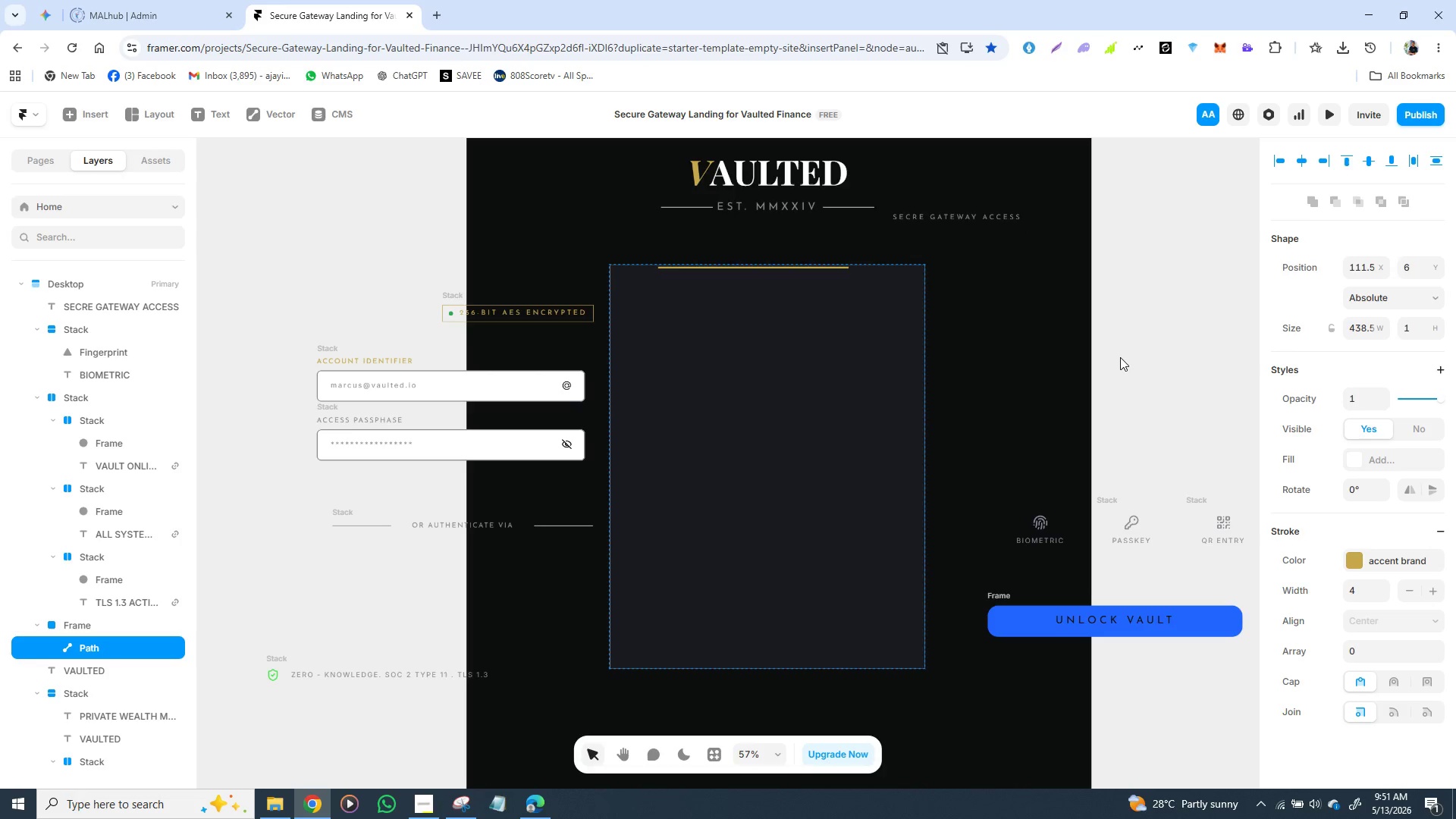 
key(ArrowUp)
 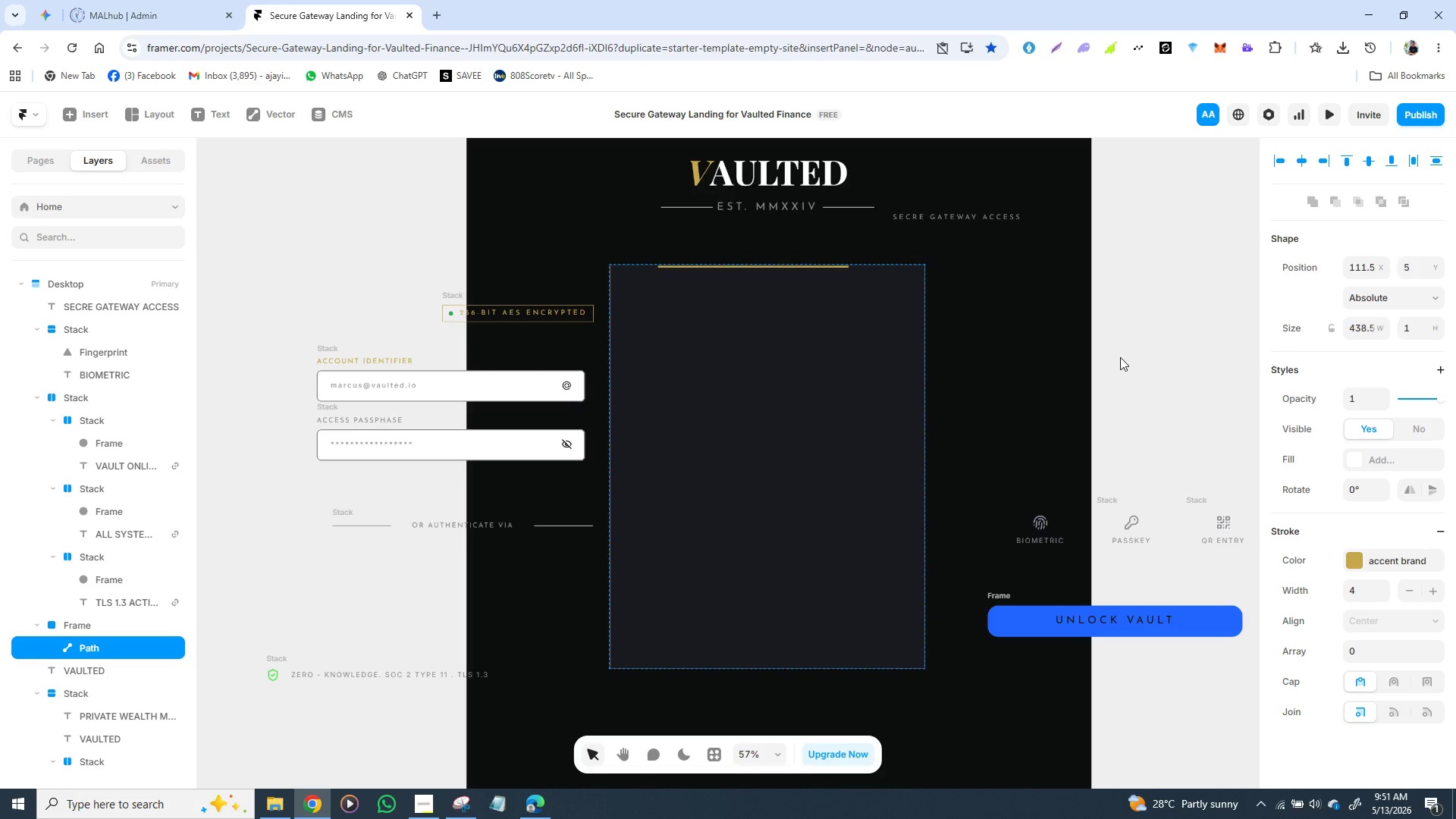 
key(ArrowUp)
 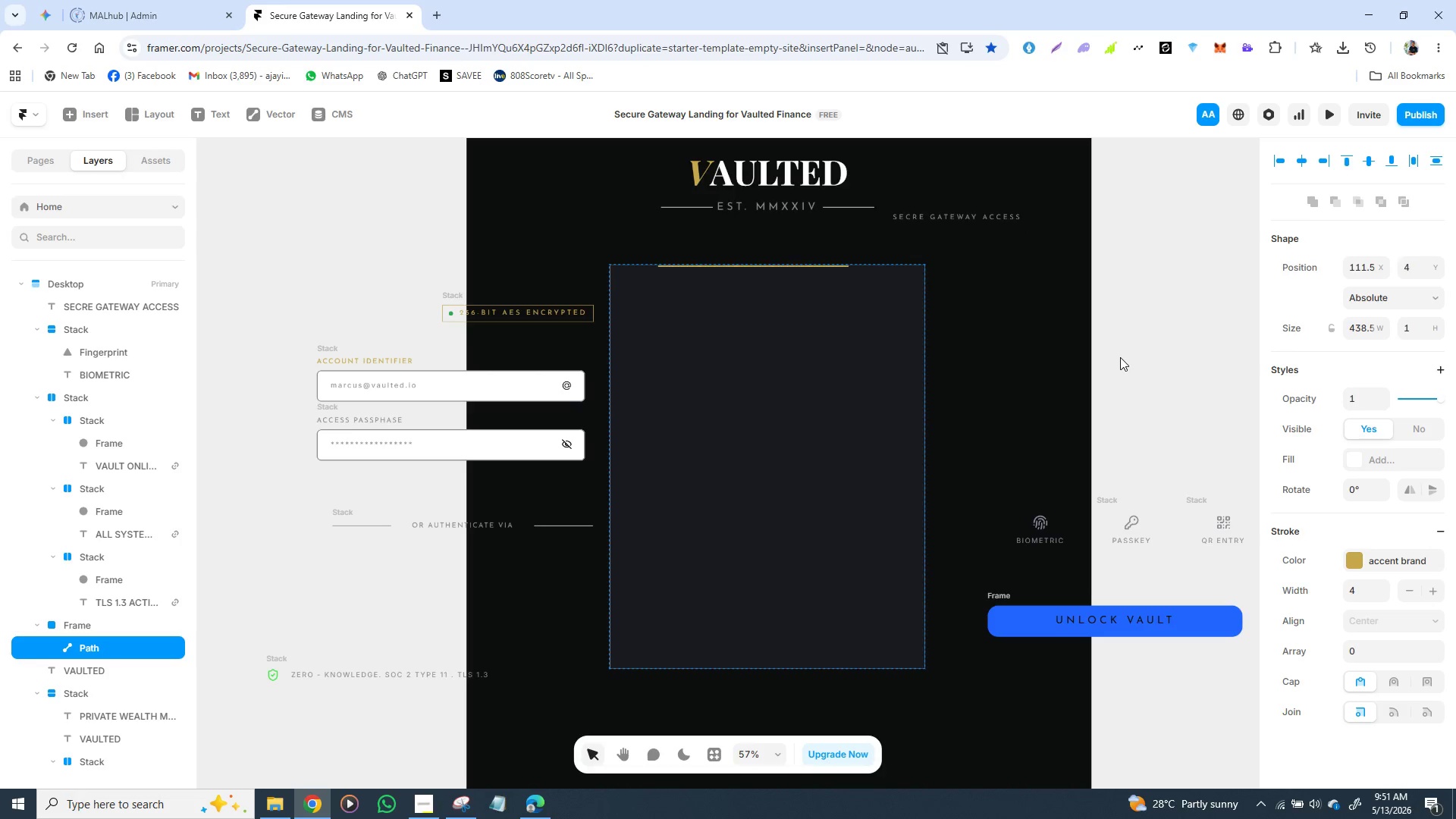 
key(ArrowUp)
 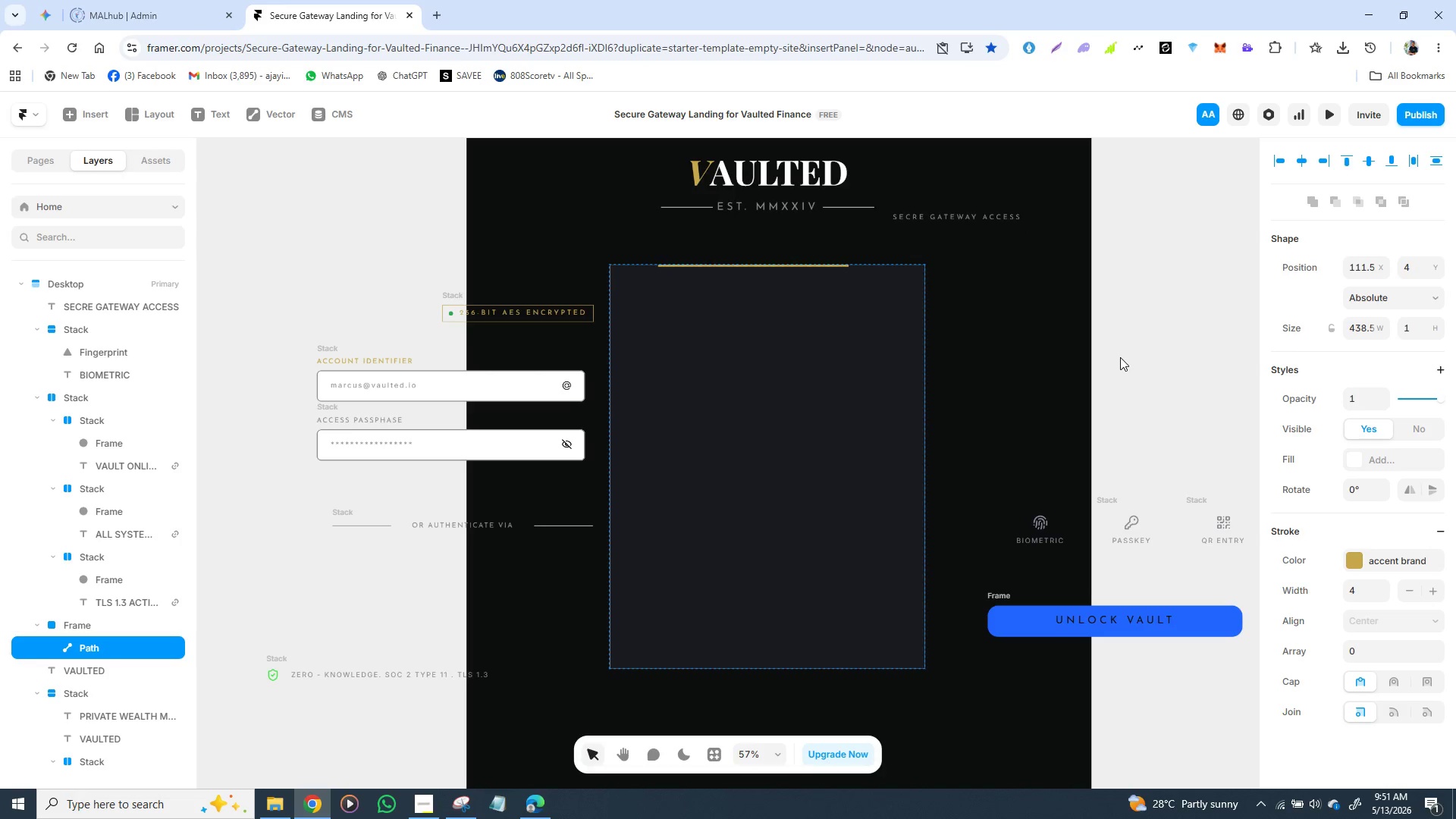 
key(ArrowUp)
 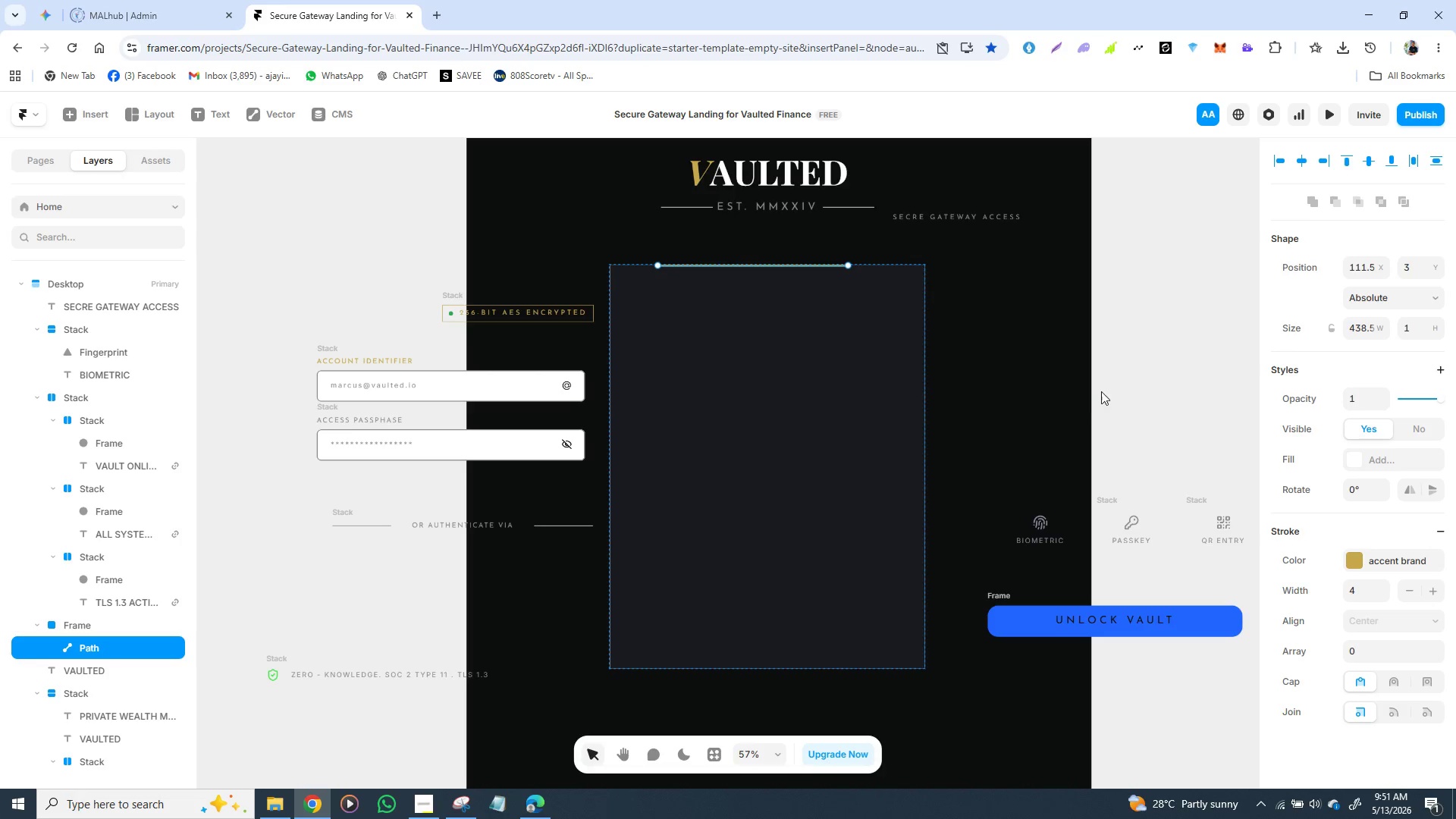 
left_click([1066, 378])
 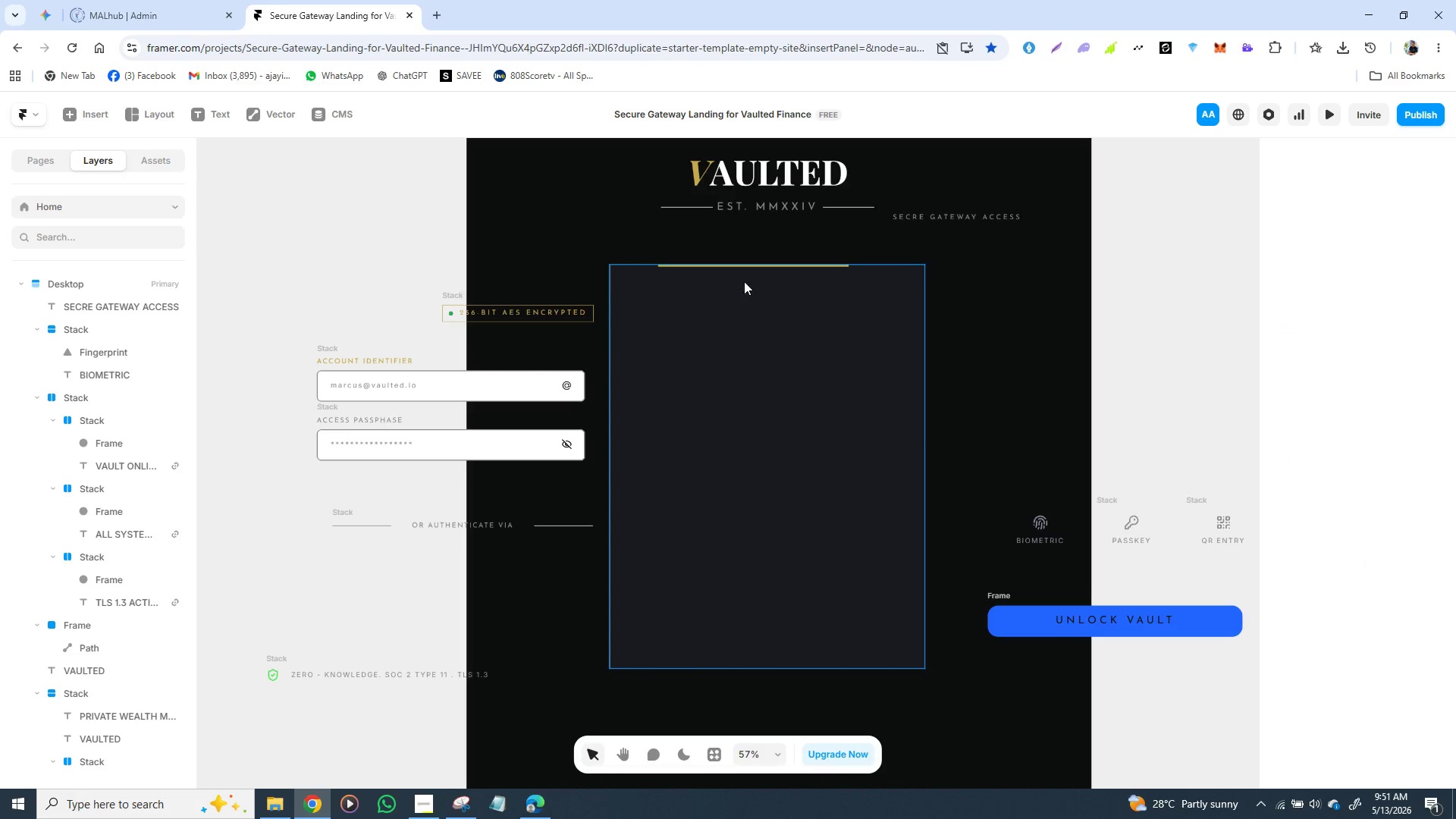 
wait(6.34)
 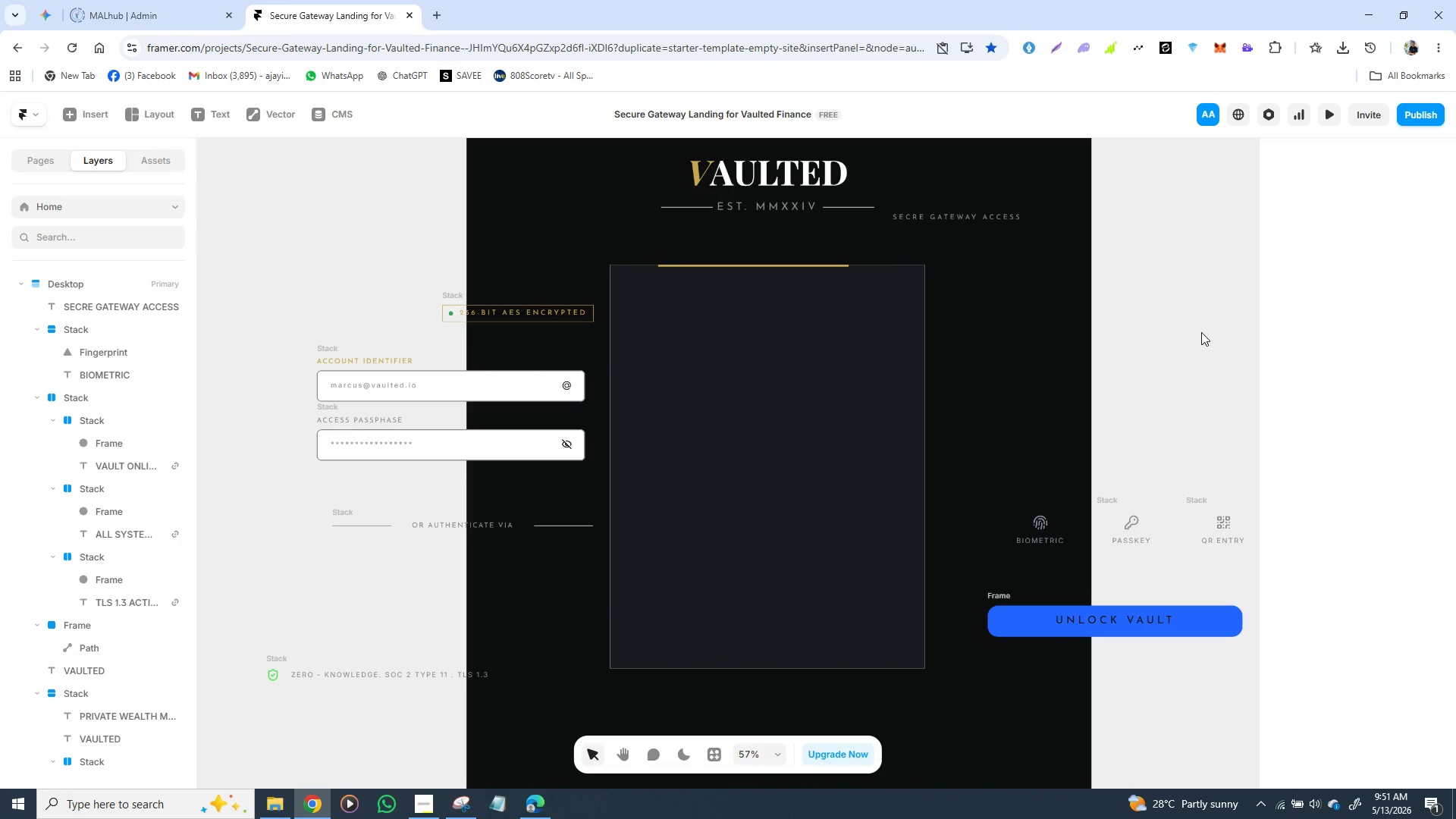 
left_click([1001, 350])
 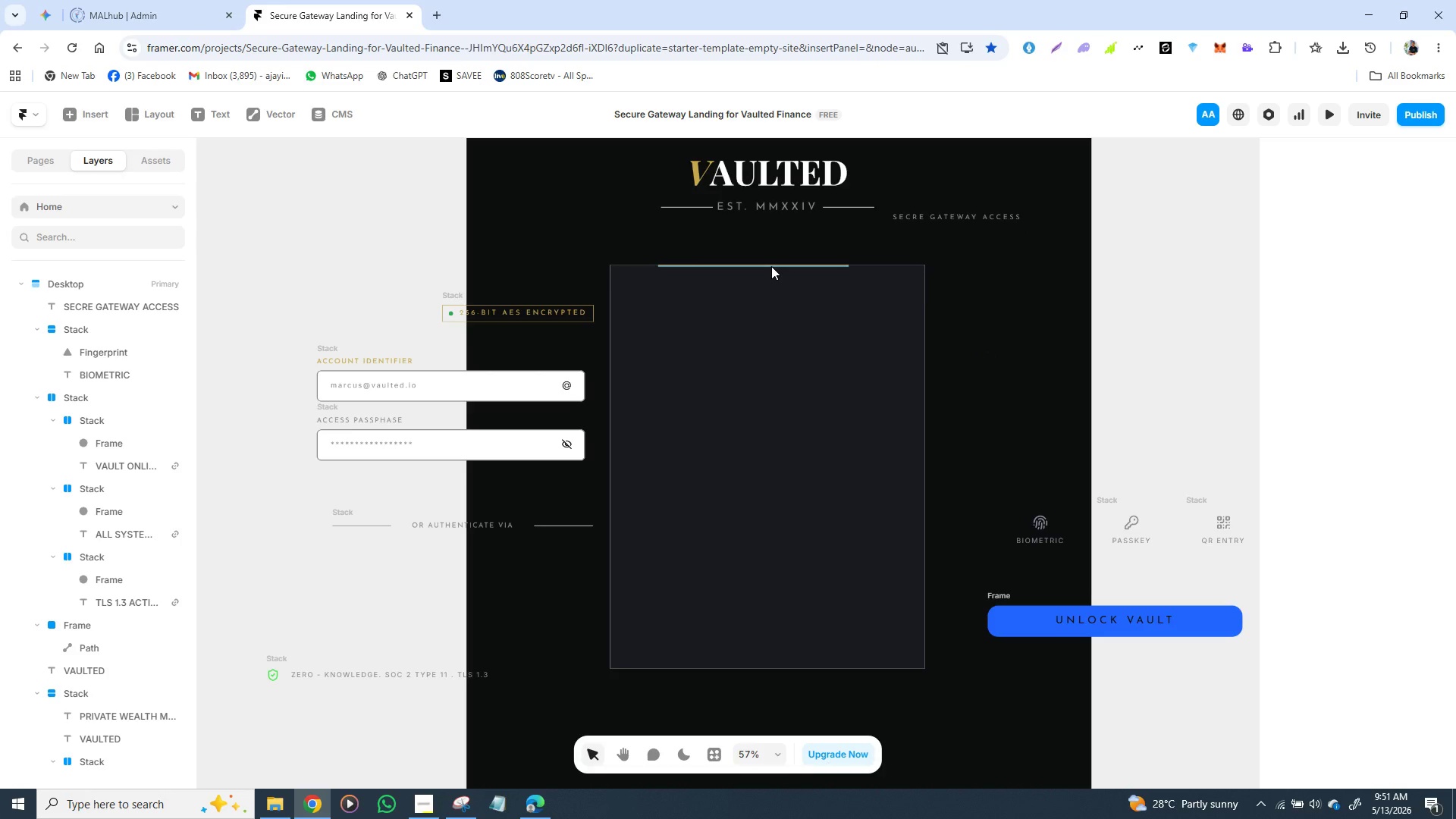 
left_click([771, 266])
 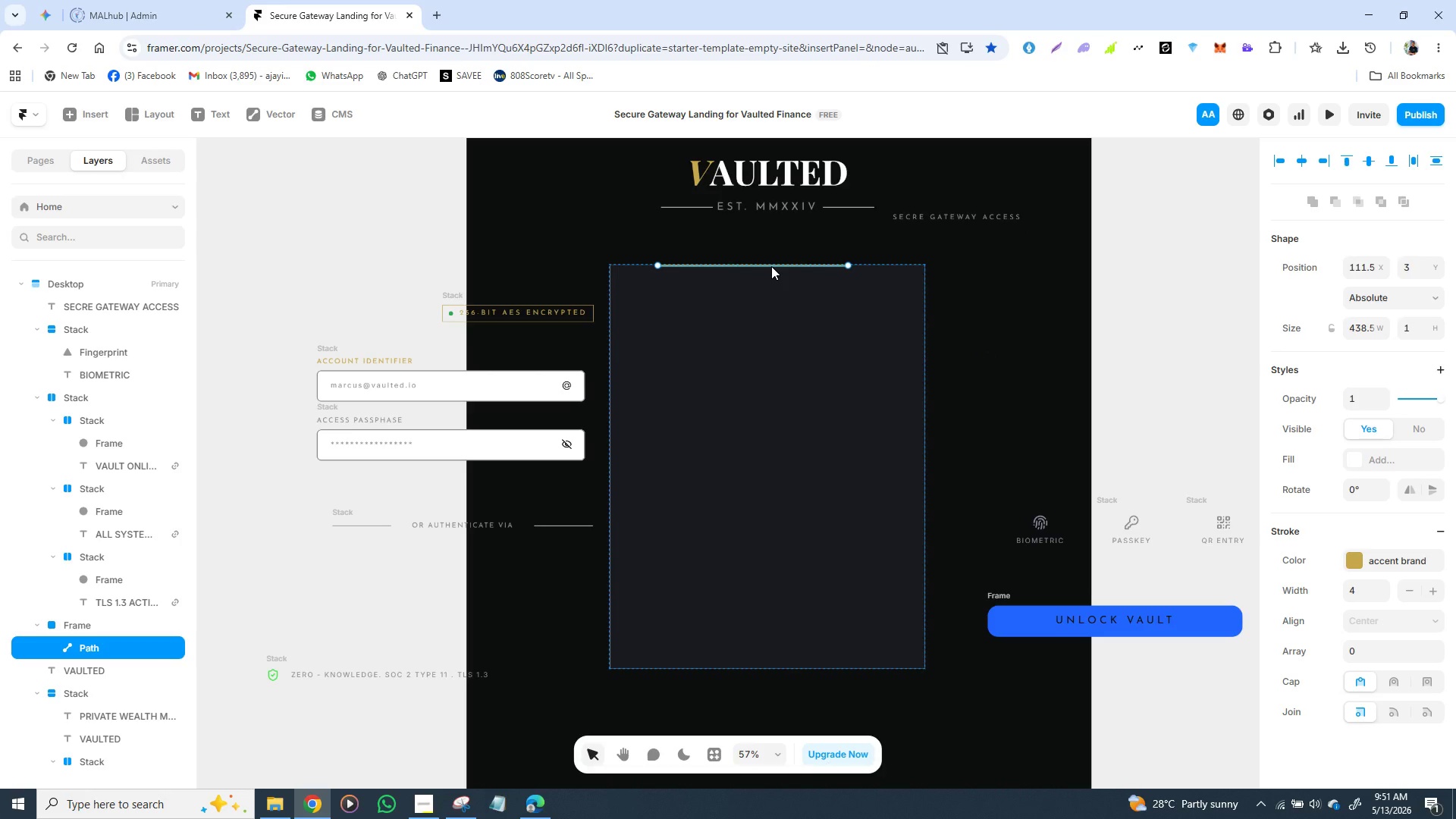 
left_click_drag(start_coordinate=[771, 266], to_coordinate=[786, 268])
 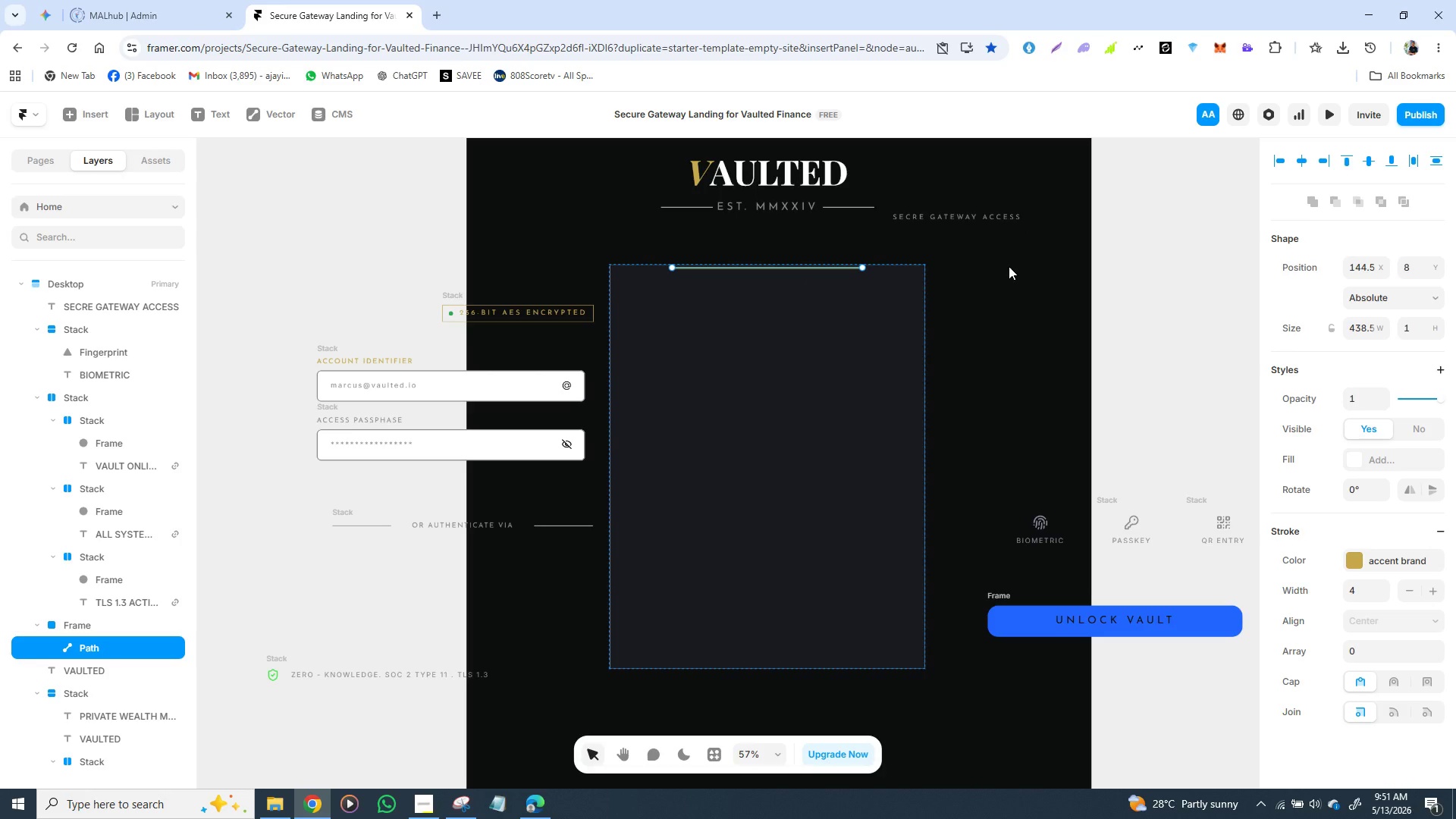 
key(ArrowUp)
 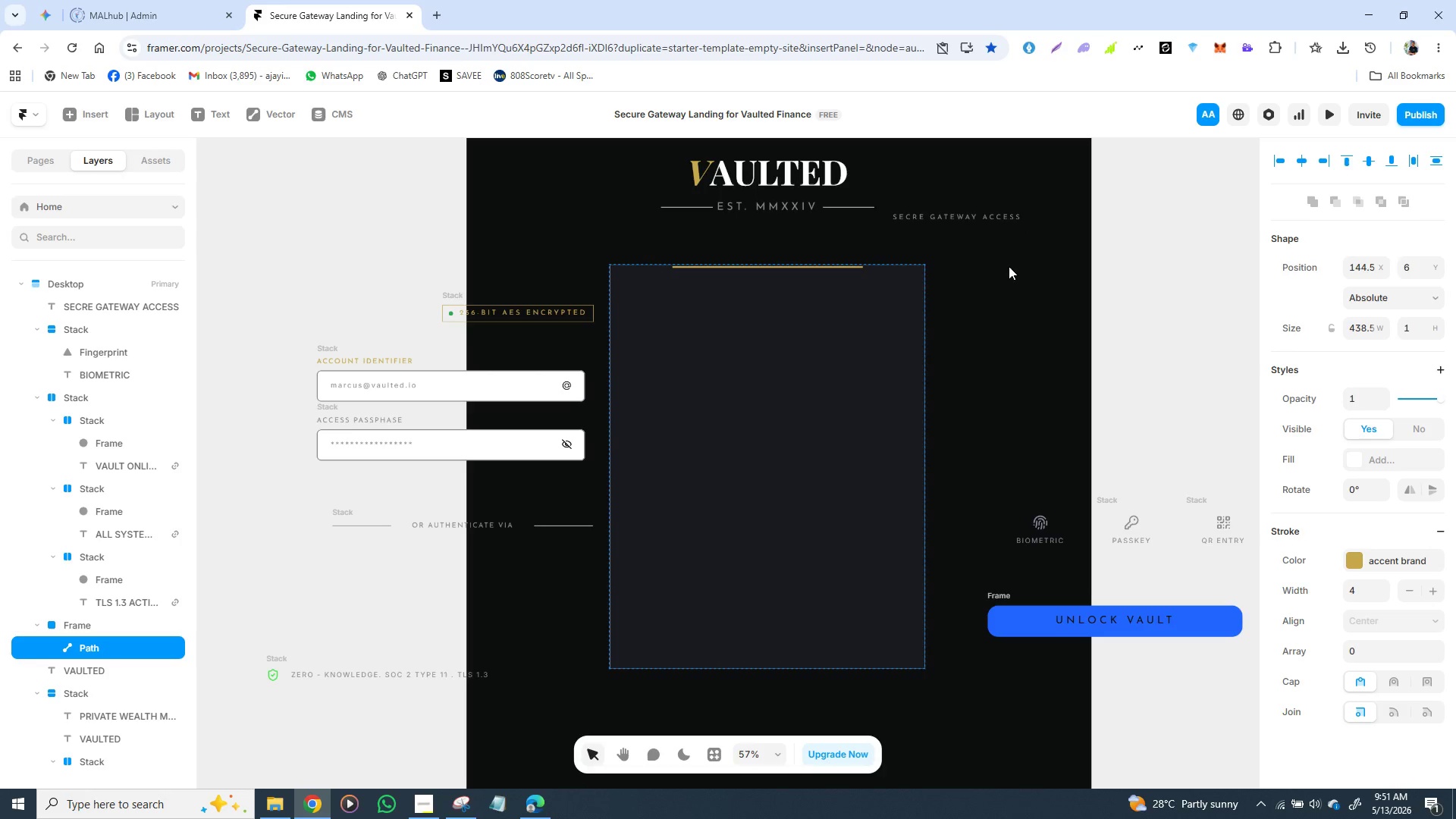 
key(ArrowUp)
 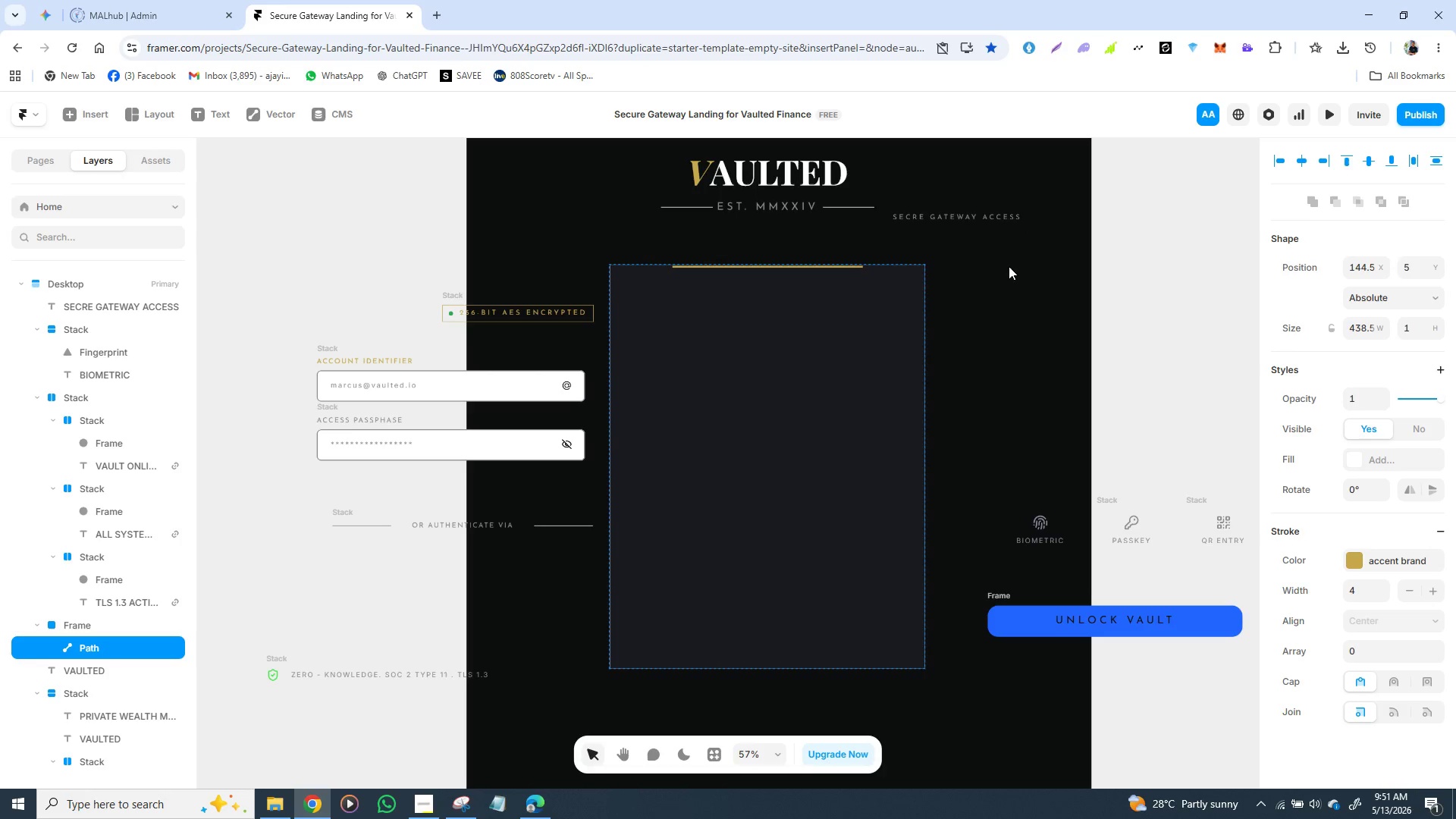 
key(ArrowUp)
 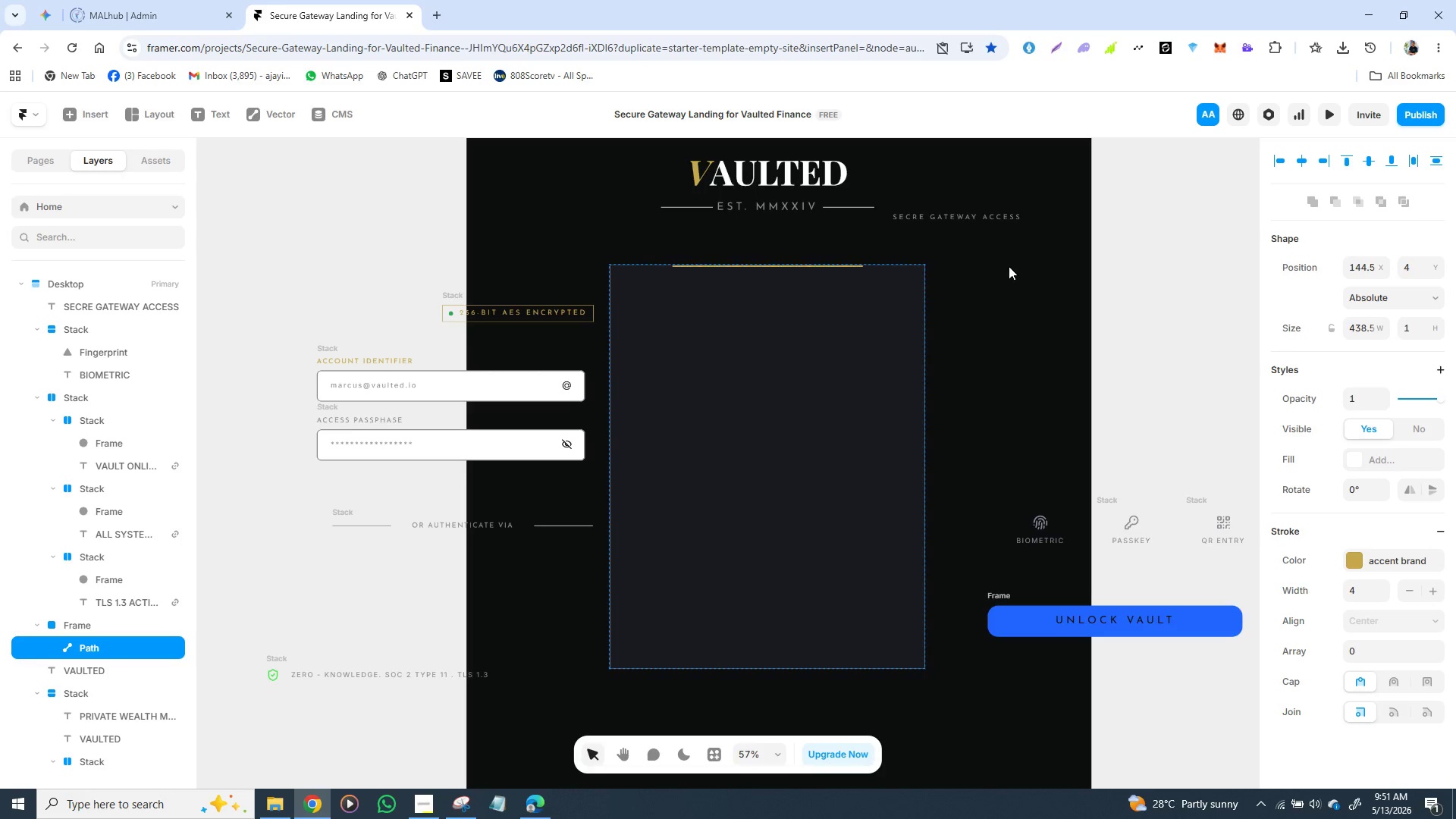 
key(ArrowUp)
 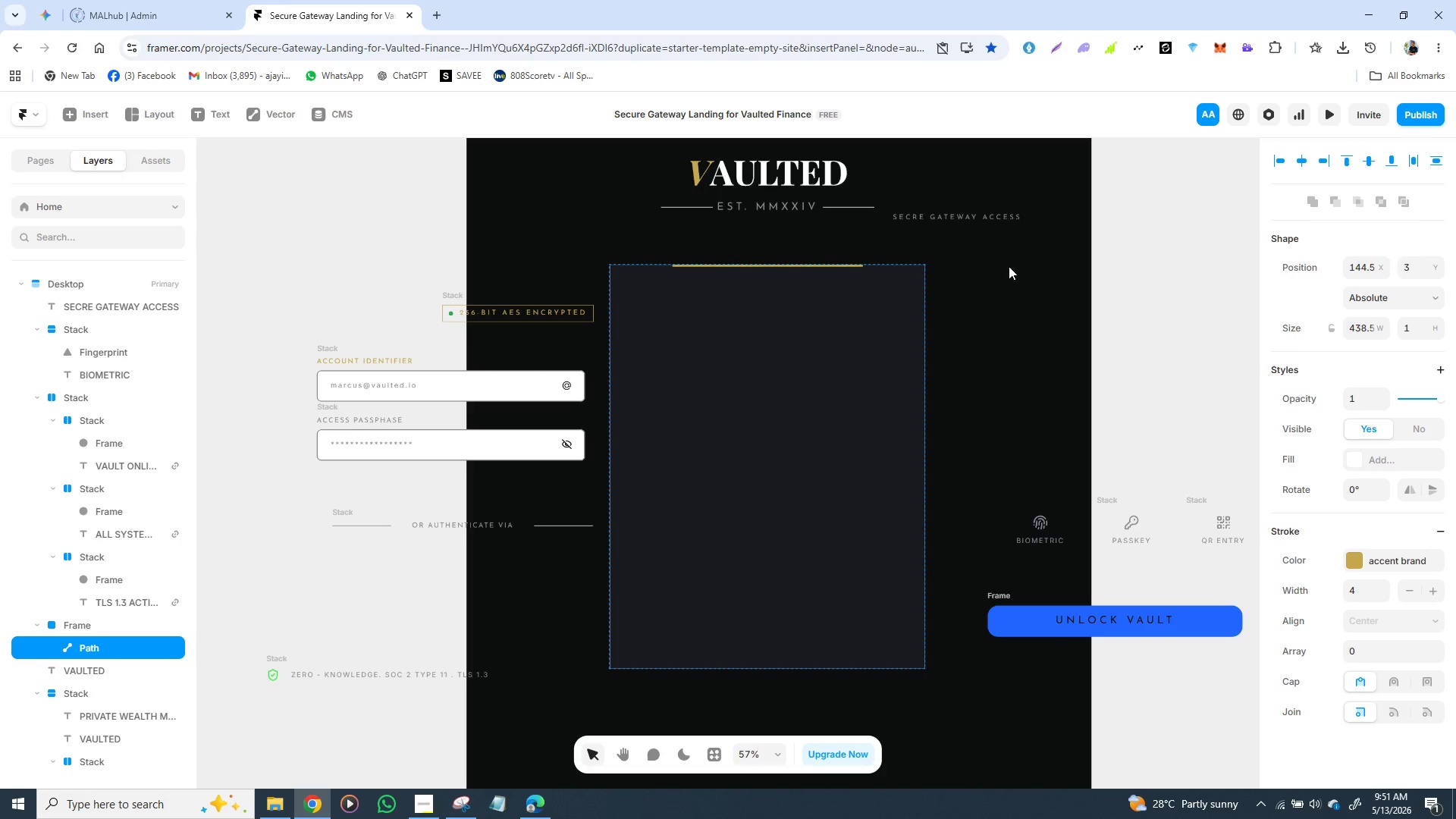 
key(ArrowUp)
 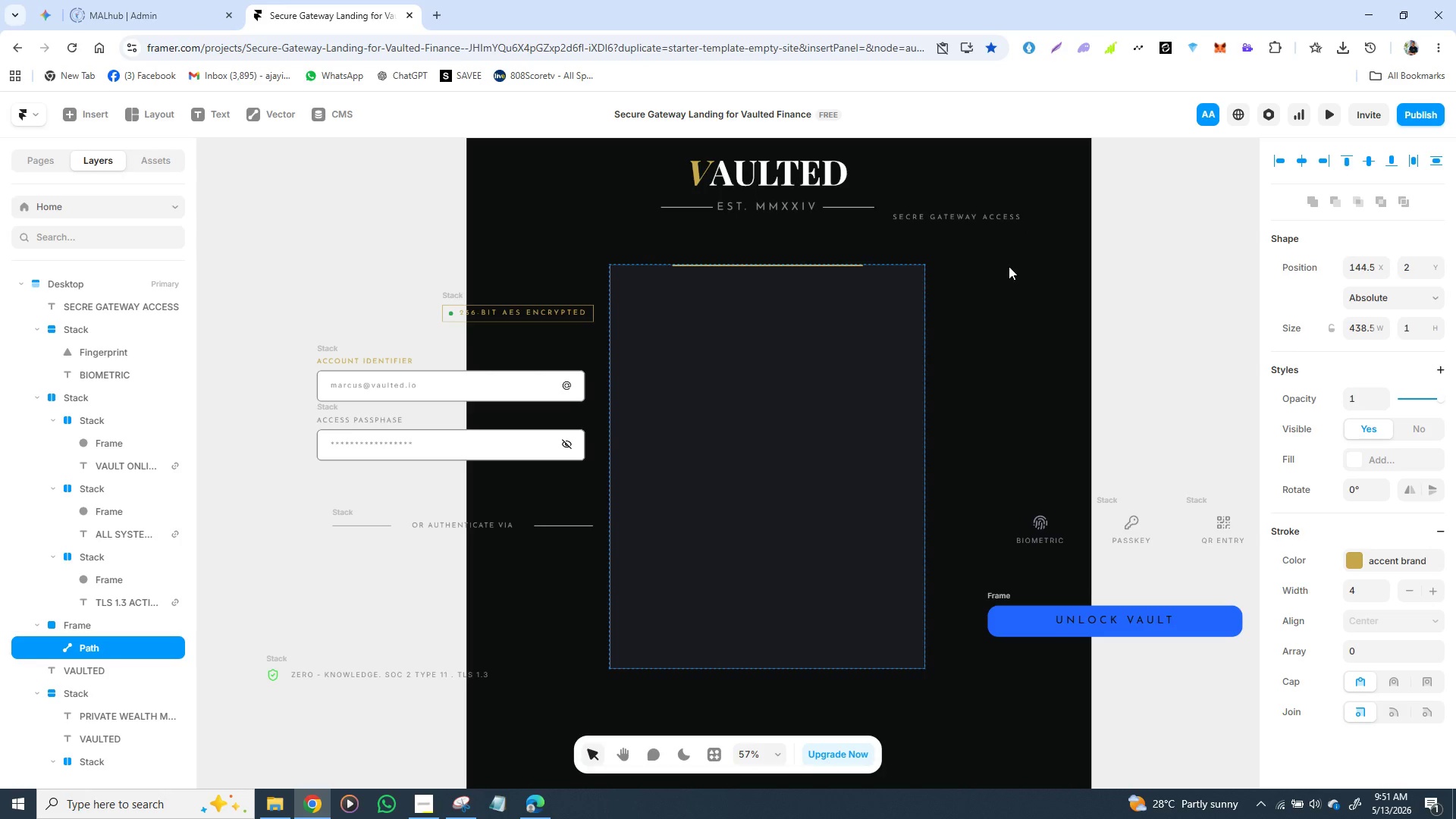 
key(ArrowUp)
 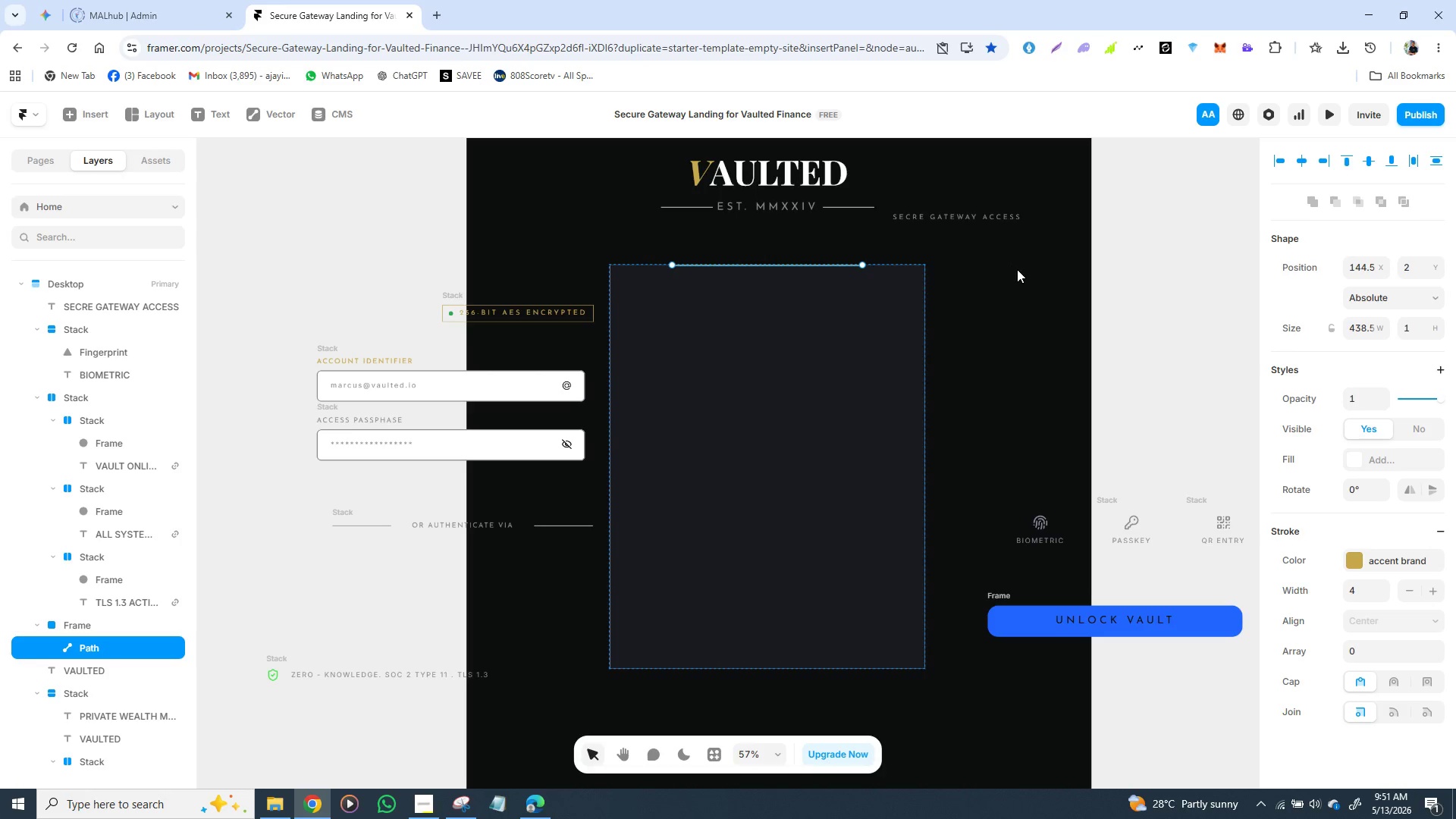 
left_click([1019, 269])
 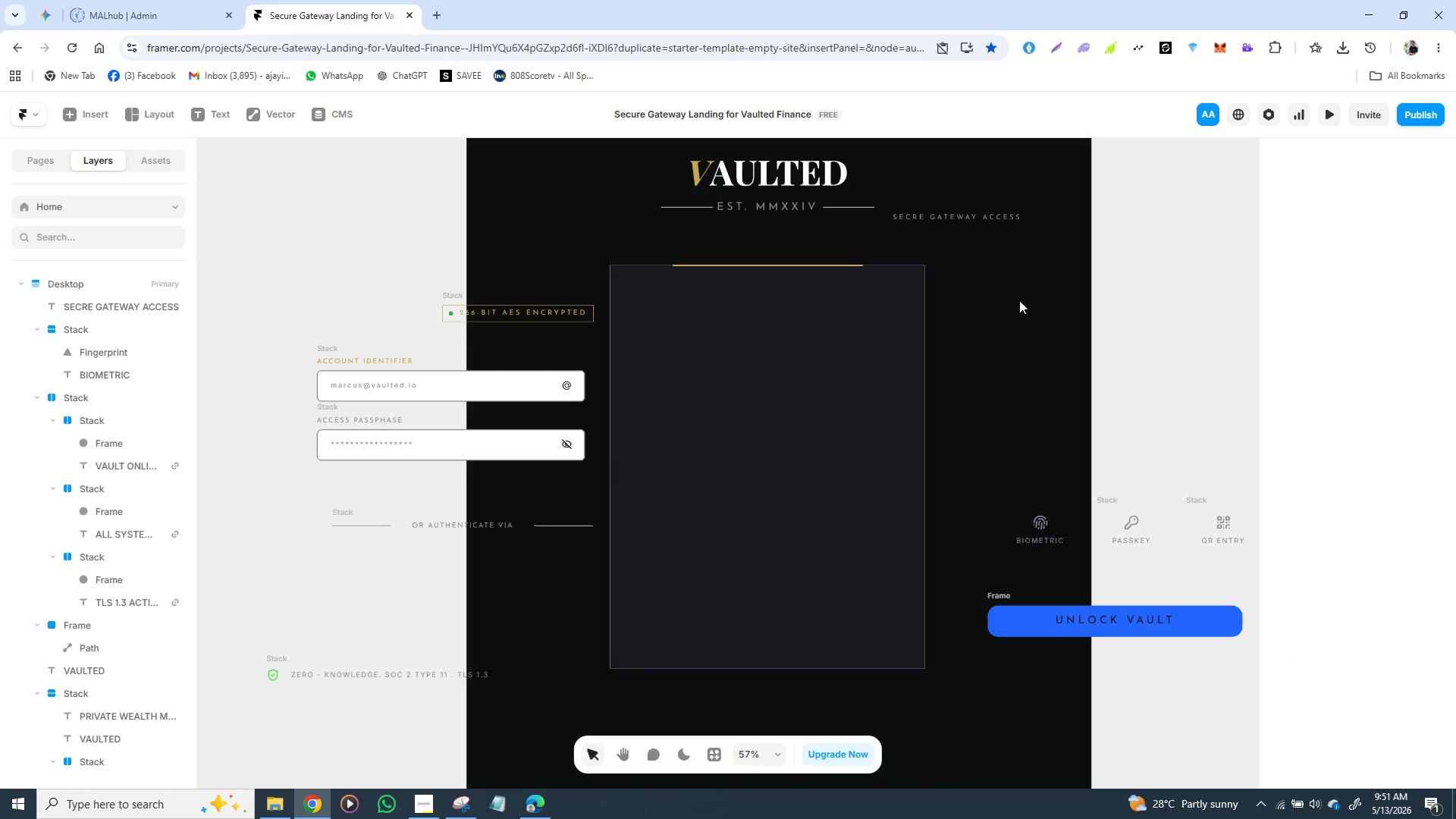 
mouse_move([1027, 350])
 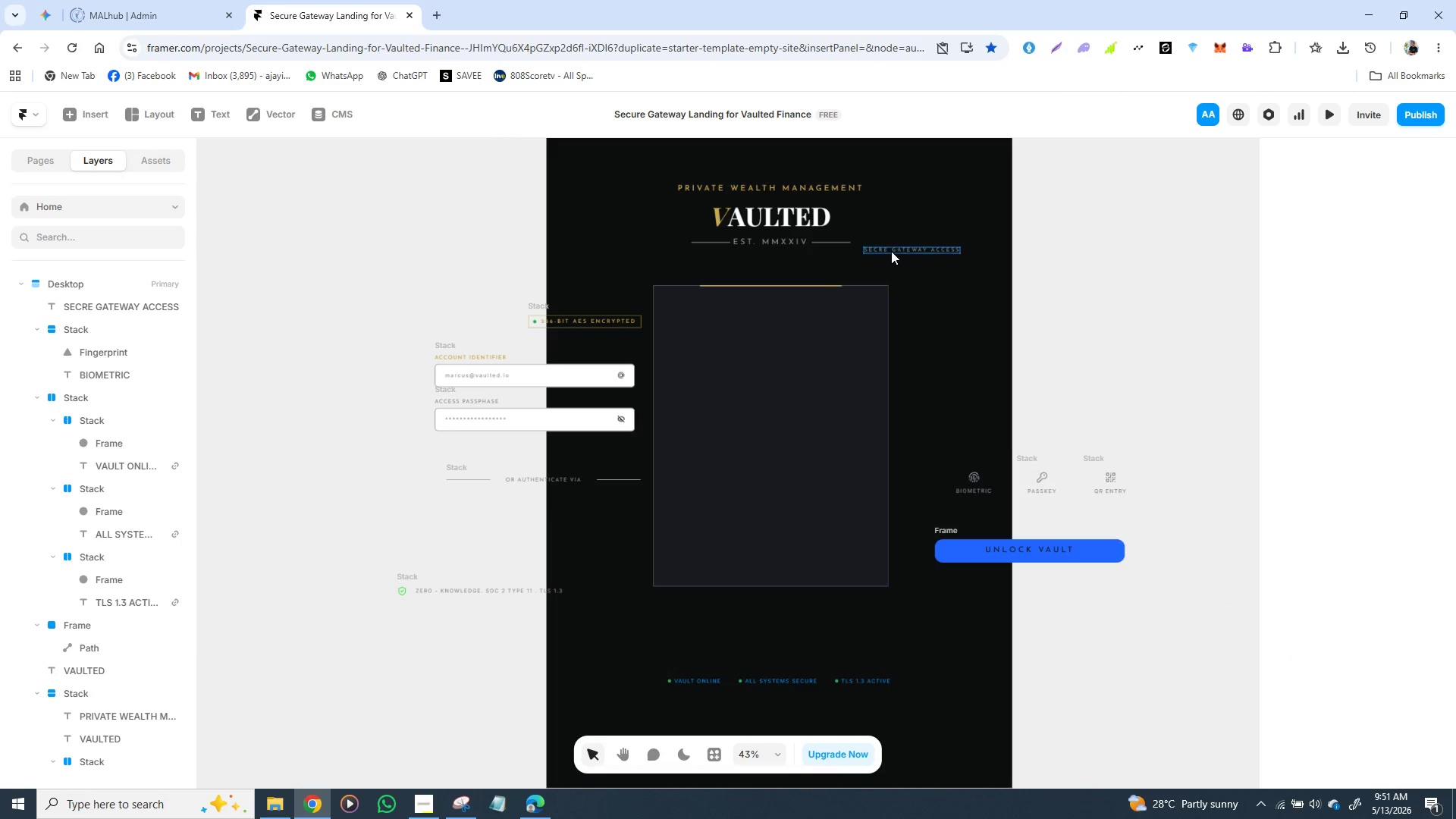 
left_click_drag(start_coordinate=[898, 250], to_coordinate=[758, 305])
 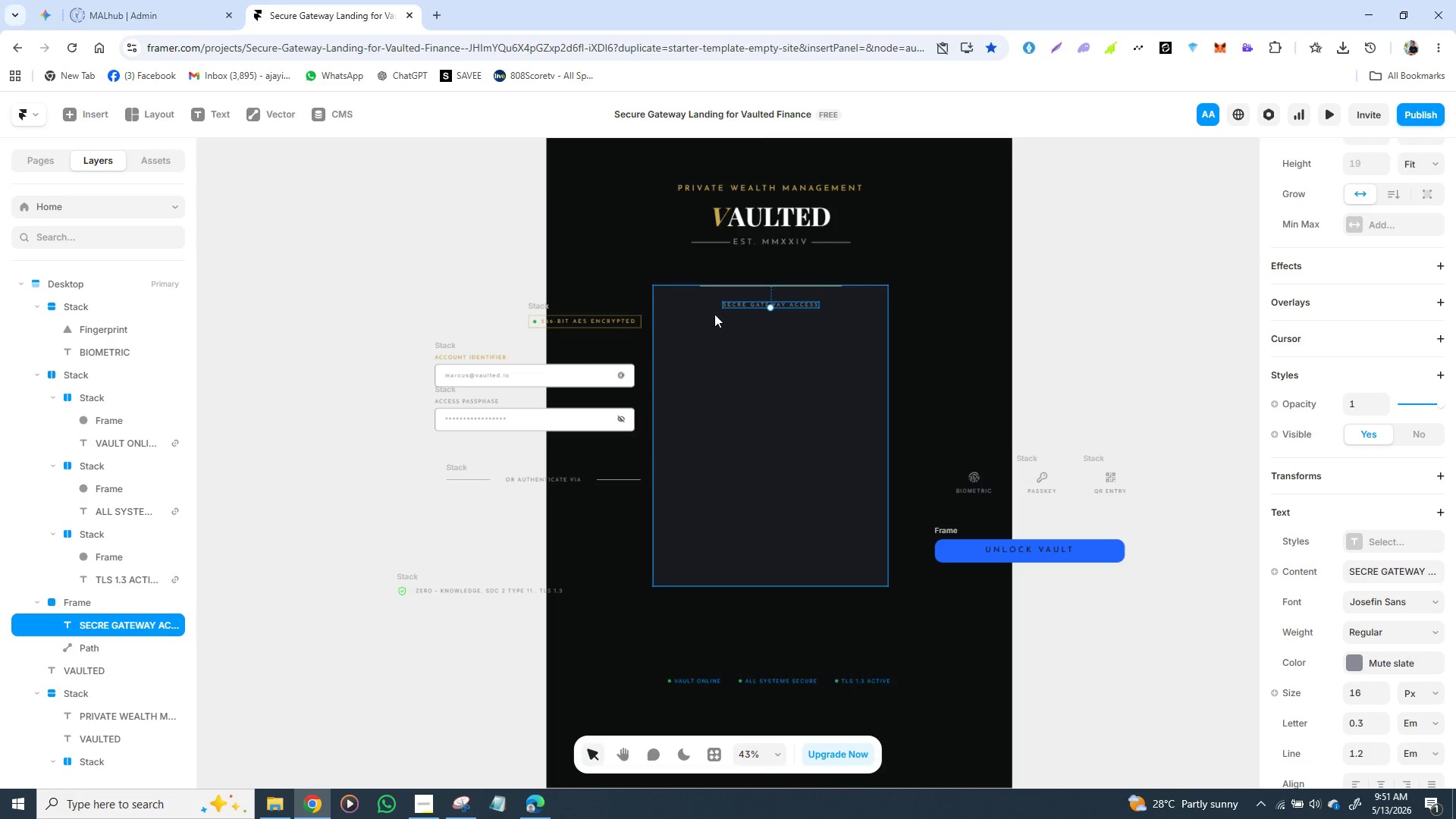 
left_click([687, 343])
 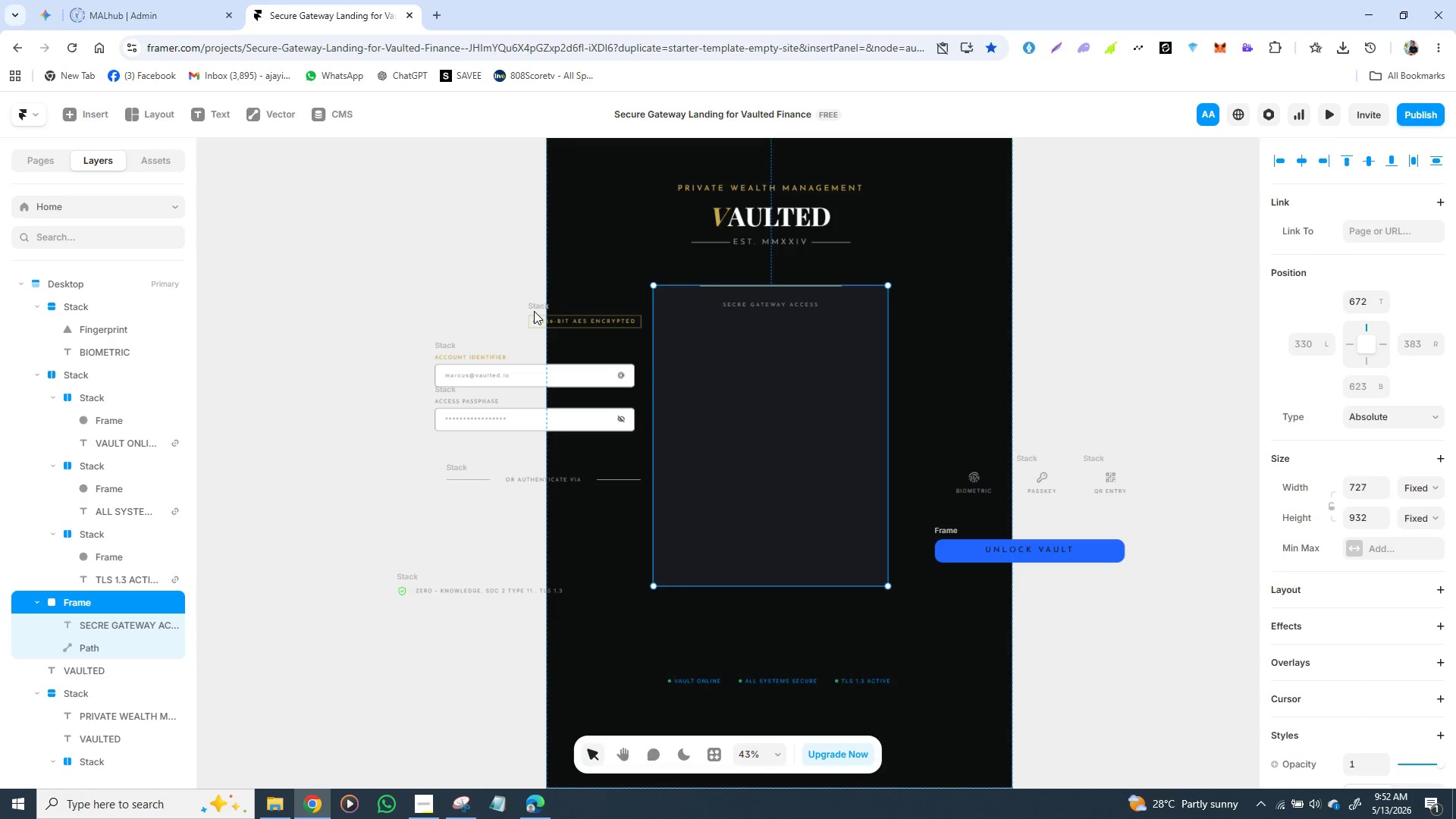 
left_click([534, 306])
 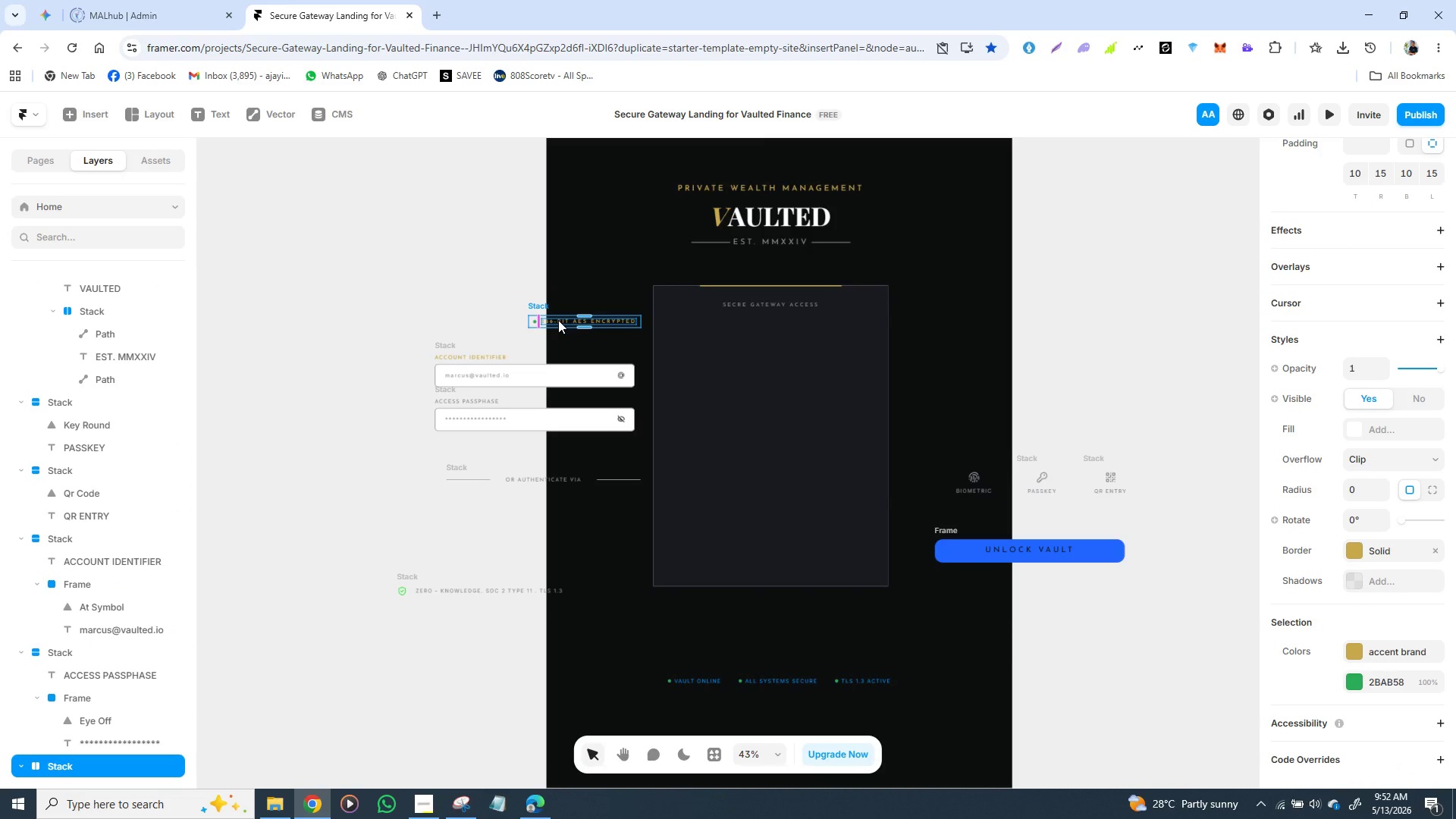 
left_click_drag(start_coordinate=[558, 320], to_coordinate=[635, 327])
 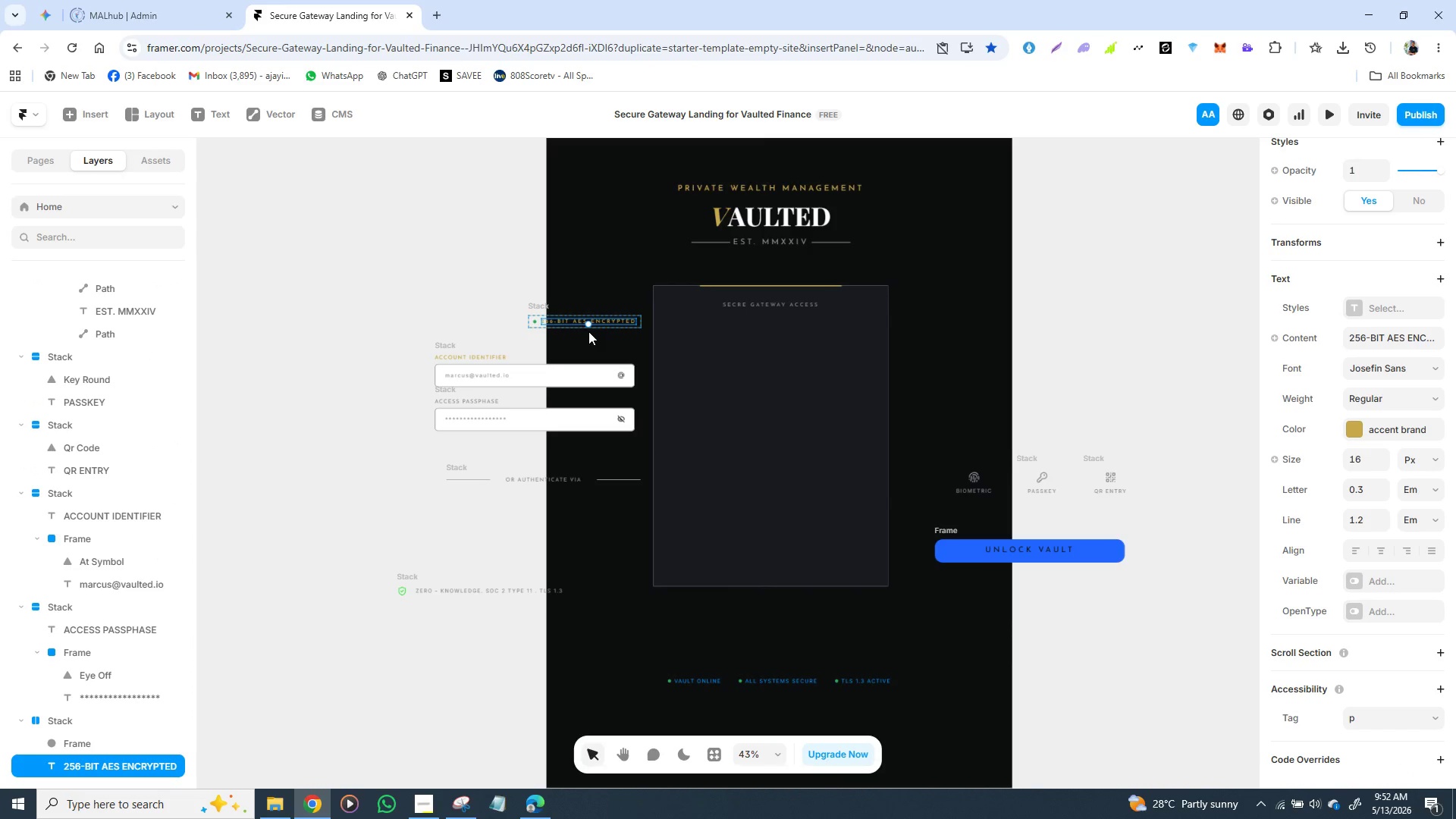 
hold_key(key=ControlLeft, duration=0.88)
 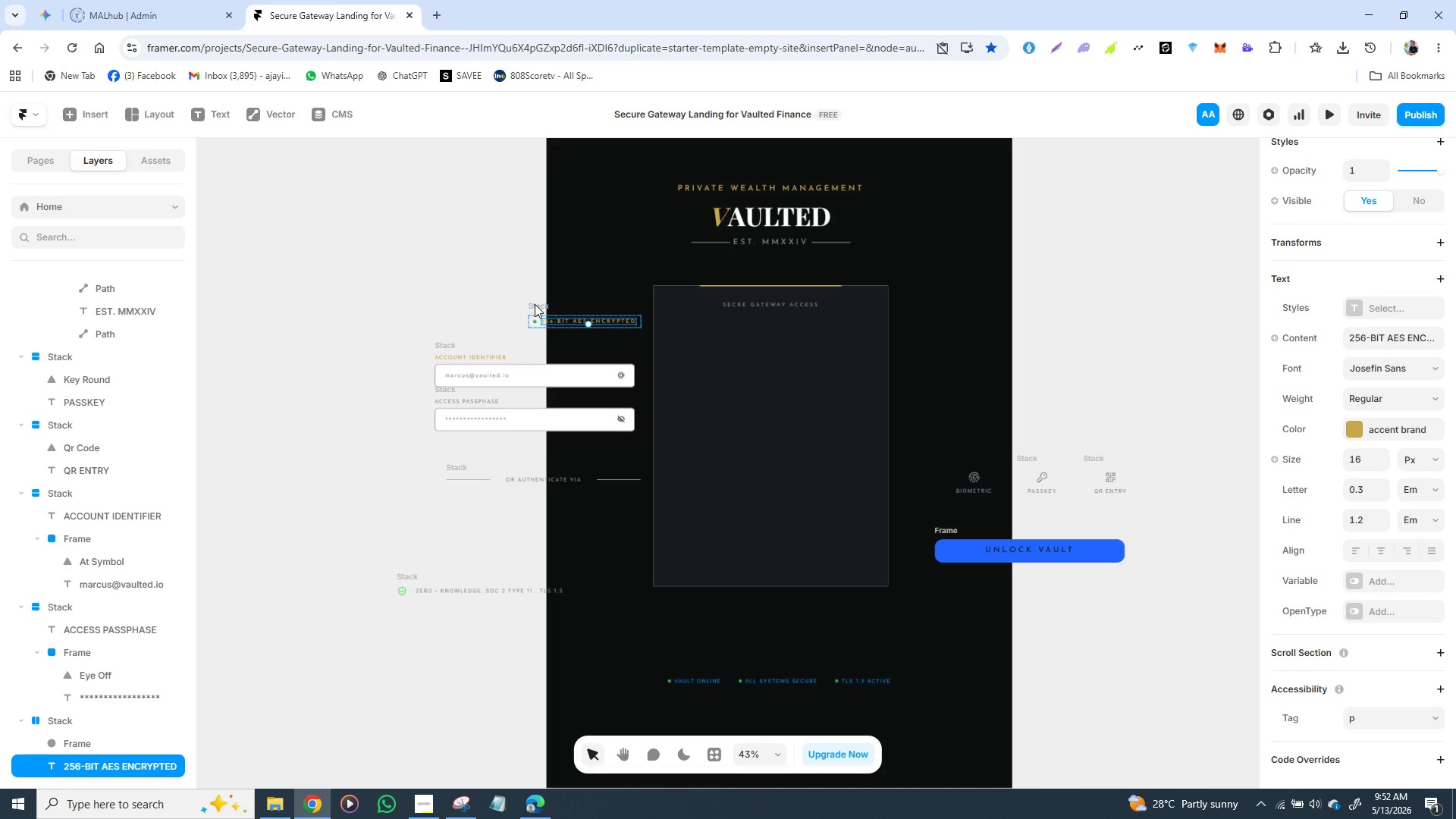 
key(Control+Z)
 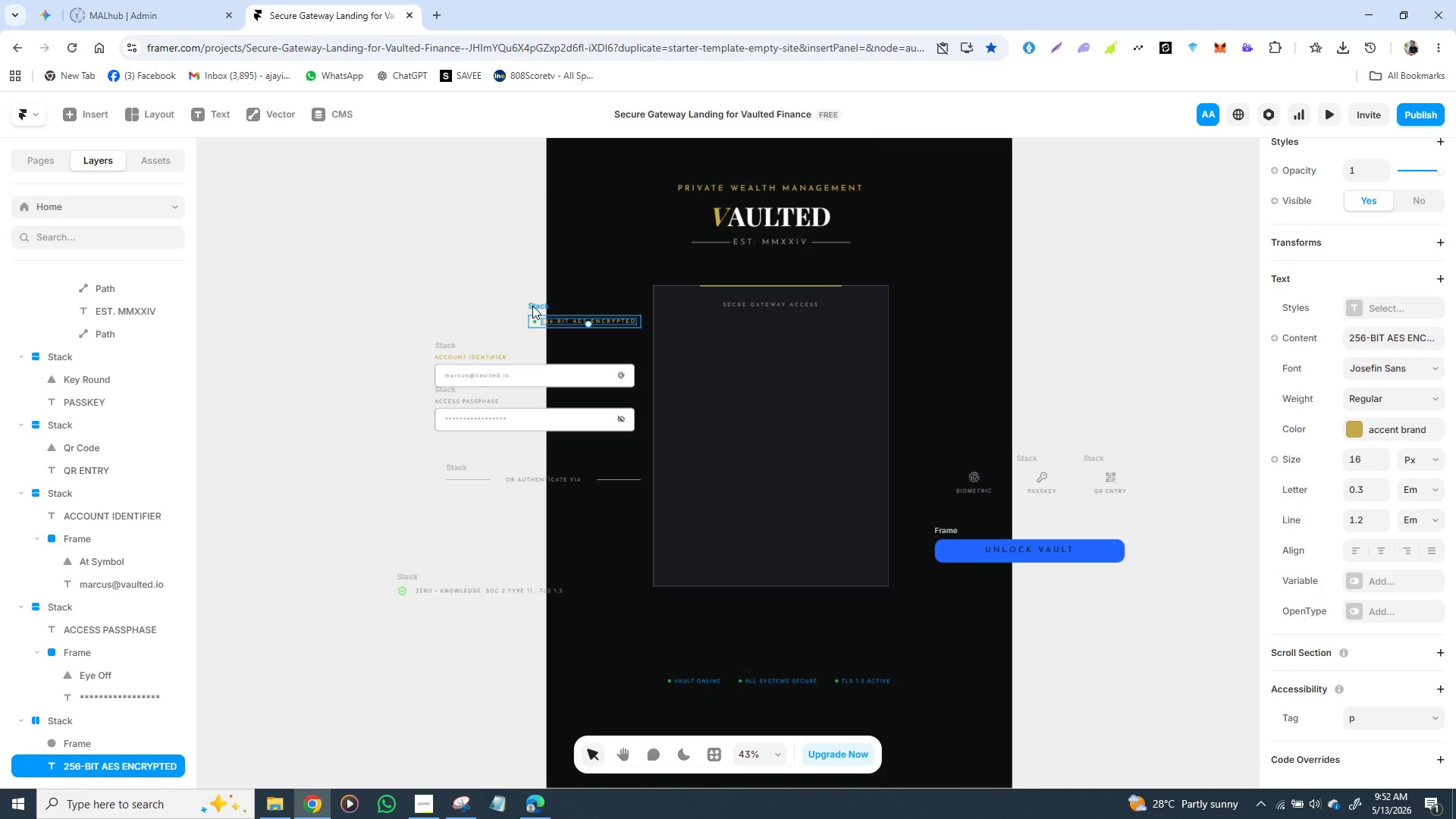 
left_click([532, 306])
 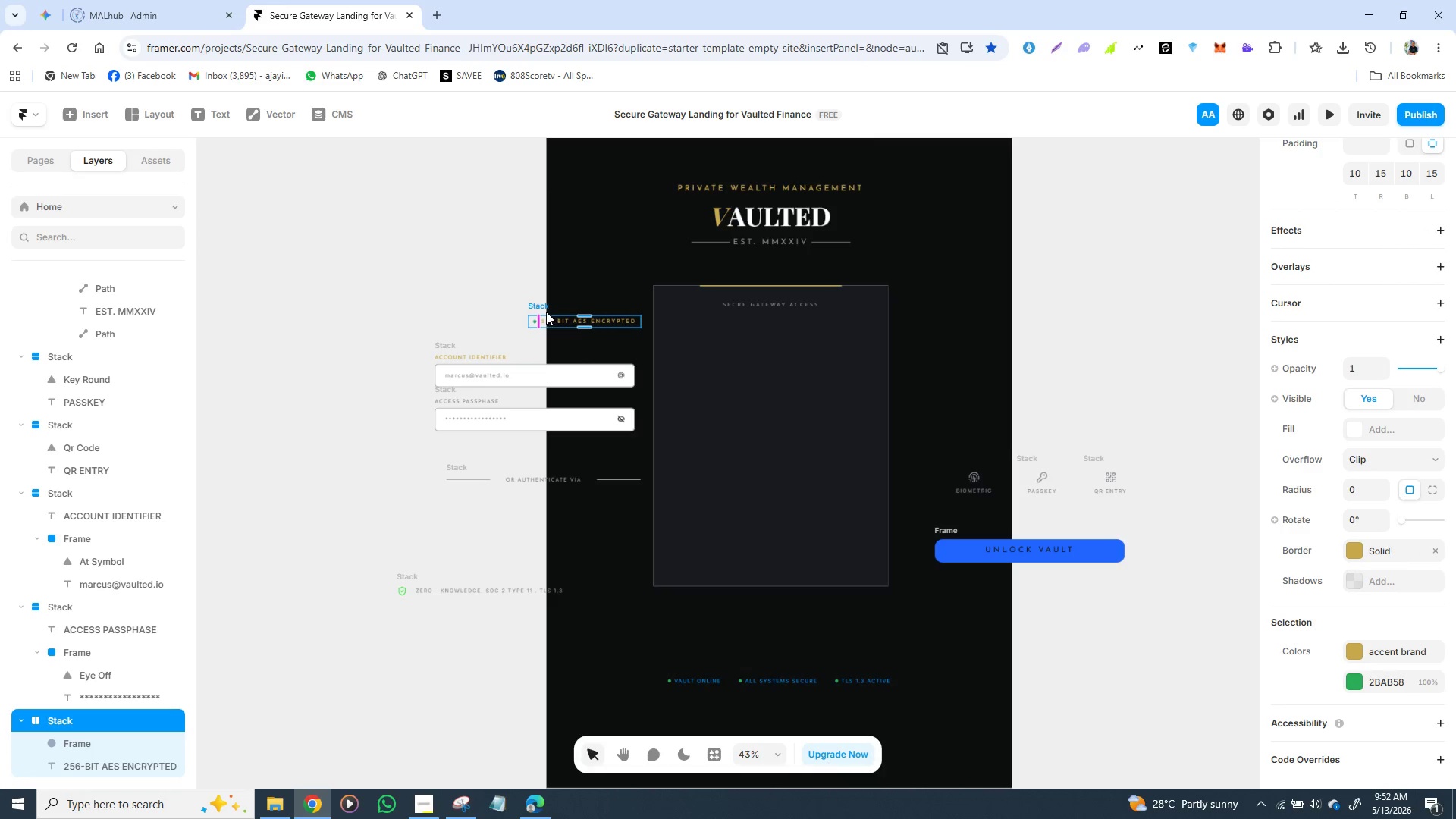 
left_click_drag(start_coordinate=[542, 304], to_coordinate=[737, 306])
 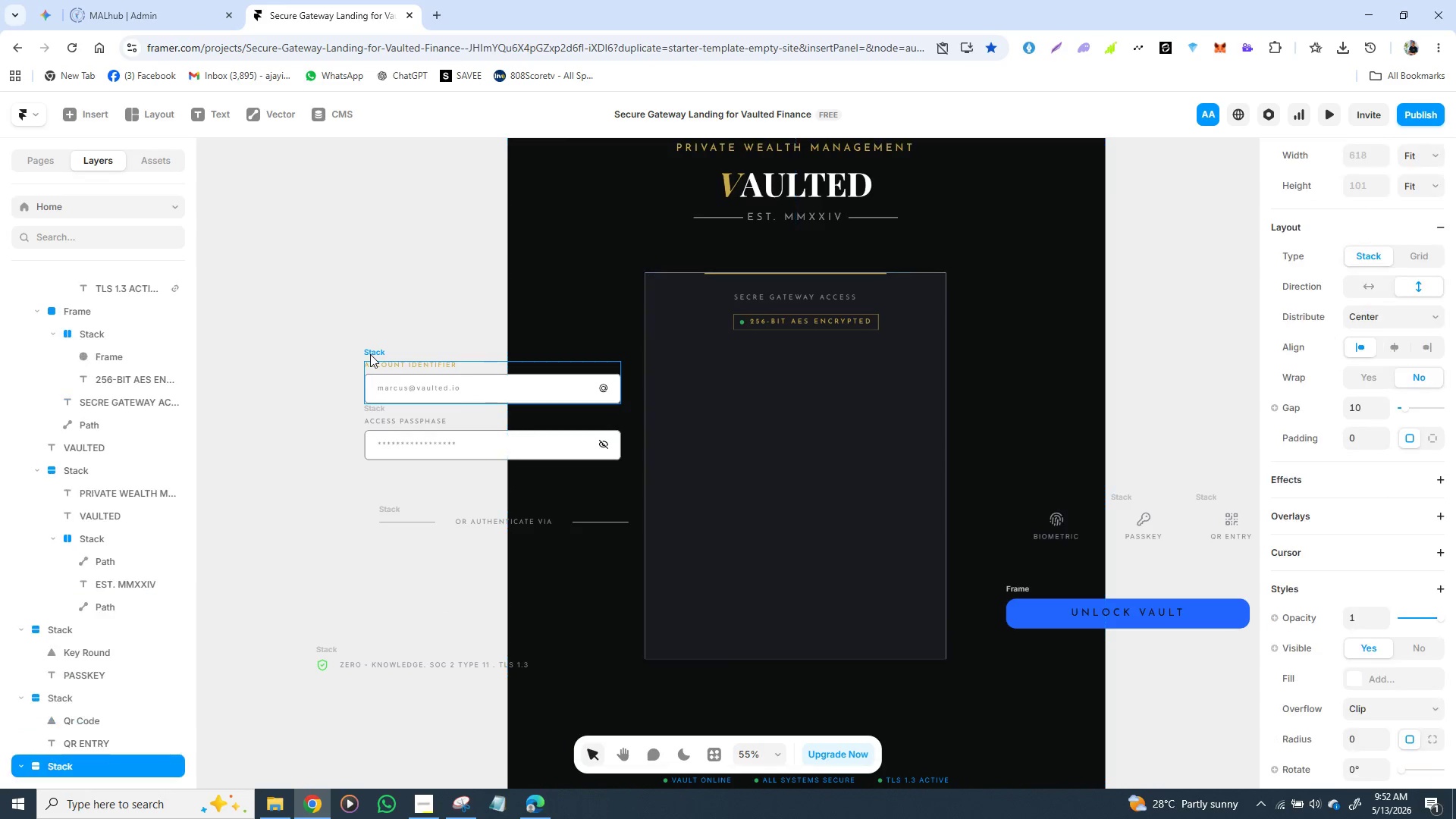 
wait(7.55)
 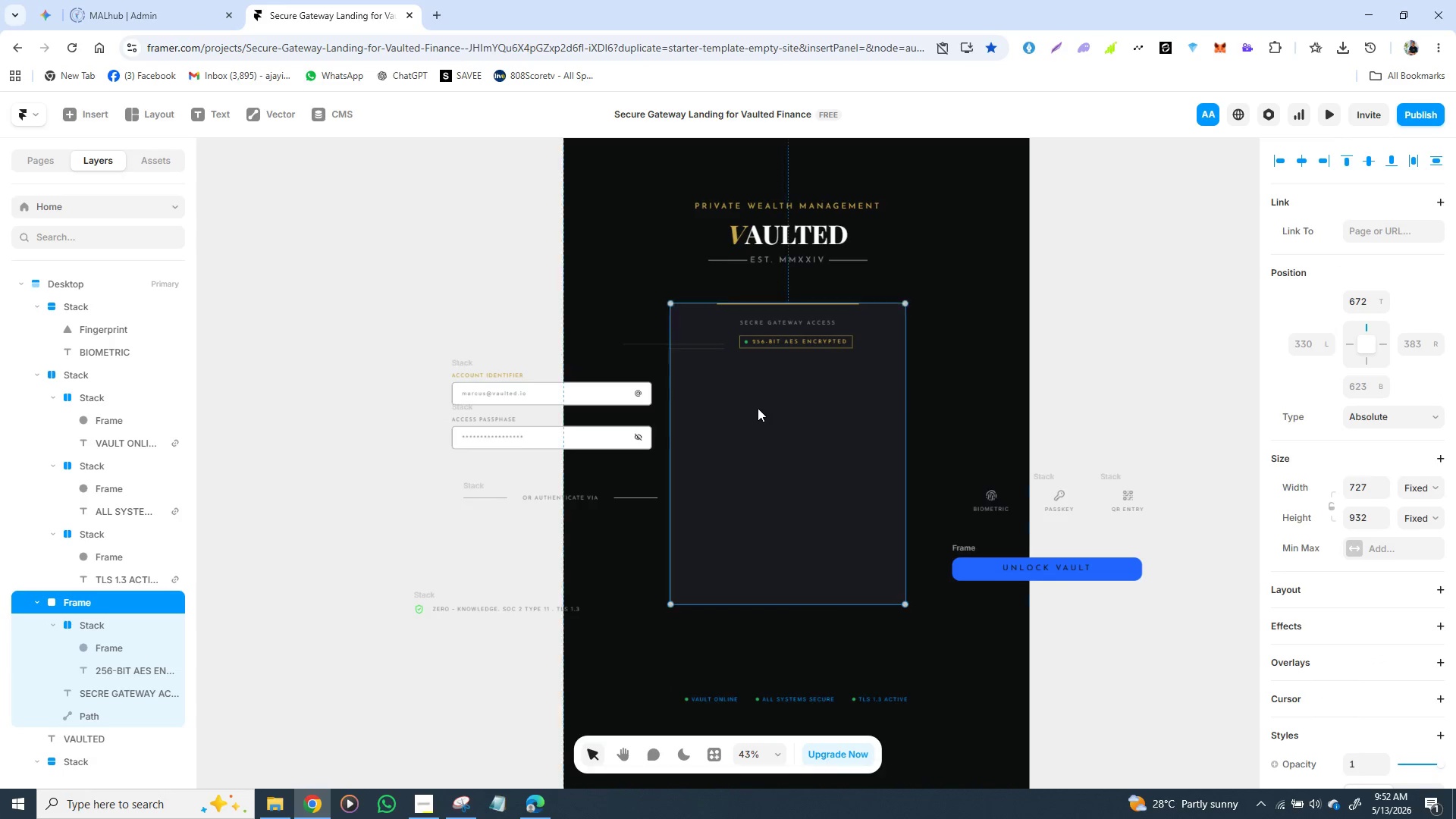 
hold_key(key=ShiftLeft, duration=1.5)
left_click([376, 405])
 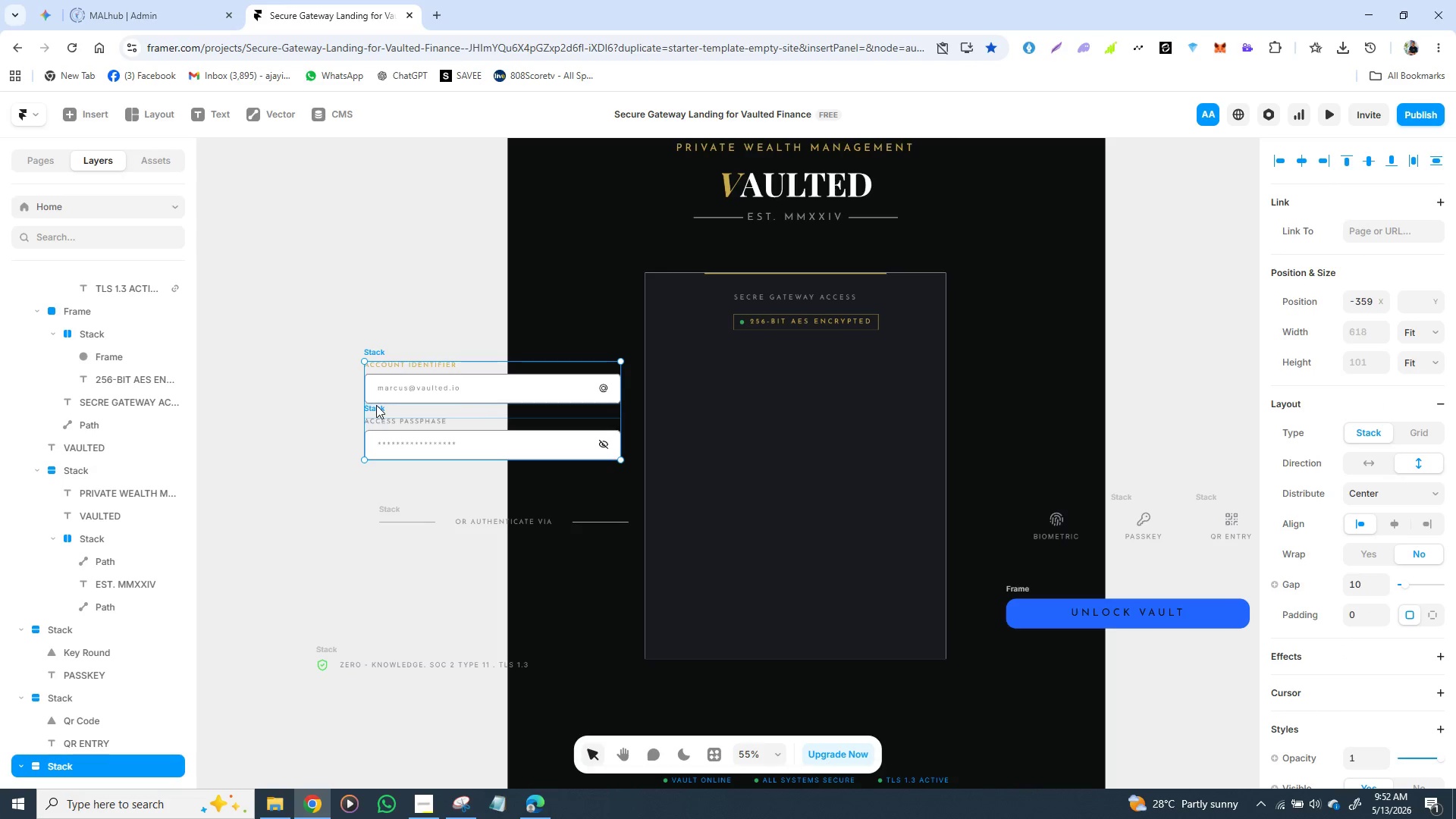 
key(Shift+ShiftLeft)
 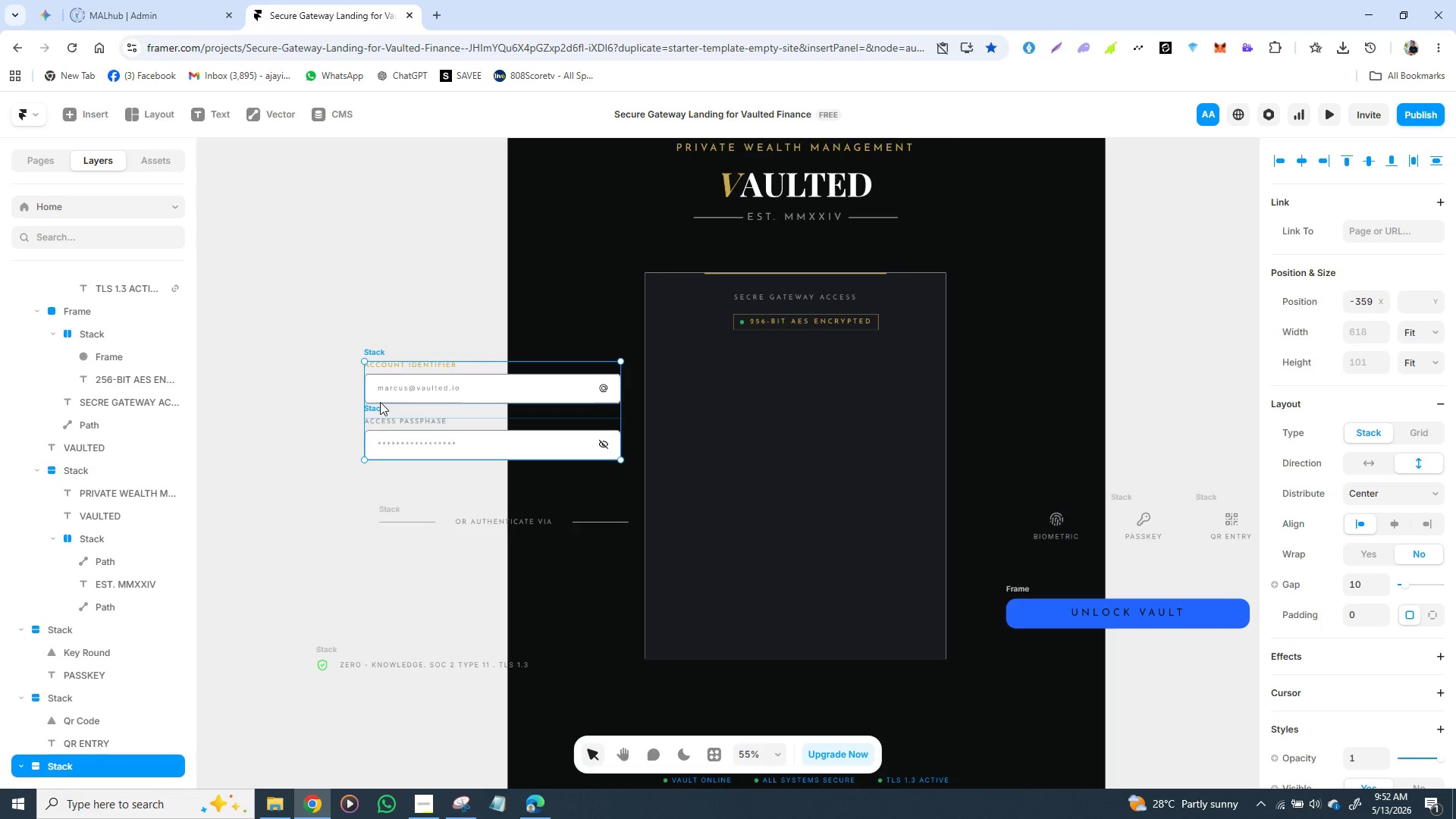 
key(Shift+ShiftLeft)
 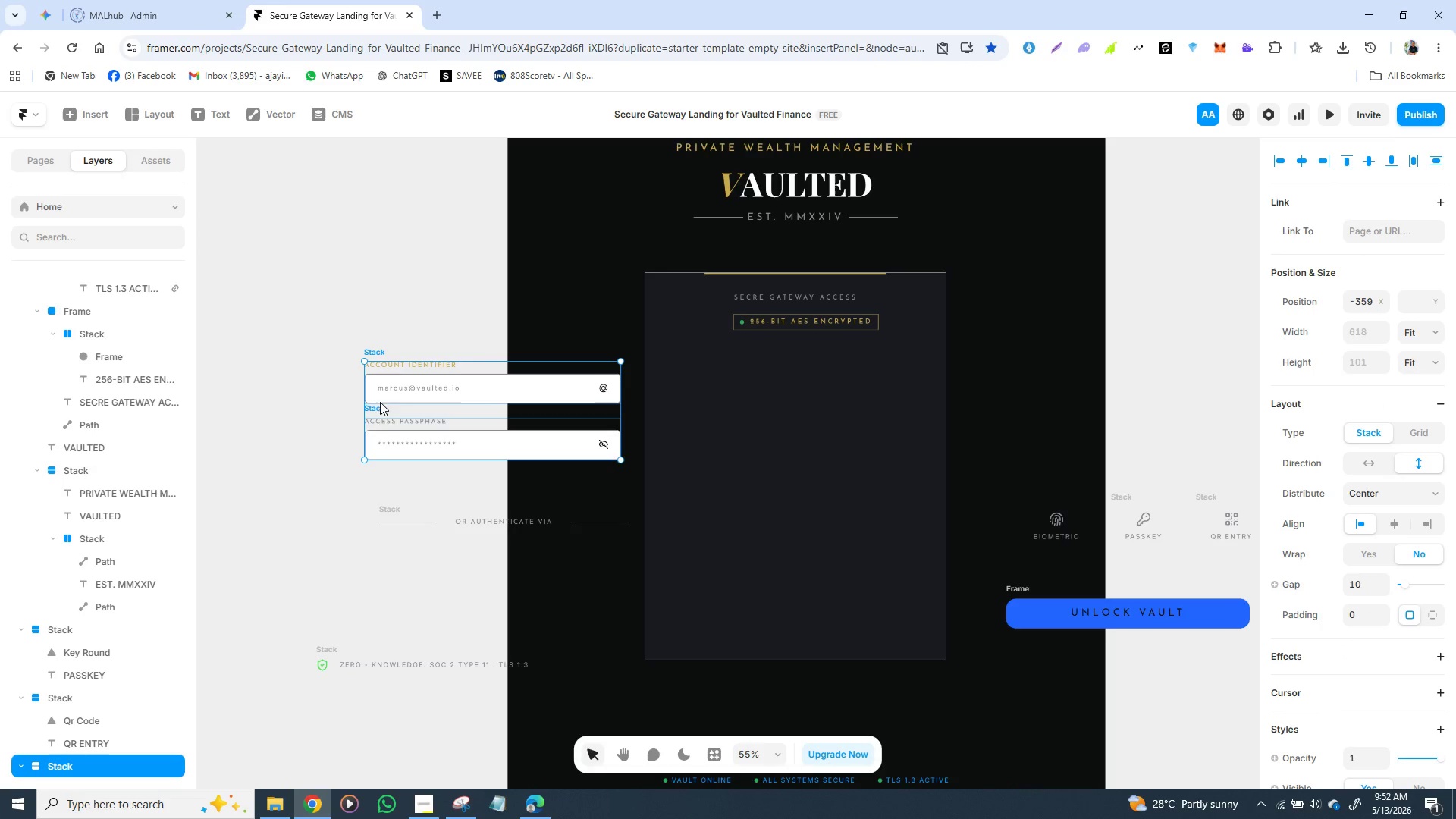 
key(Shift+ShiftLeft)
 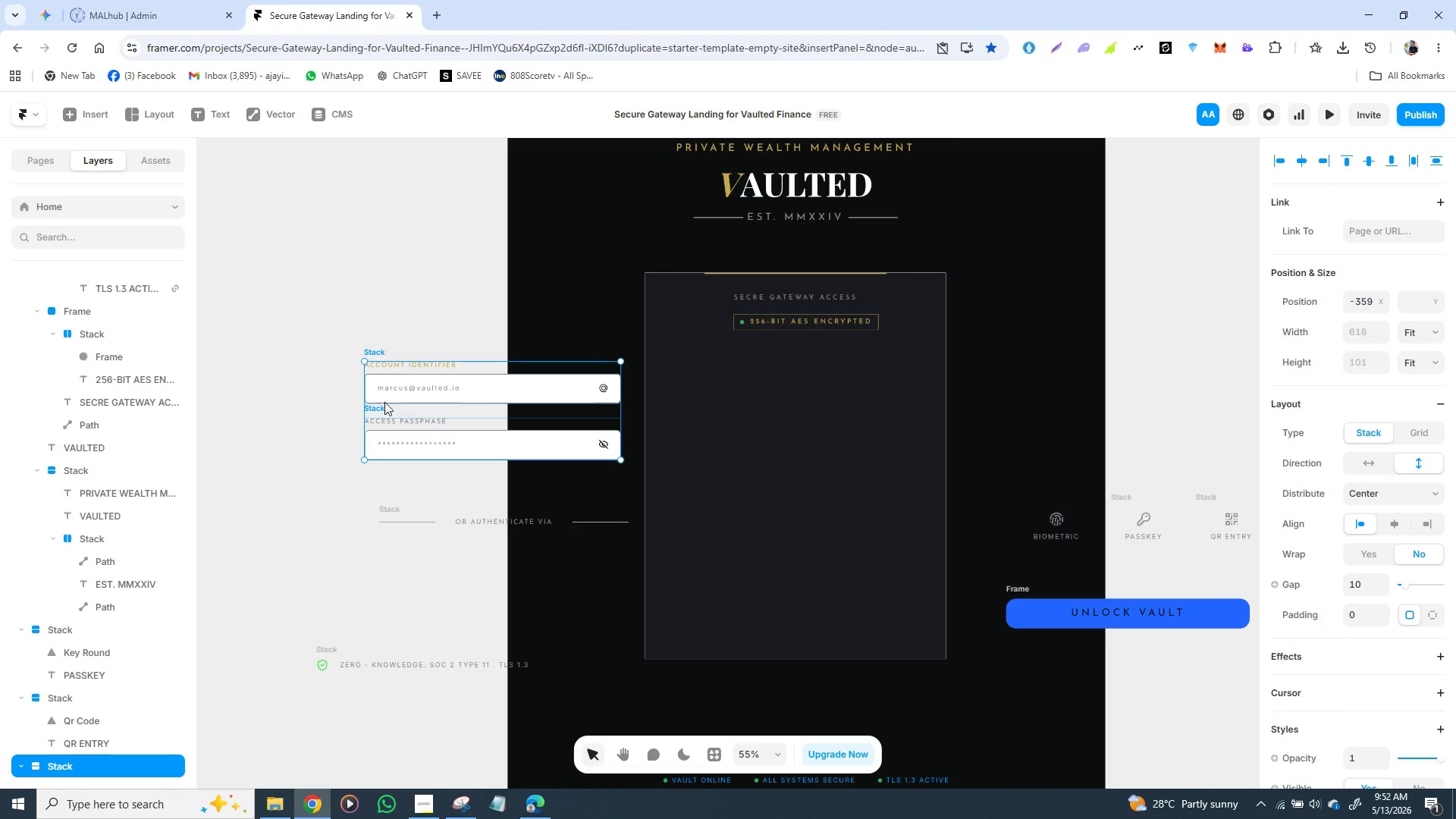 
key(Shift+ShiftLeft)
 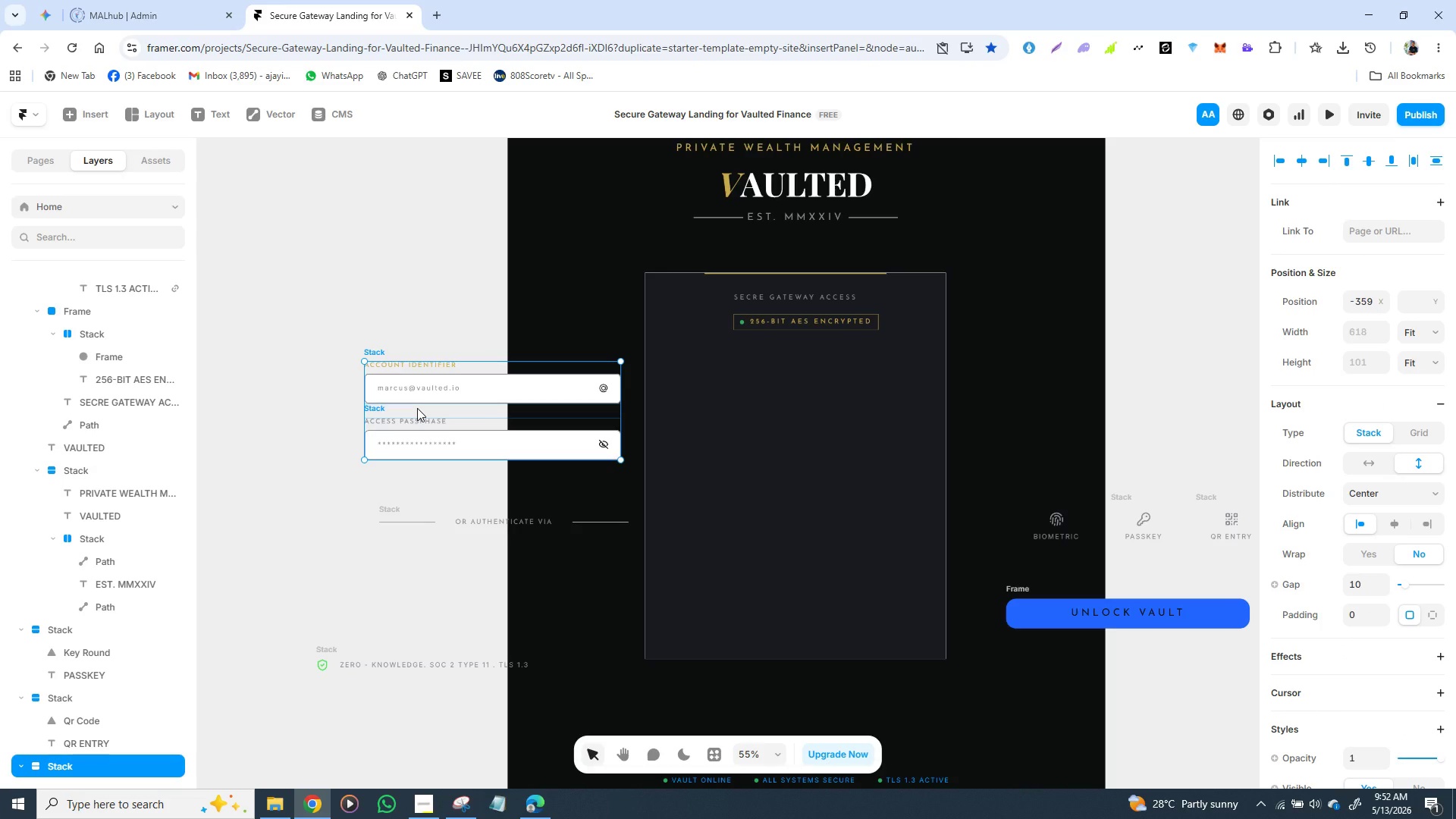 
right_click([417, 408])
 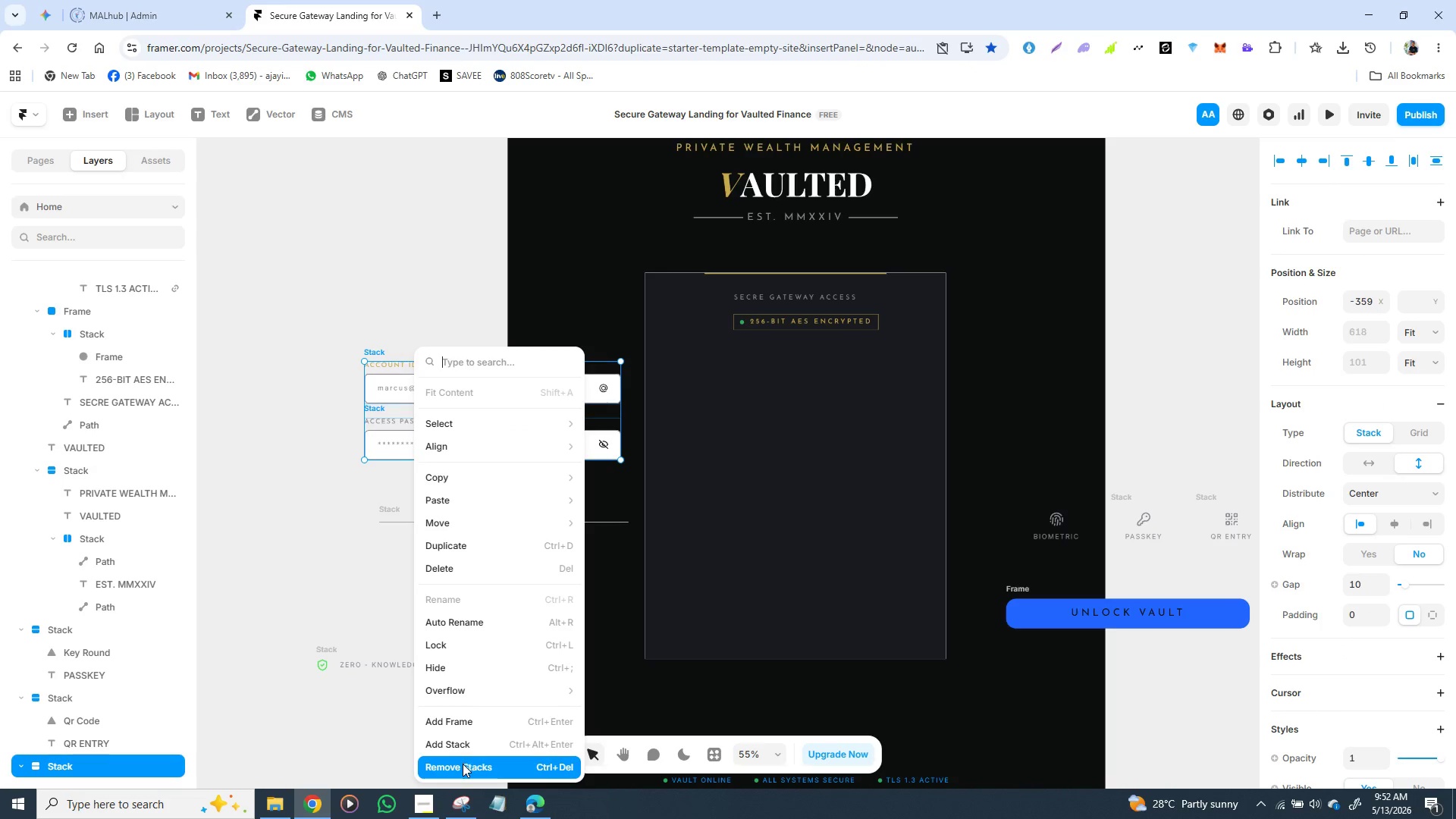 
left_click([460, 745])
 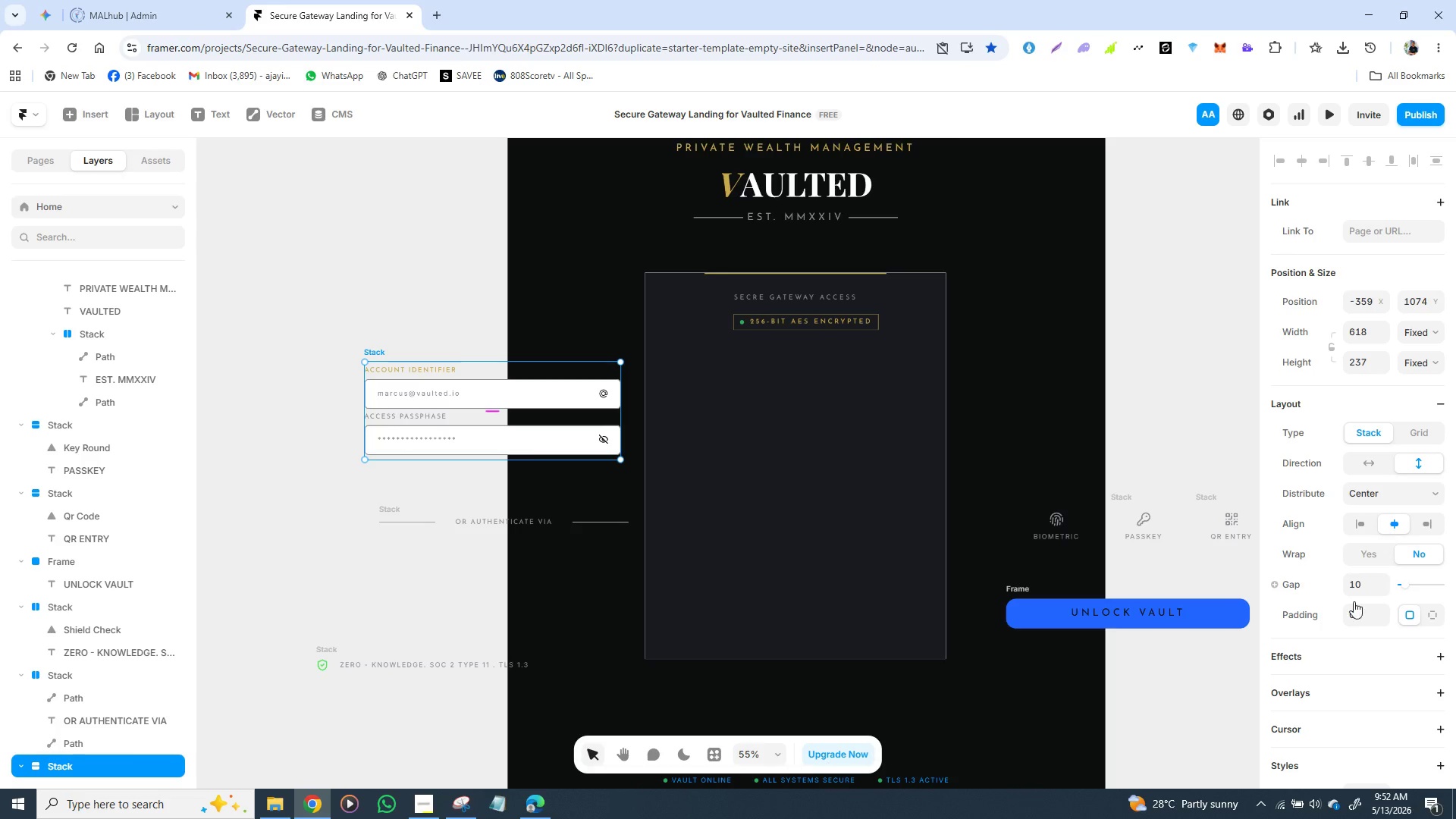 
wait(12.12)
 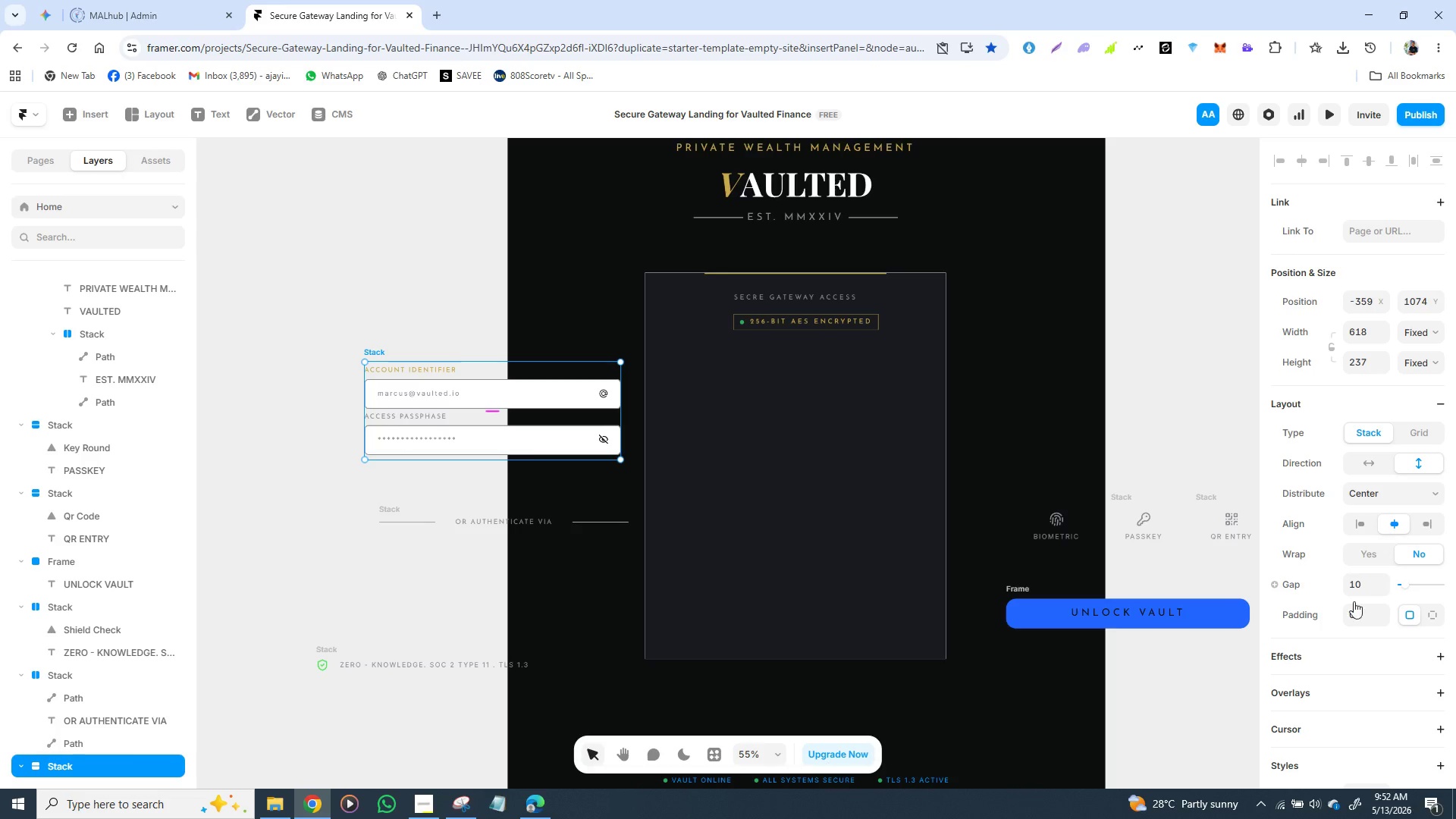 
double_click([1381, 575])
 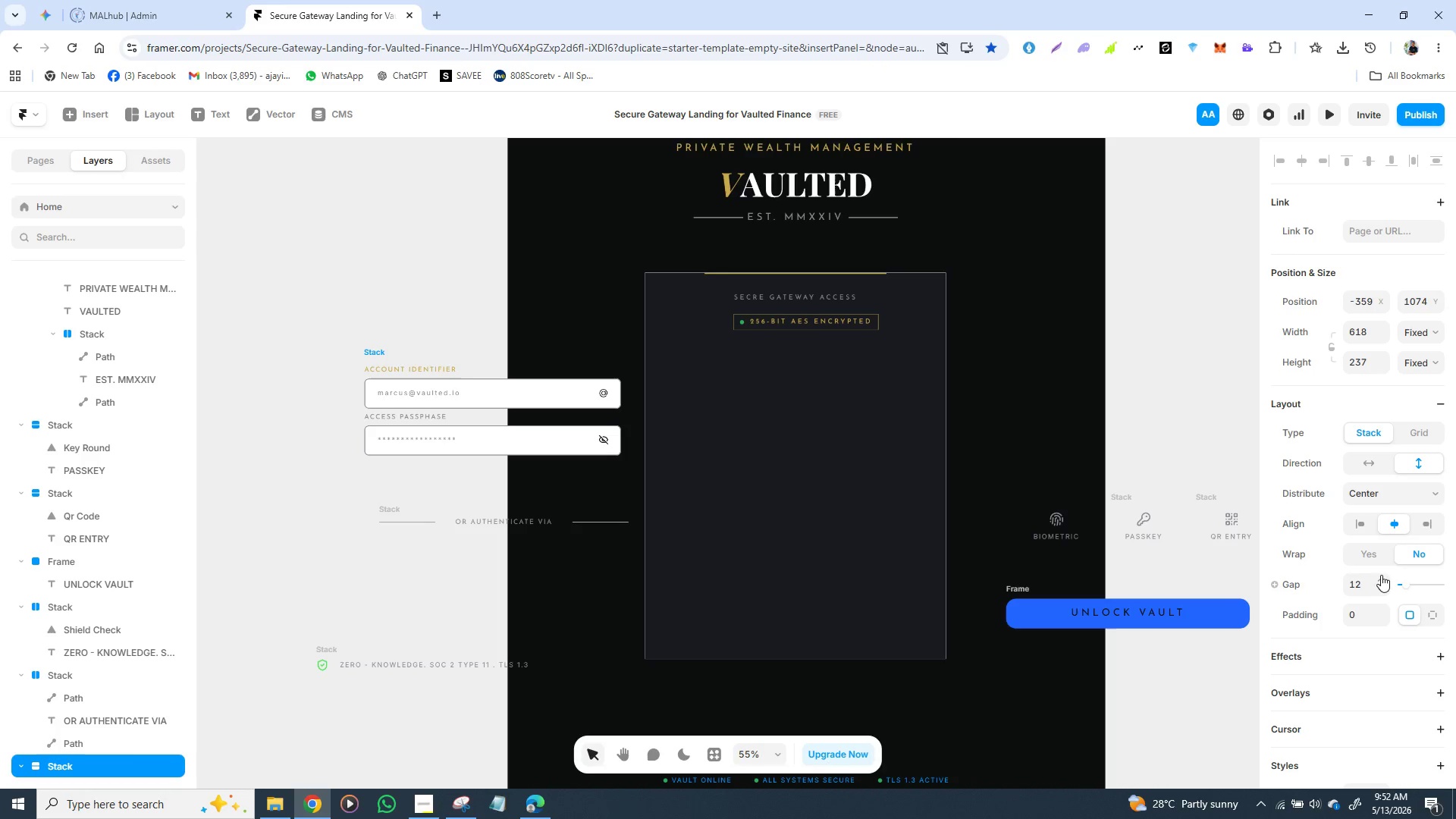 
triple_click([1381, 575])
 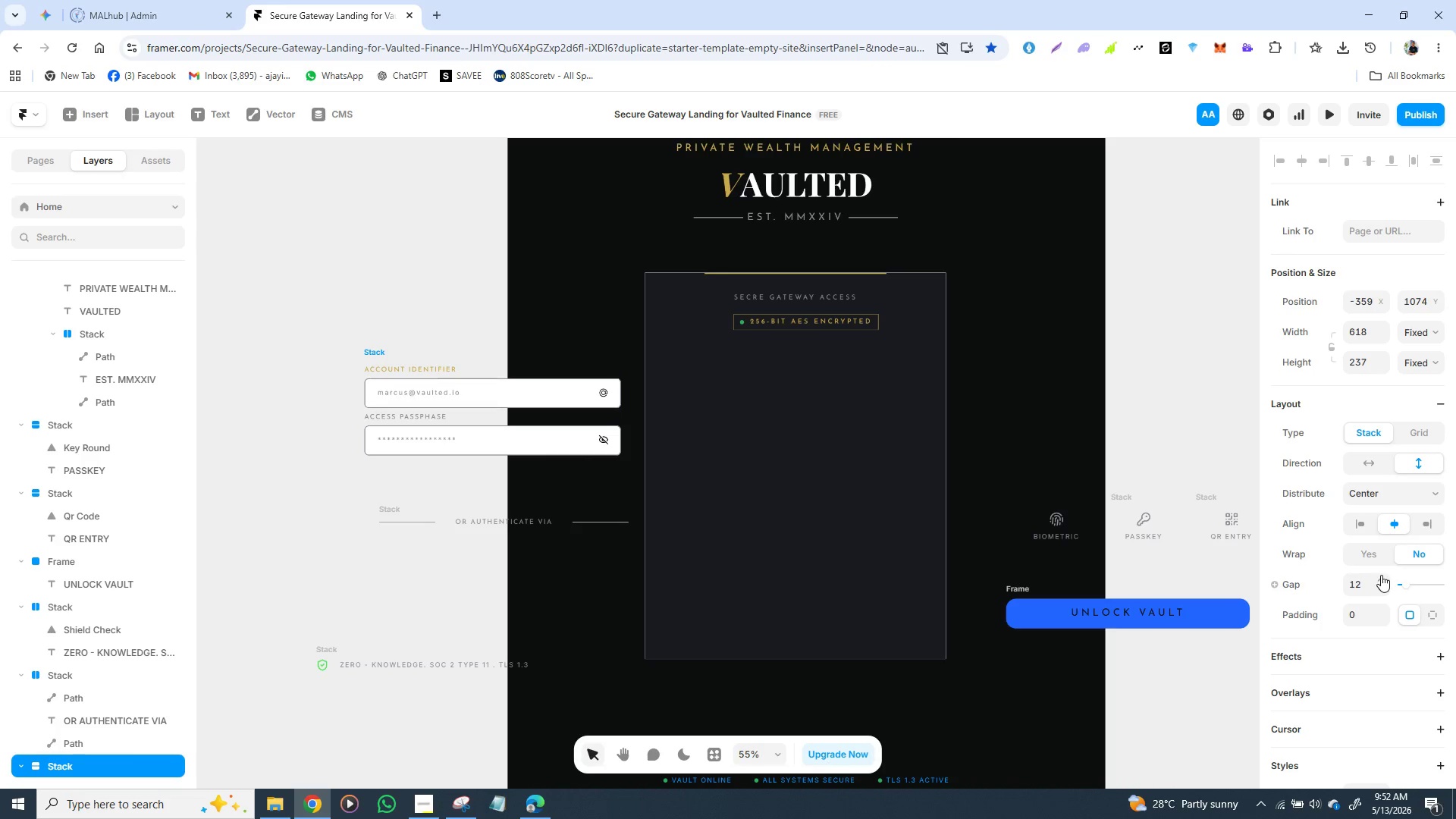 
triple_click([1381, 575])
 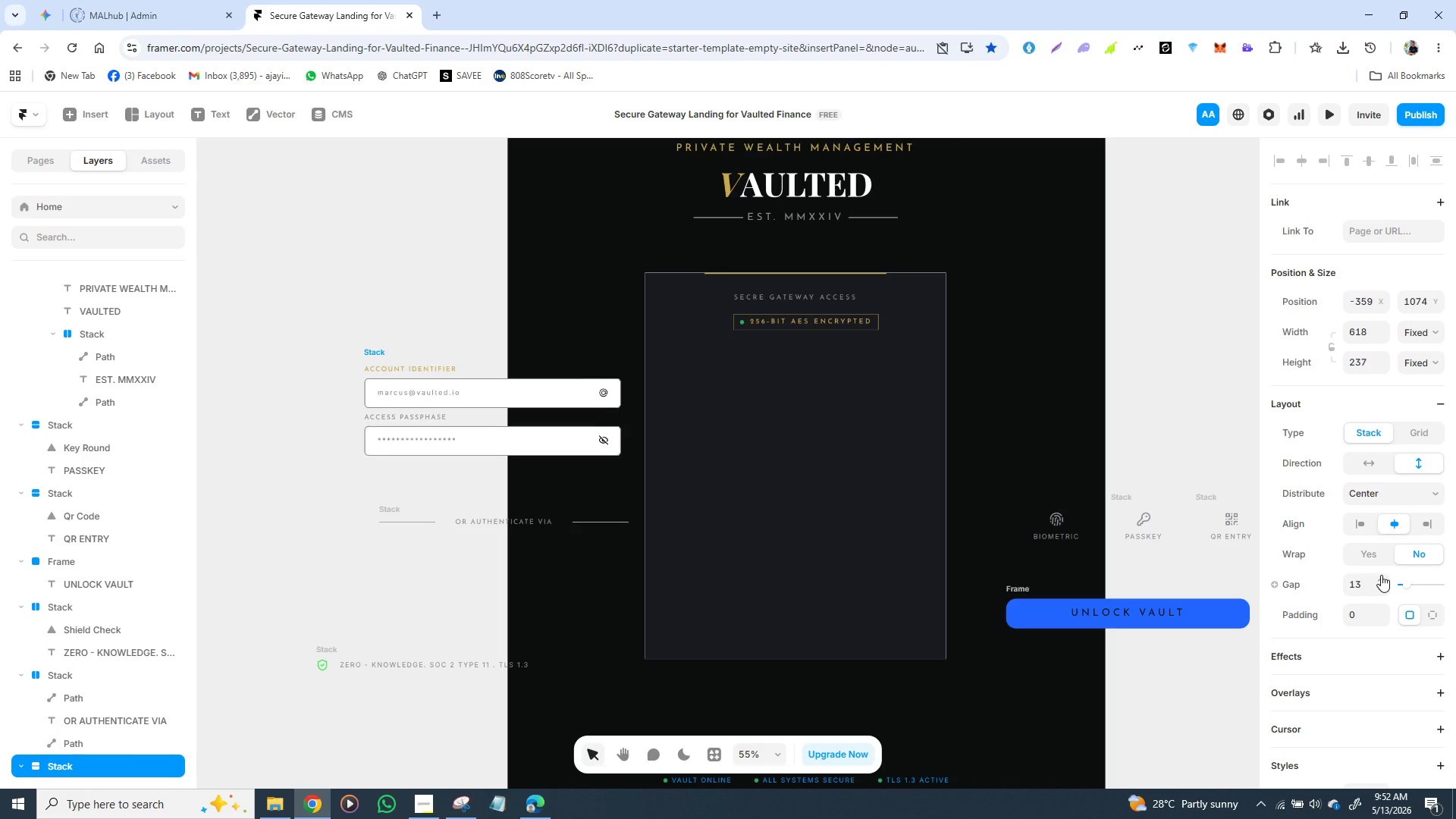 
triple_click([1381, 575])
 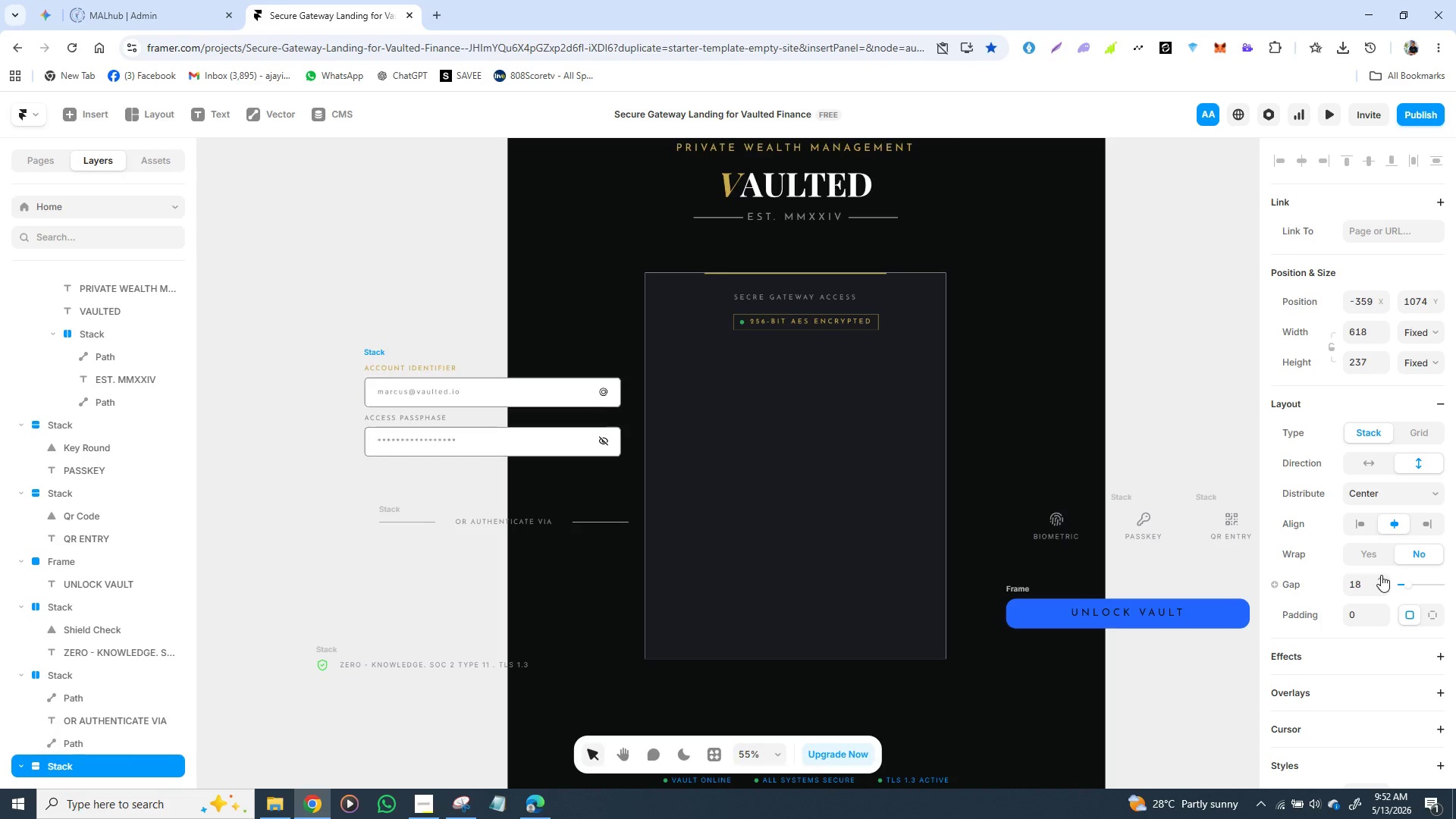 
triple_click([1381, 575])
 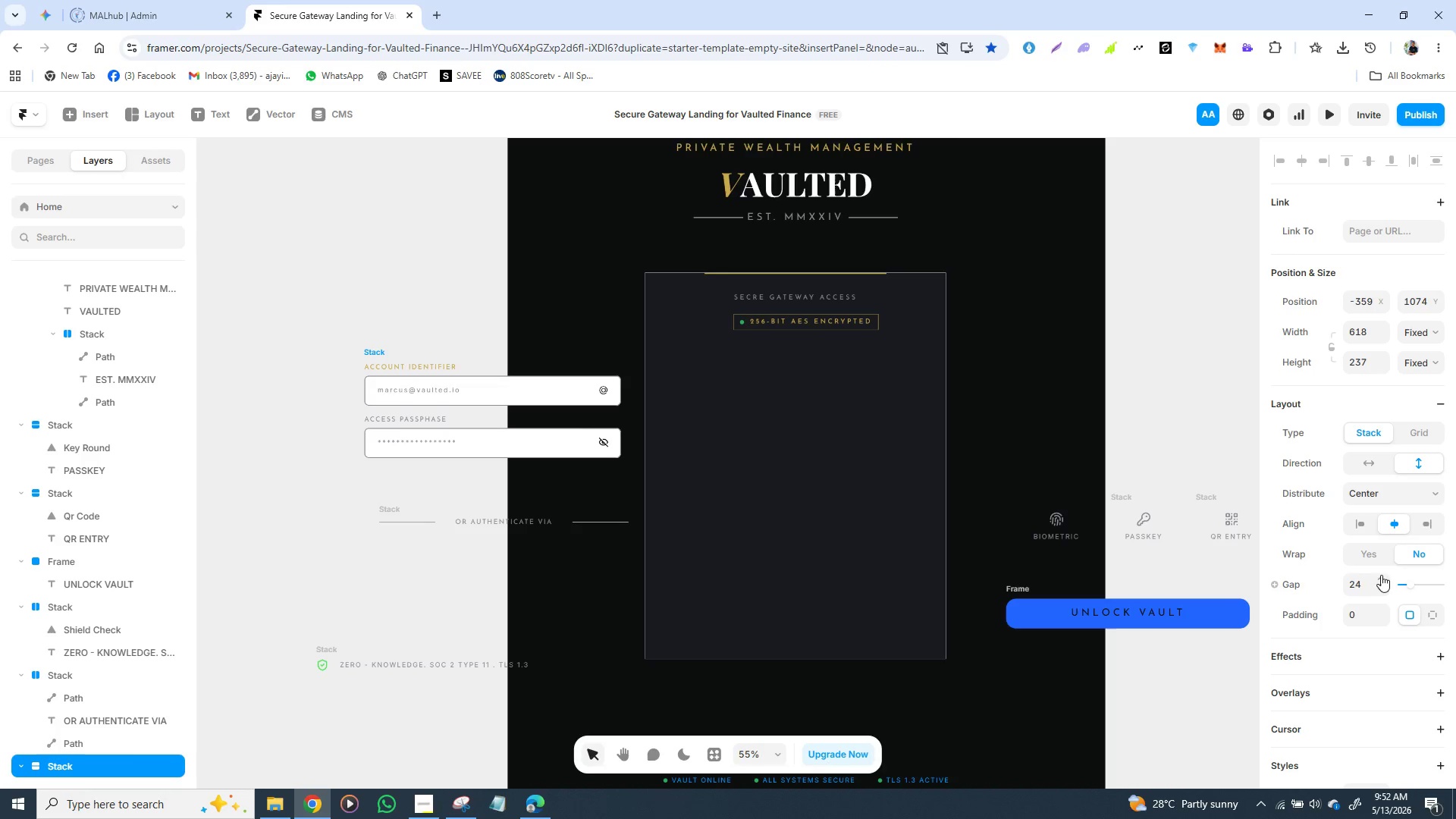 
left_click([1381, 575])
 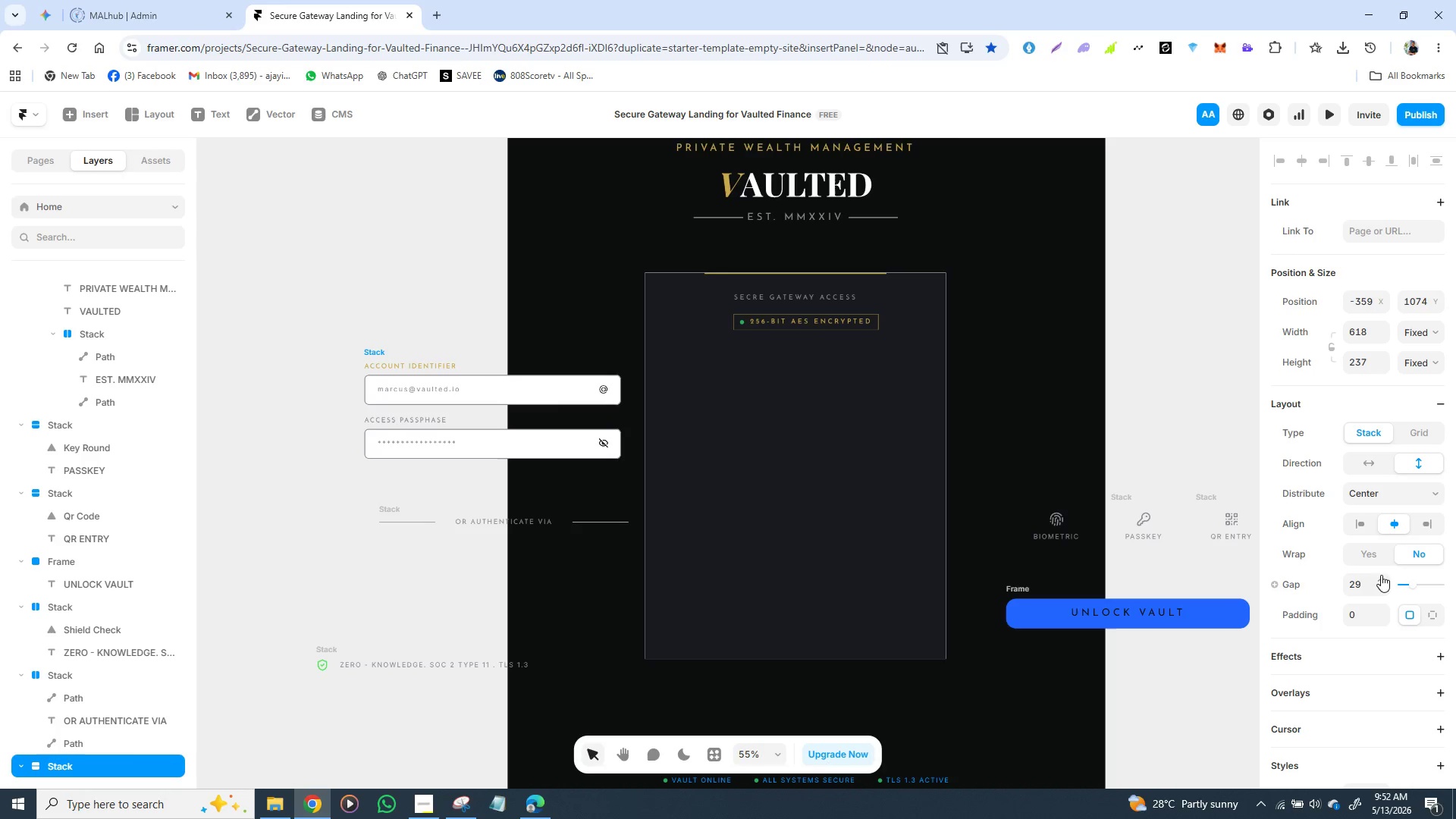 
left_click([1381, 575])
 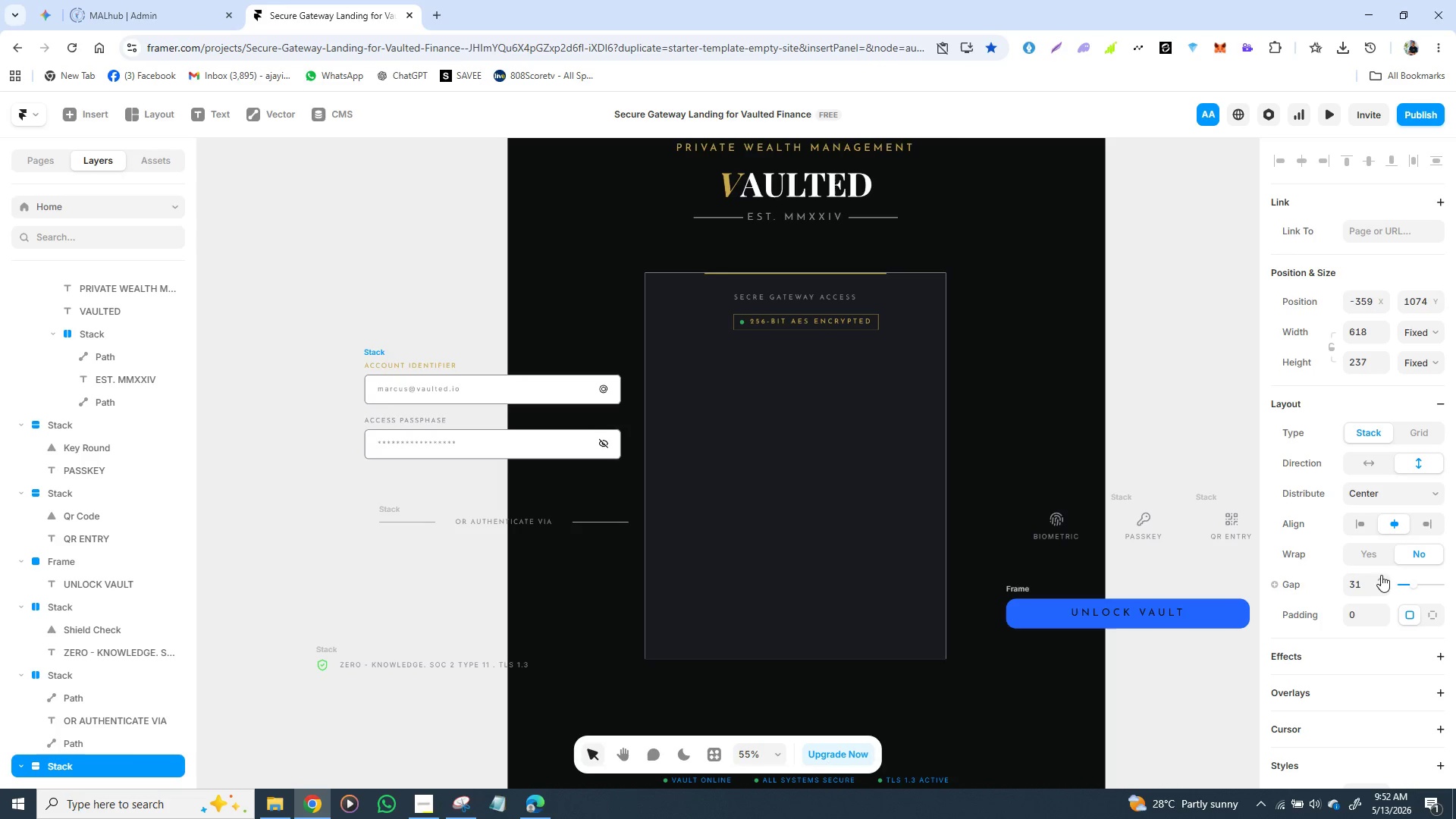 
double_click([1381, 575])
 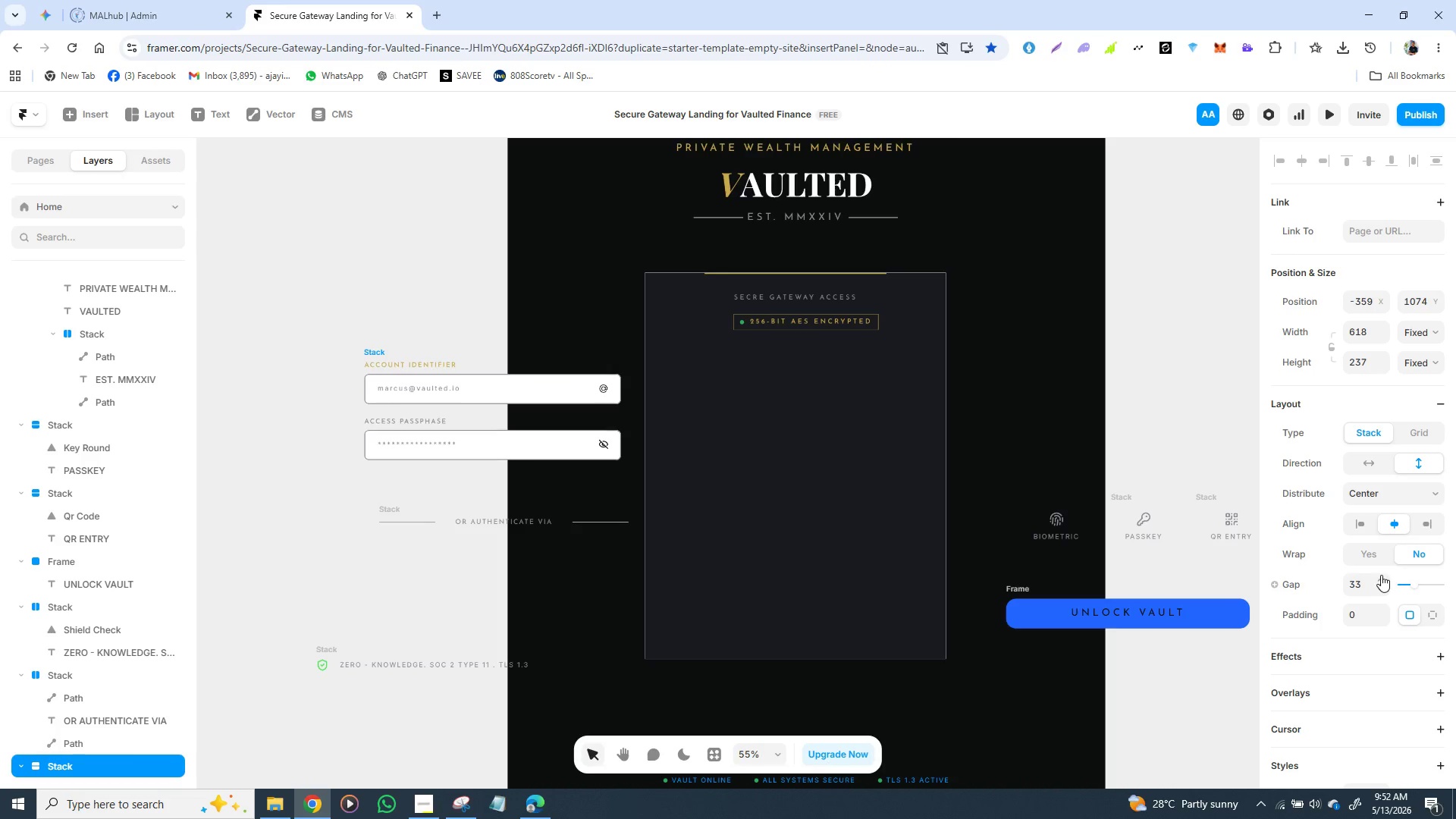 
double_click([1381, 575])
 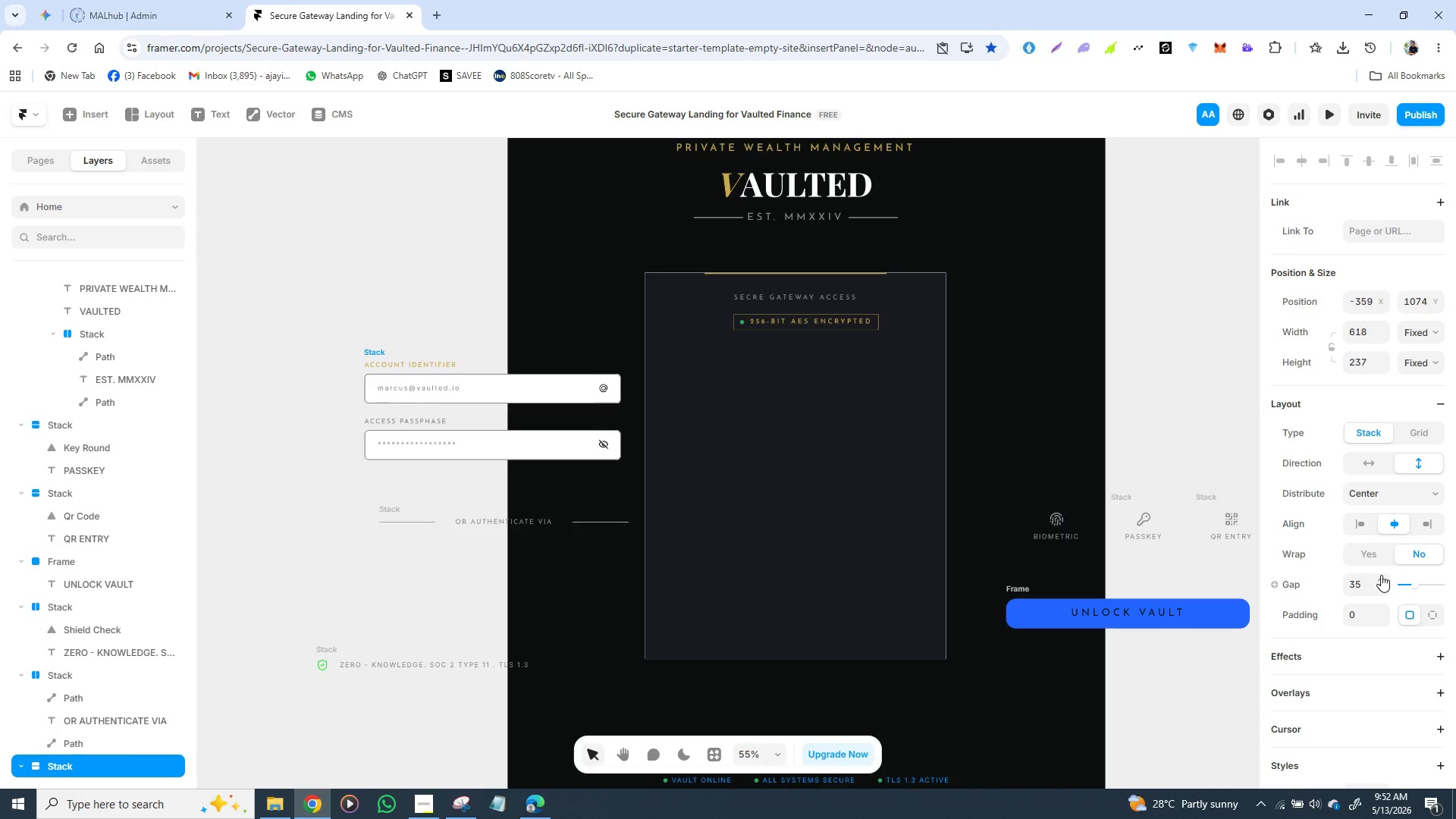 
triple_click([1381, 575])
 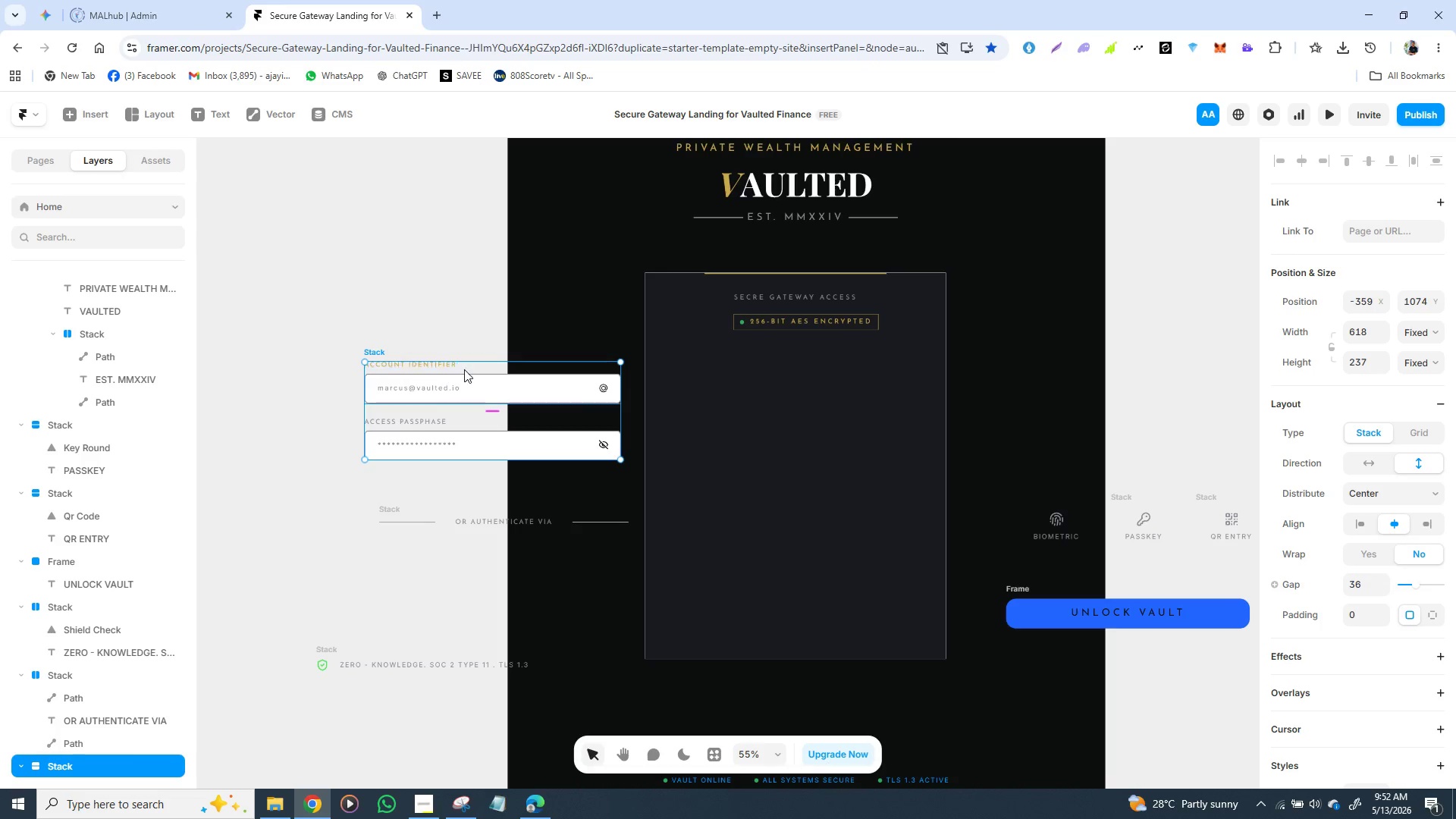 
left_click_drag(start_coordinate=[482, 366], to_coordinate=[541, 364])
 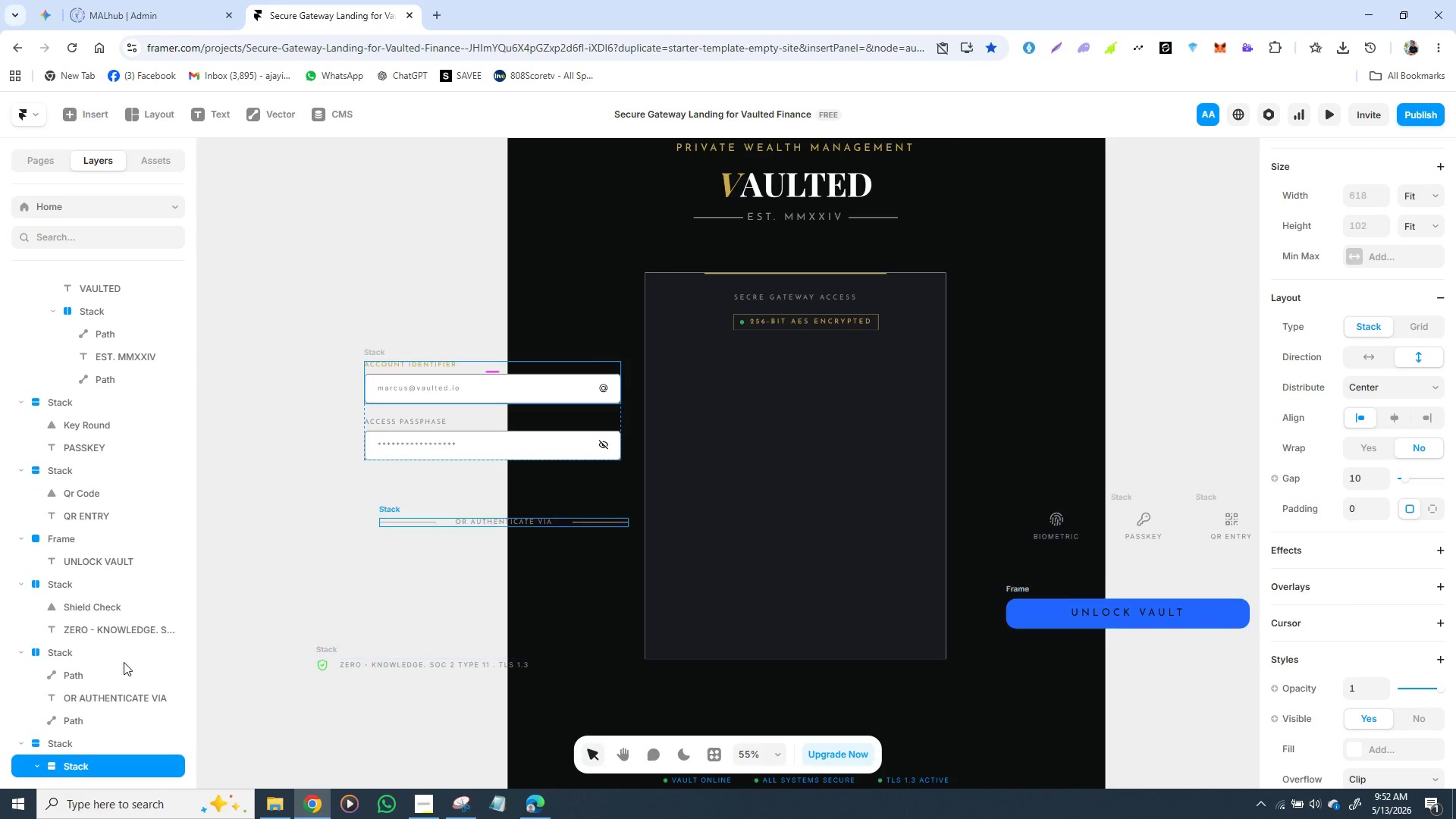 
scroll: coordinate [99, 623], scroll_direction: down, amount: 1.0
 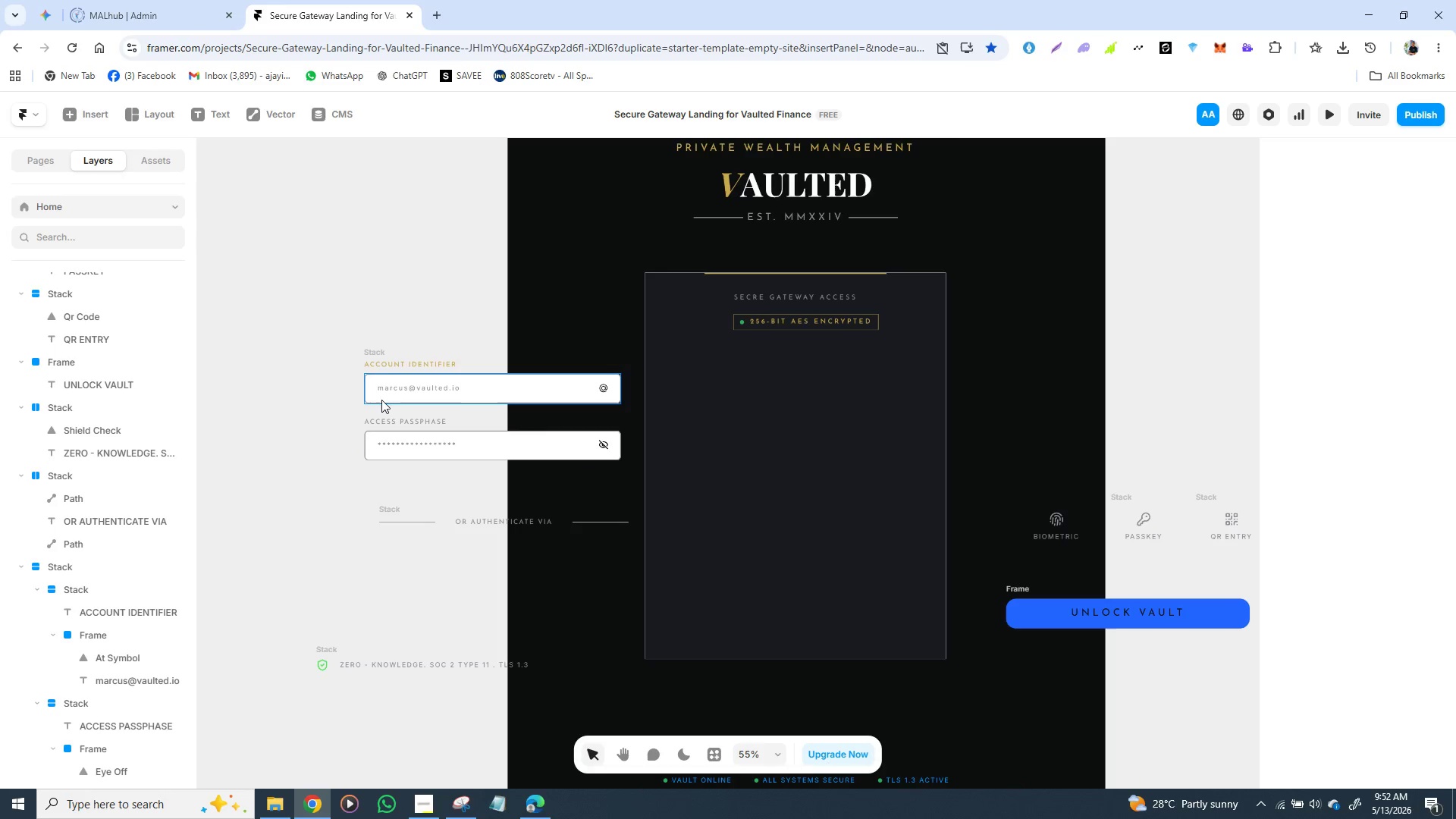 
wait(5.71)
 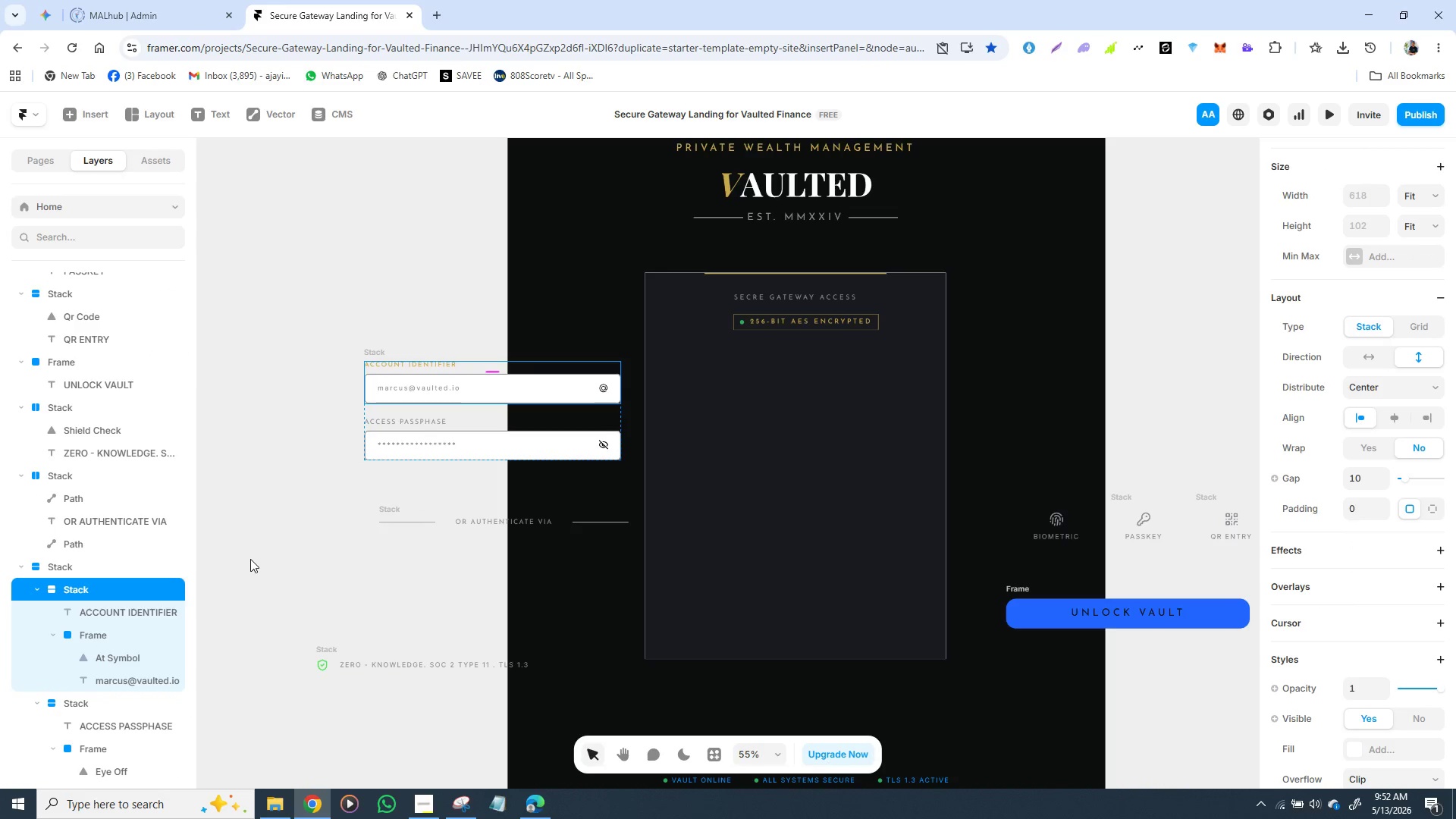 
left_click([378, 356])
 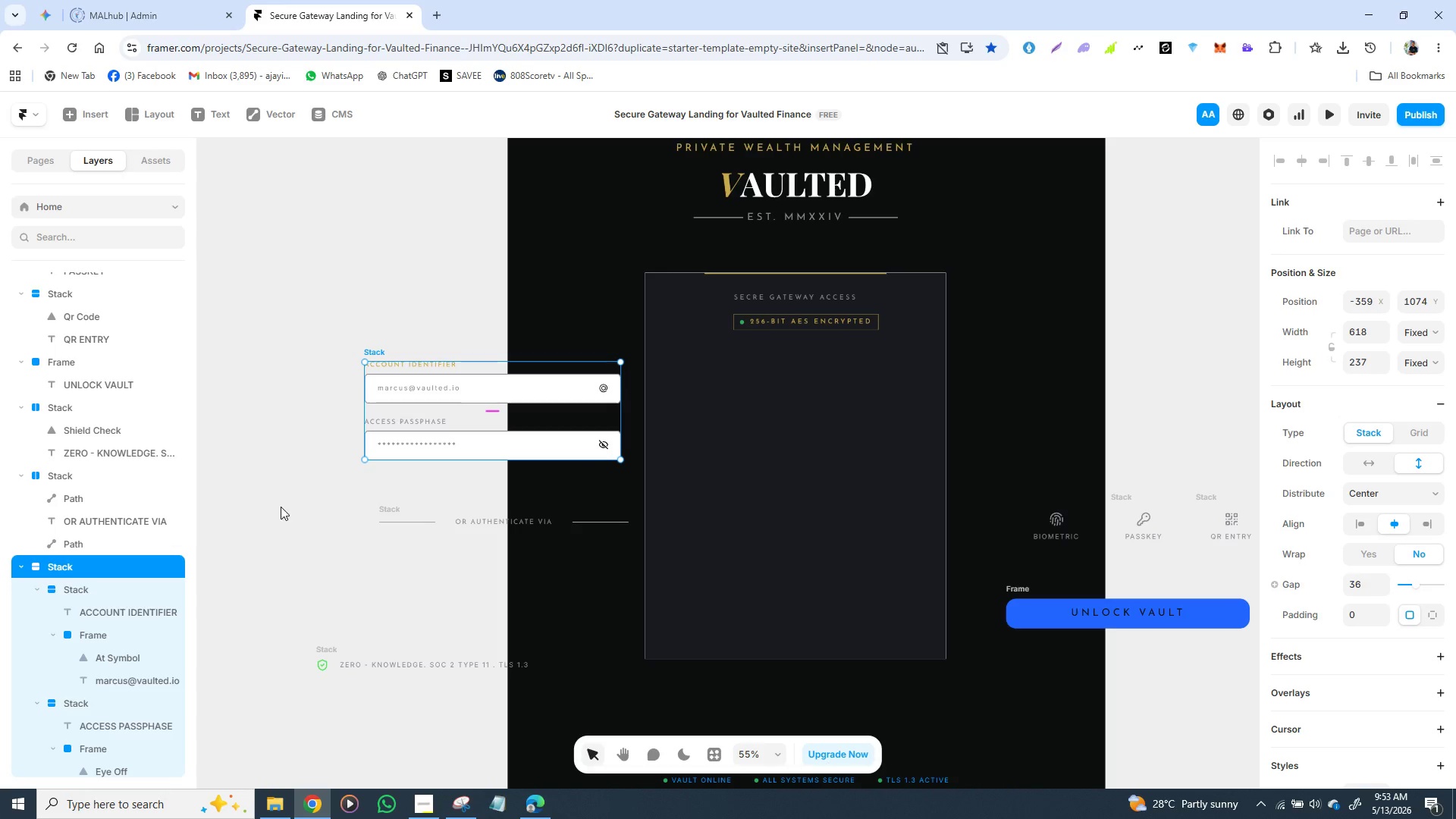 
left_click([281, 507])
 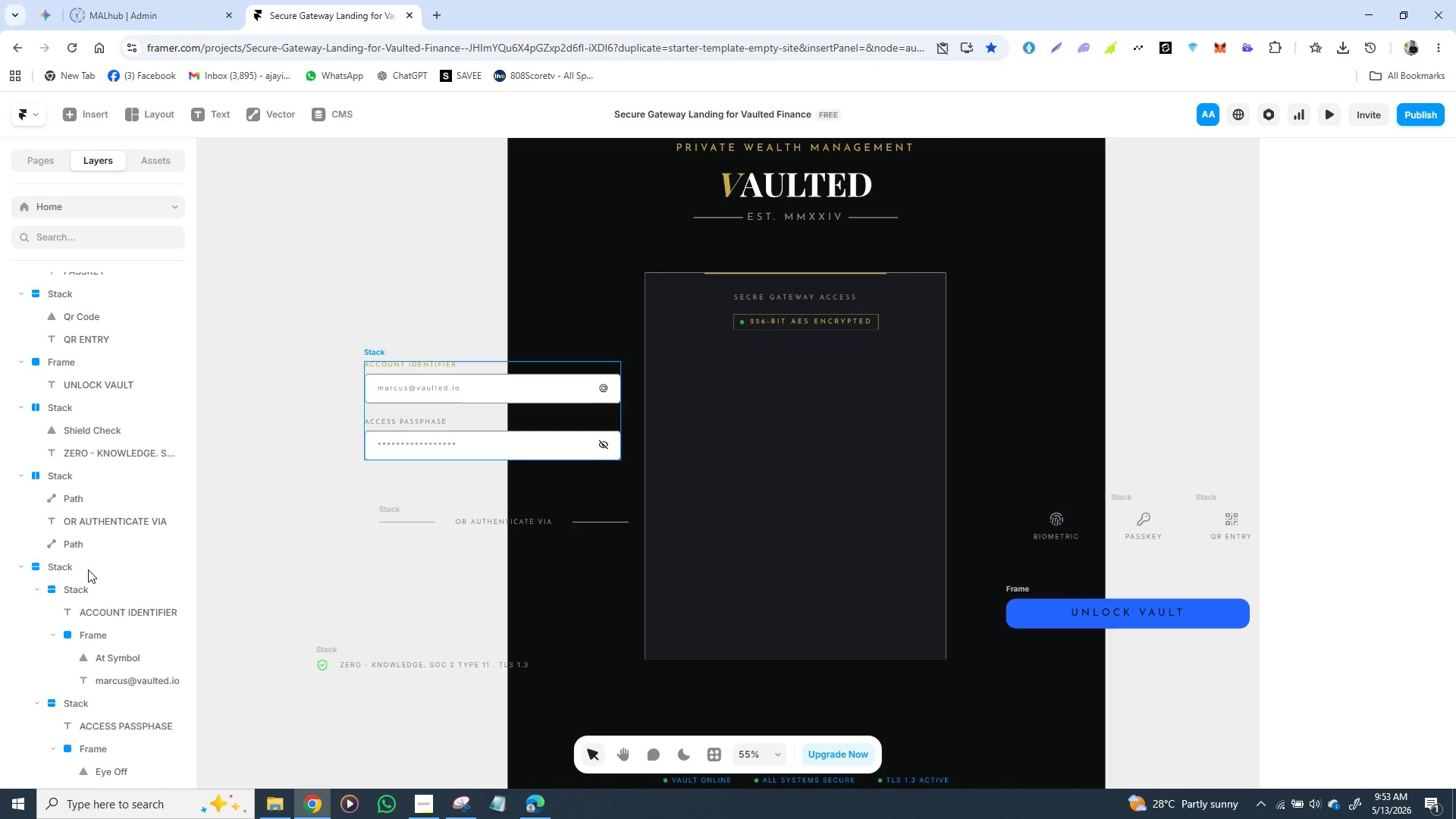 
left_click([88, 570])
 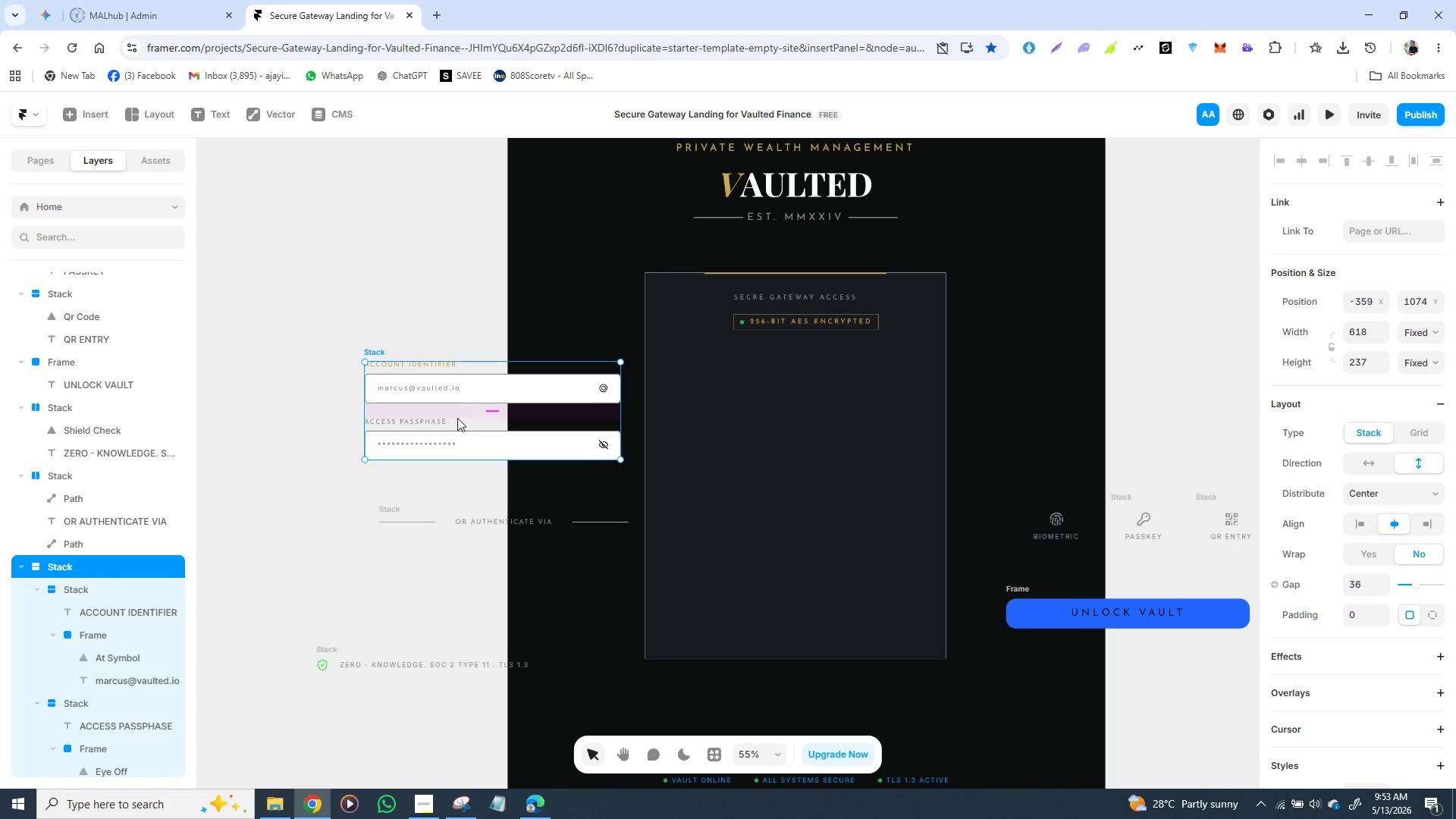 
left_click_drag(start_coordinate=[459, 414], to_coordinate=[772, 402])
 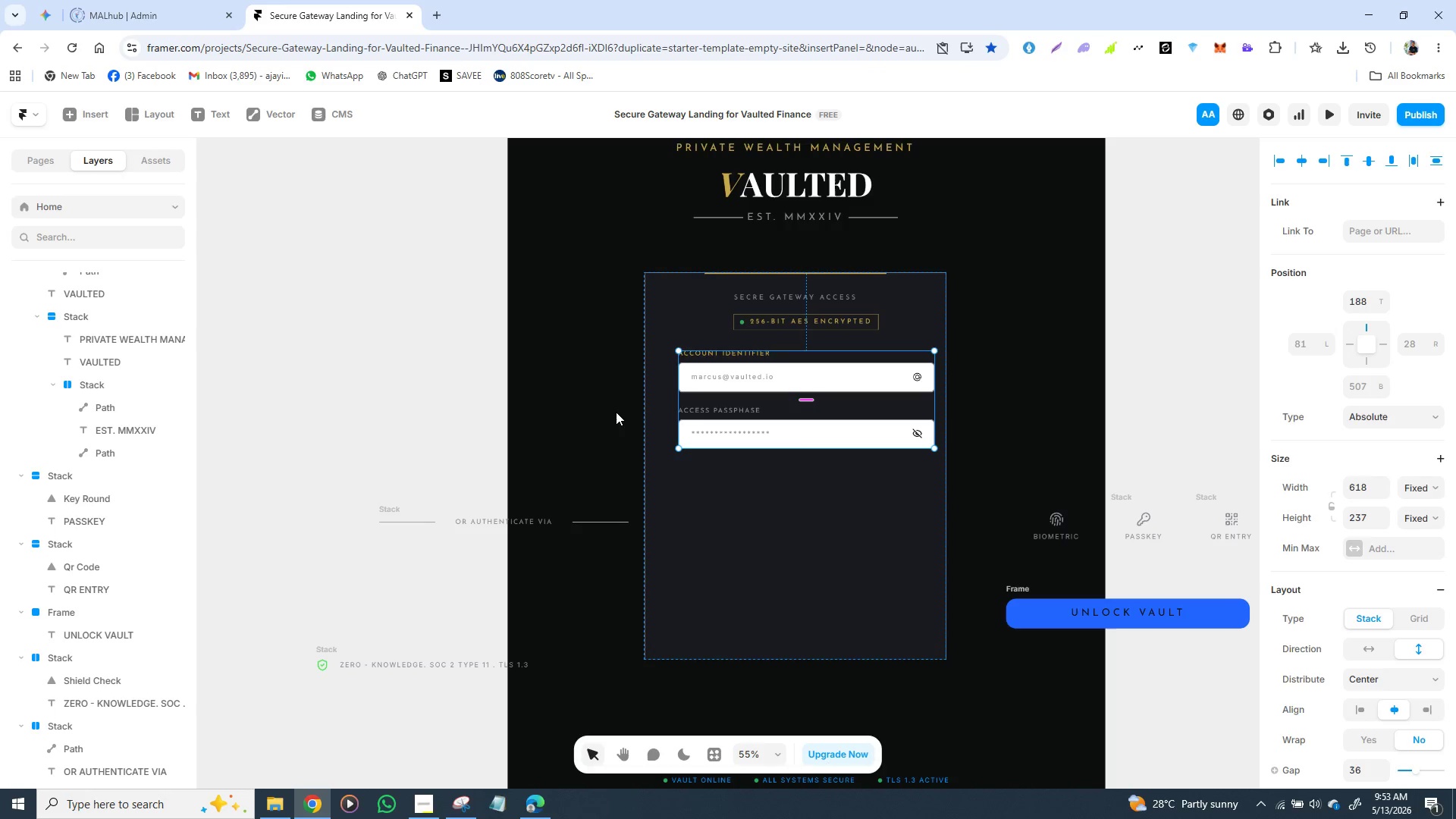 
left_click([601, 416])
 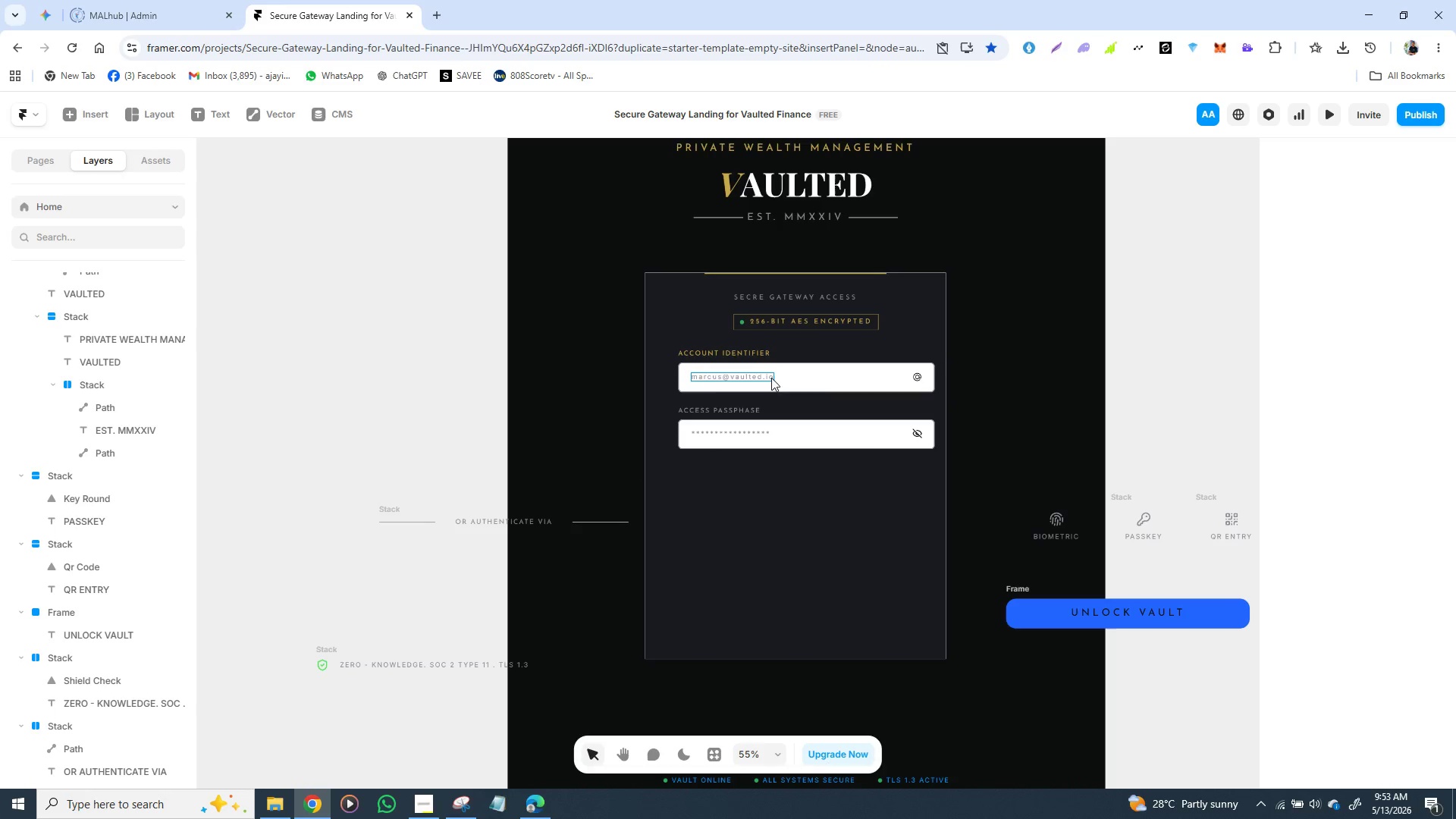 
wait(7.34)
 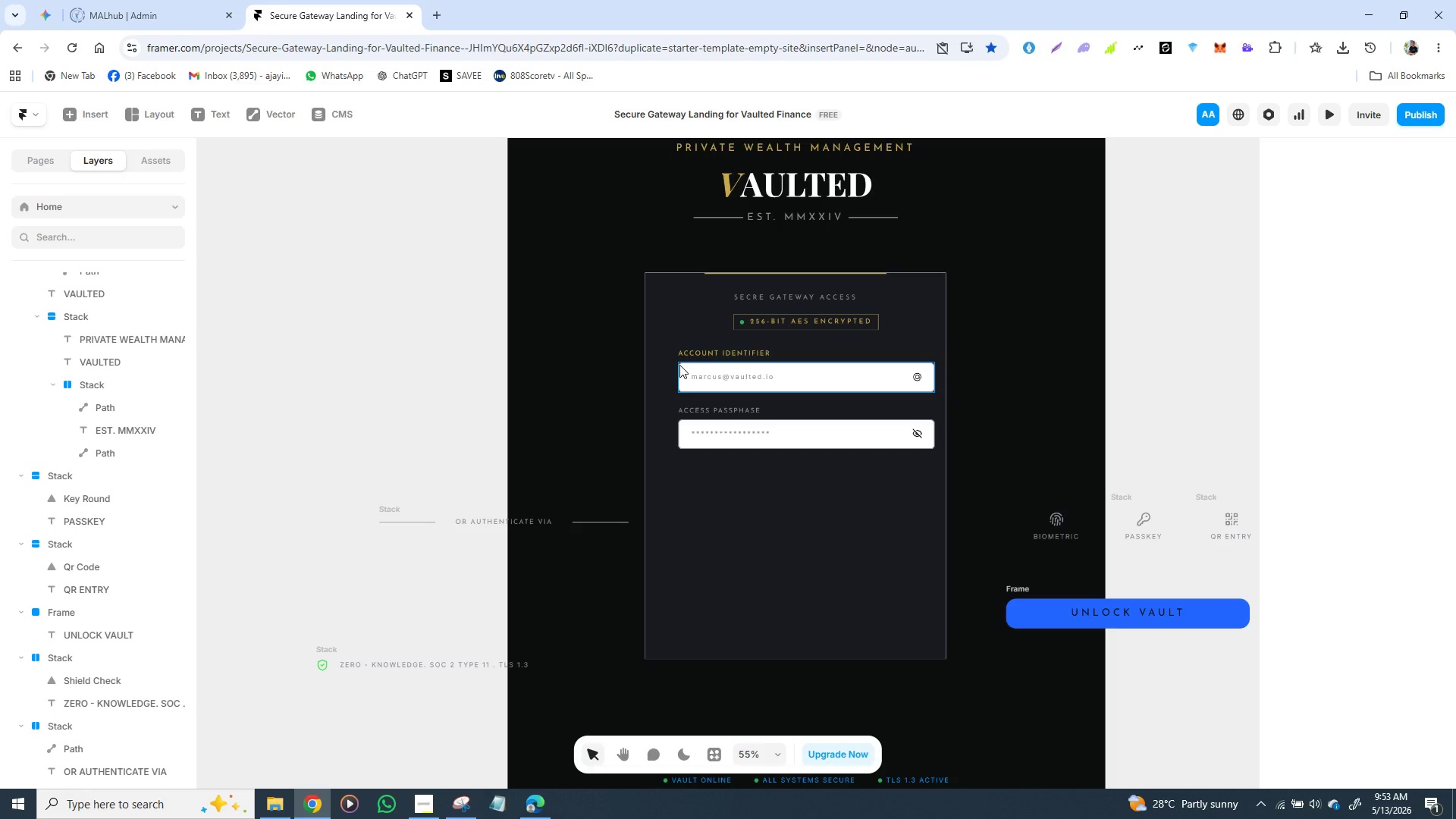 
left_click([766, 401])
 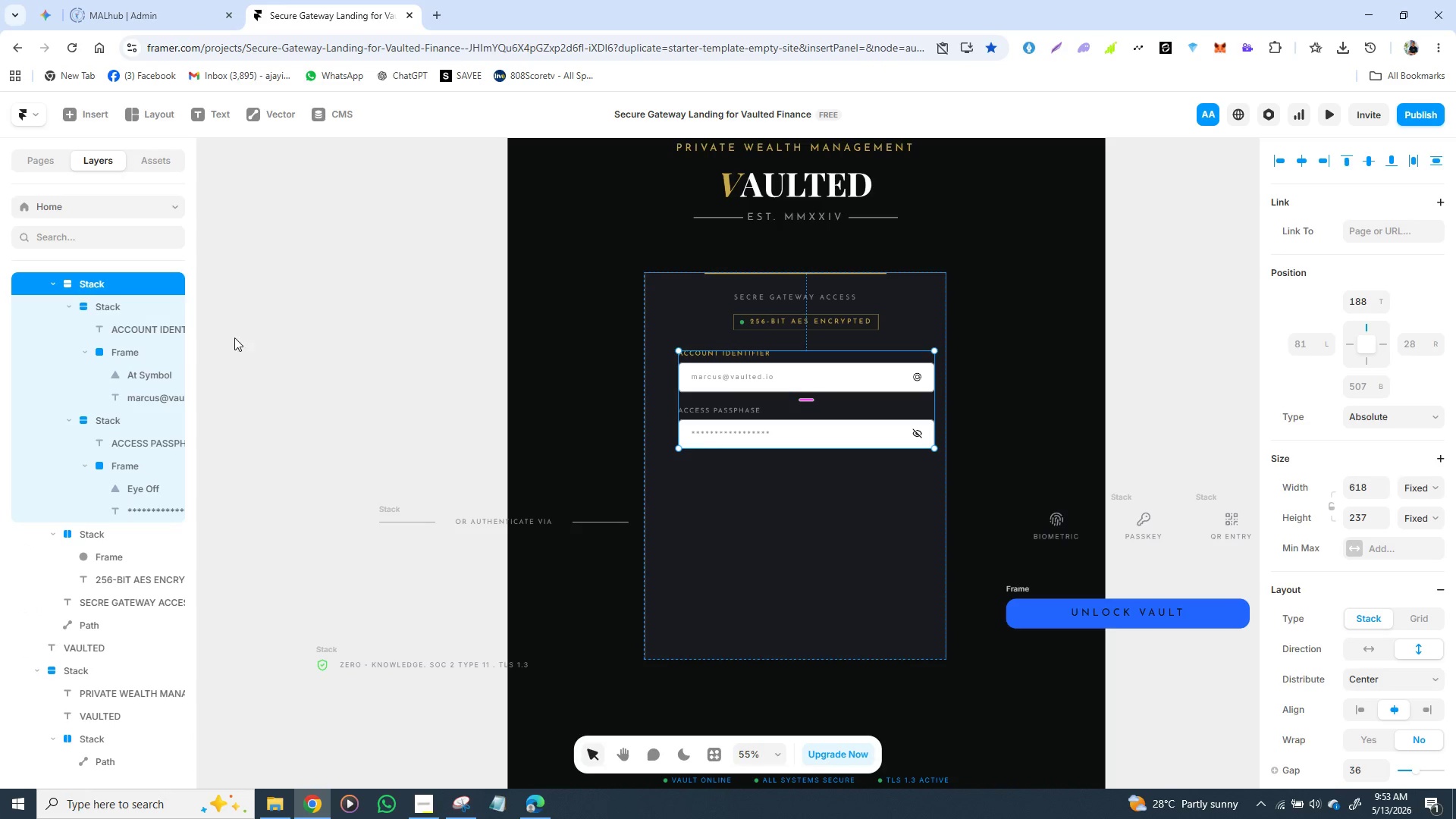 
left_click([282, 316])
 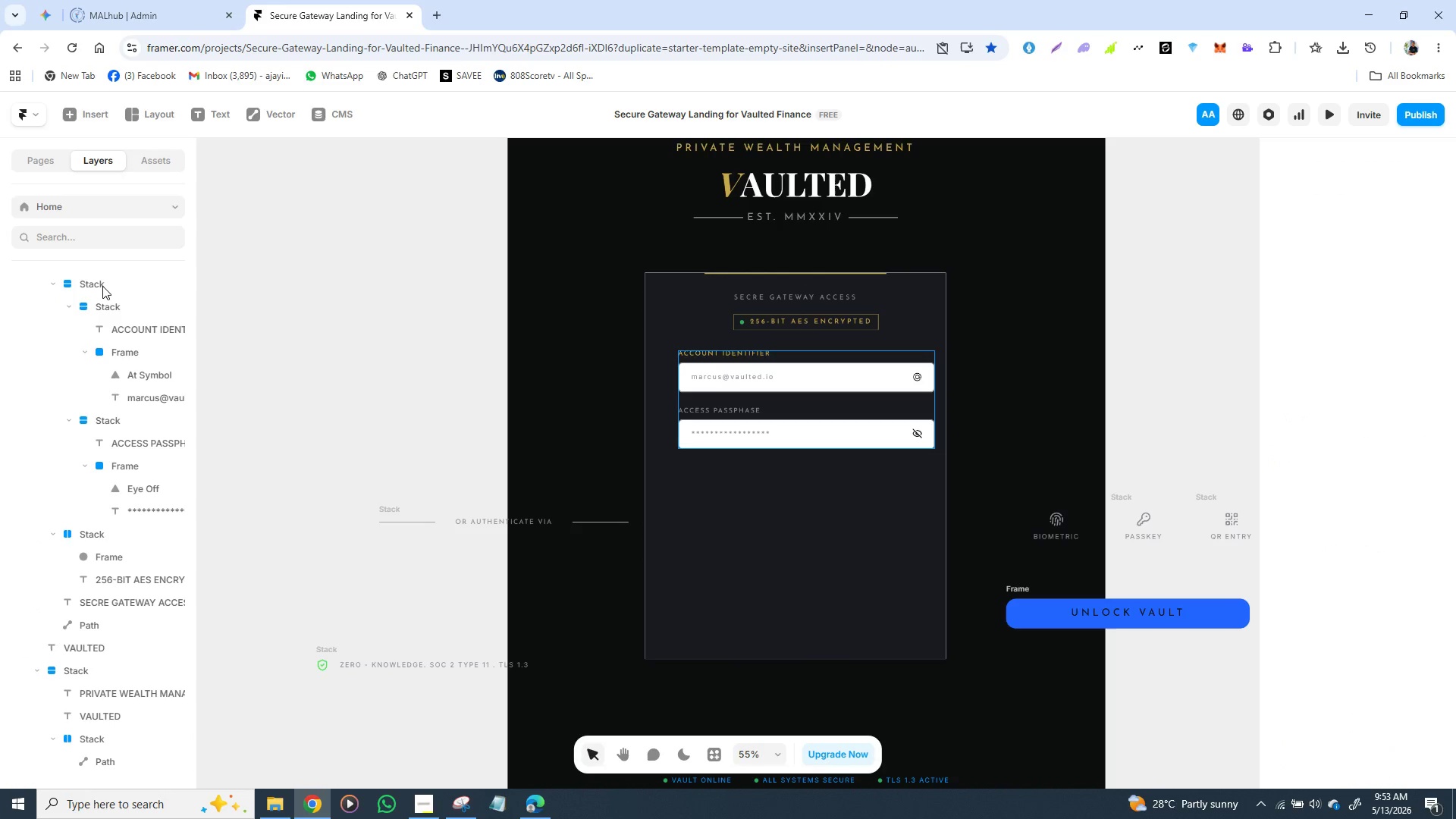 
left_click([102, 286])
 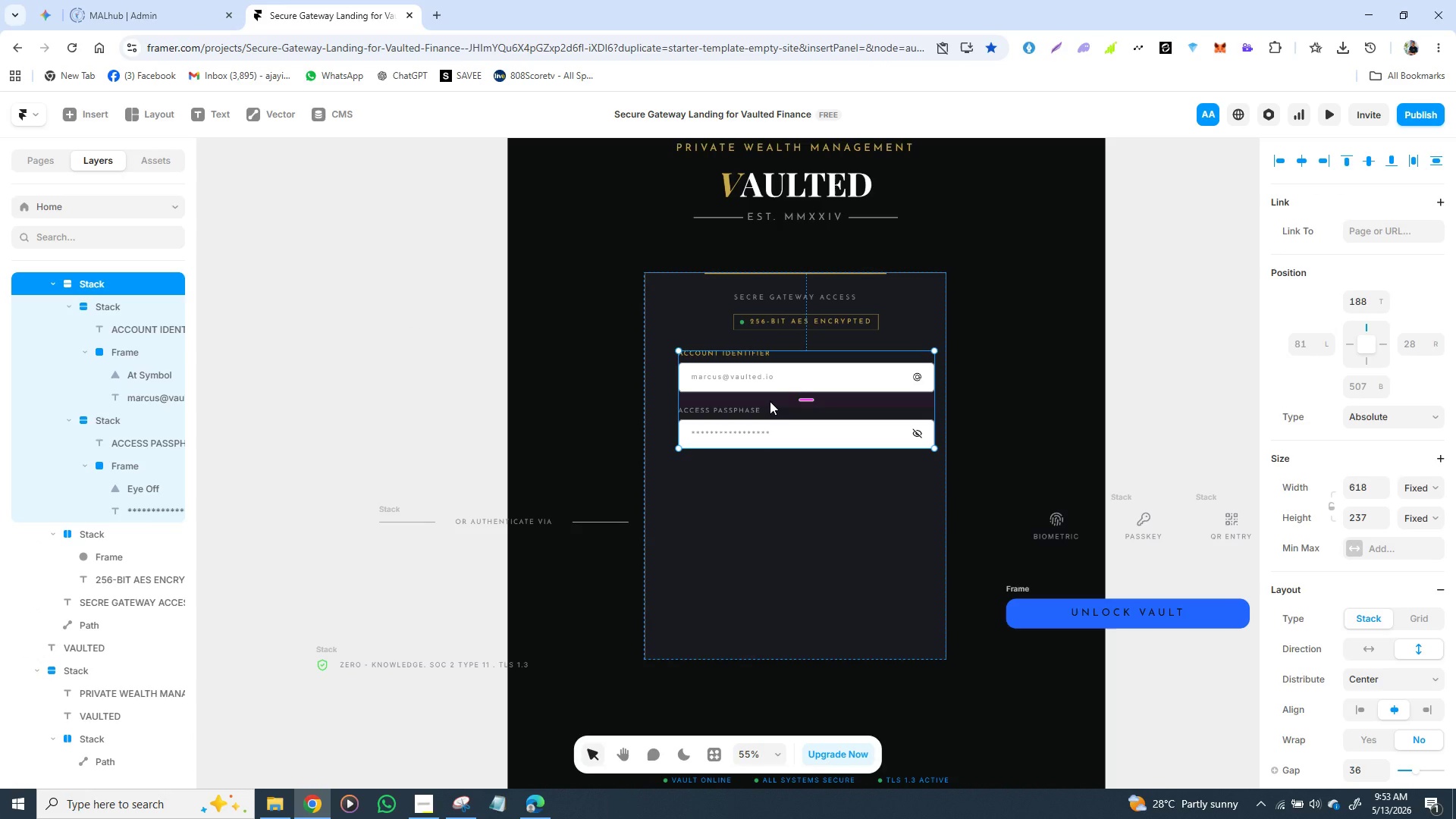 
left_click_drag(start_coordinate=[770, 401], to_coordinate=[761, 406])
 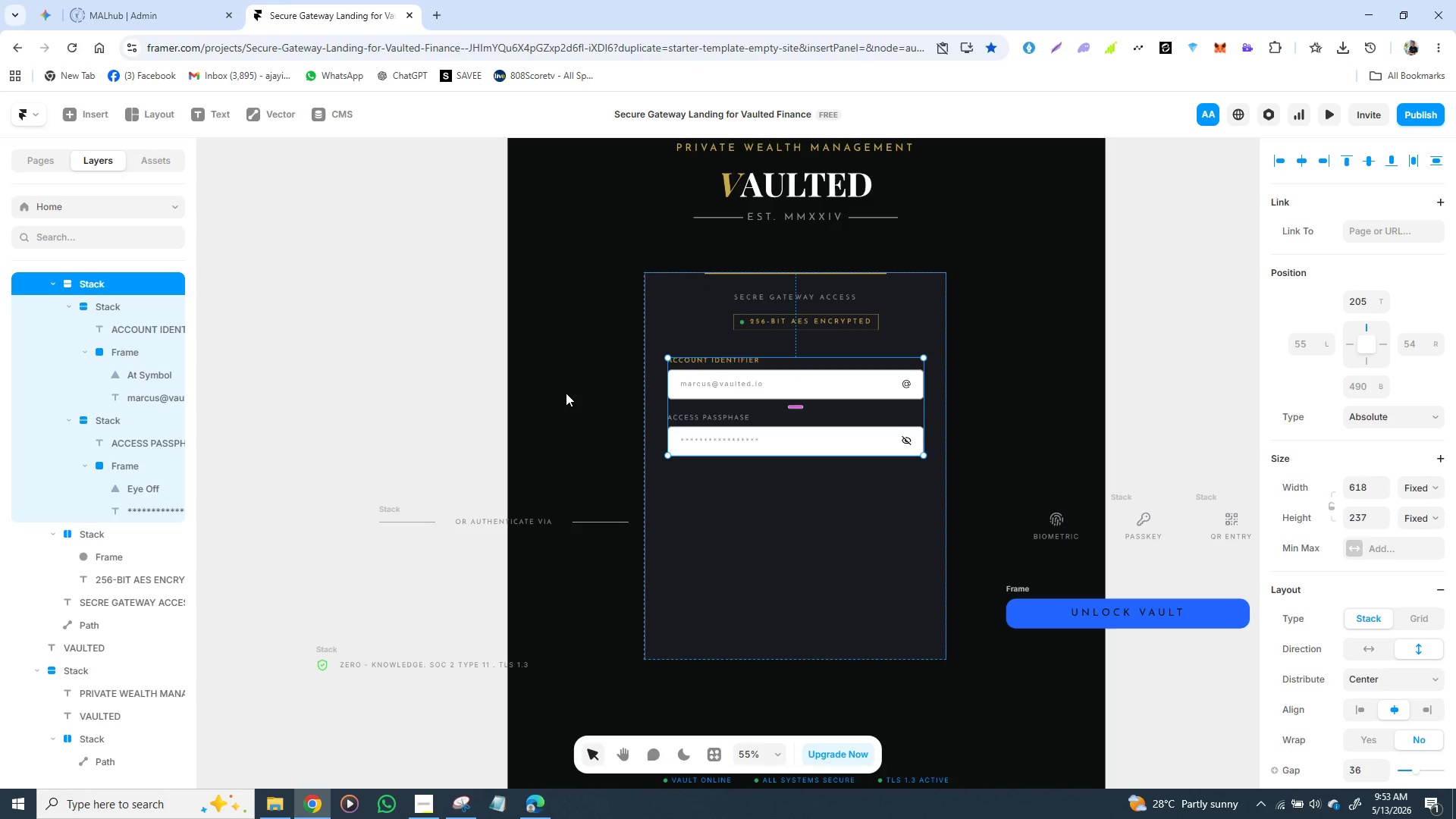 
left_click([564, 394])
 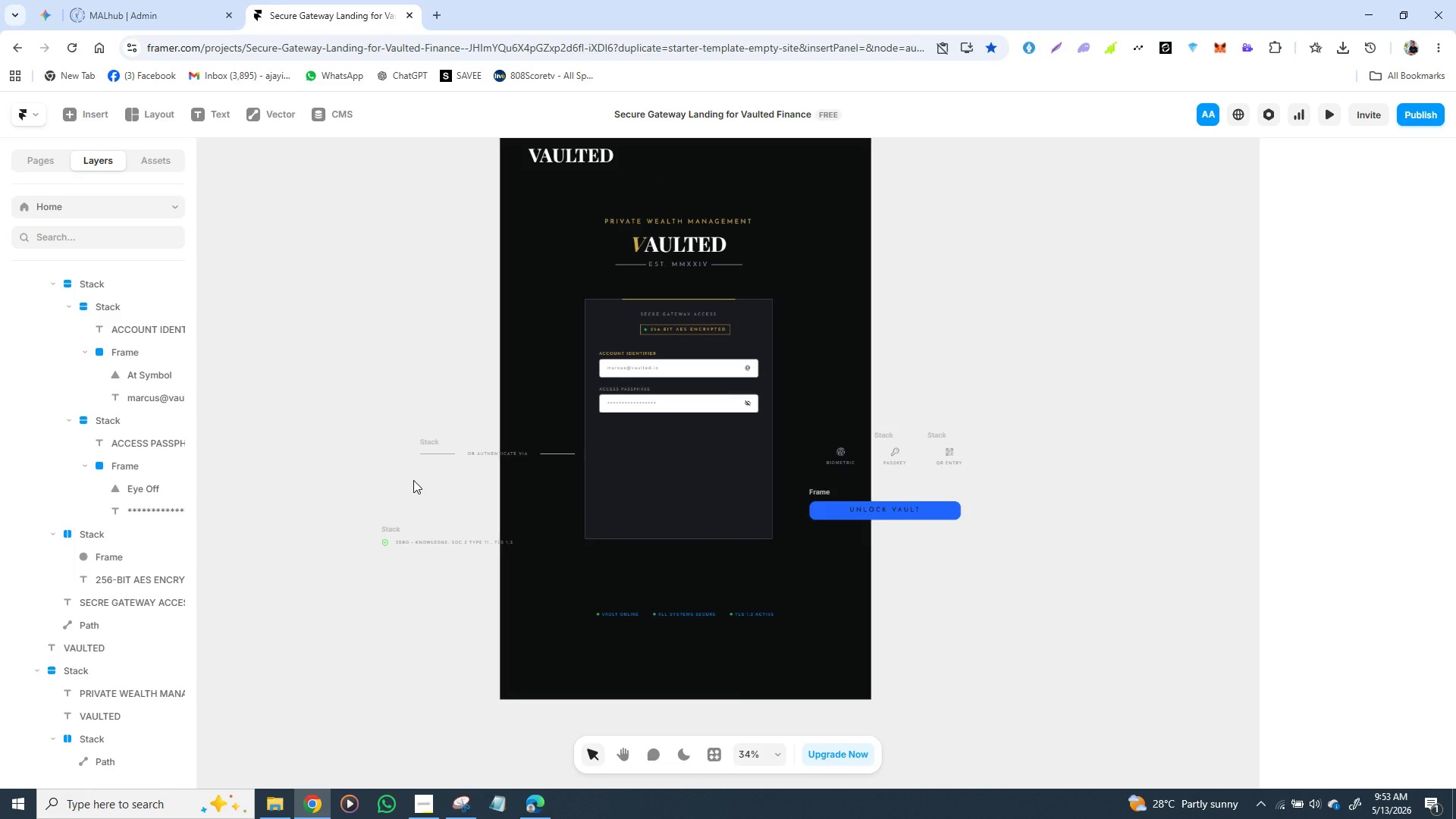 
wait(7.91)
 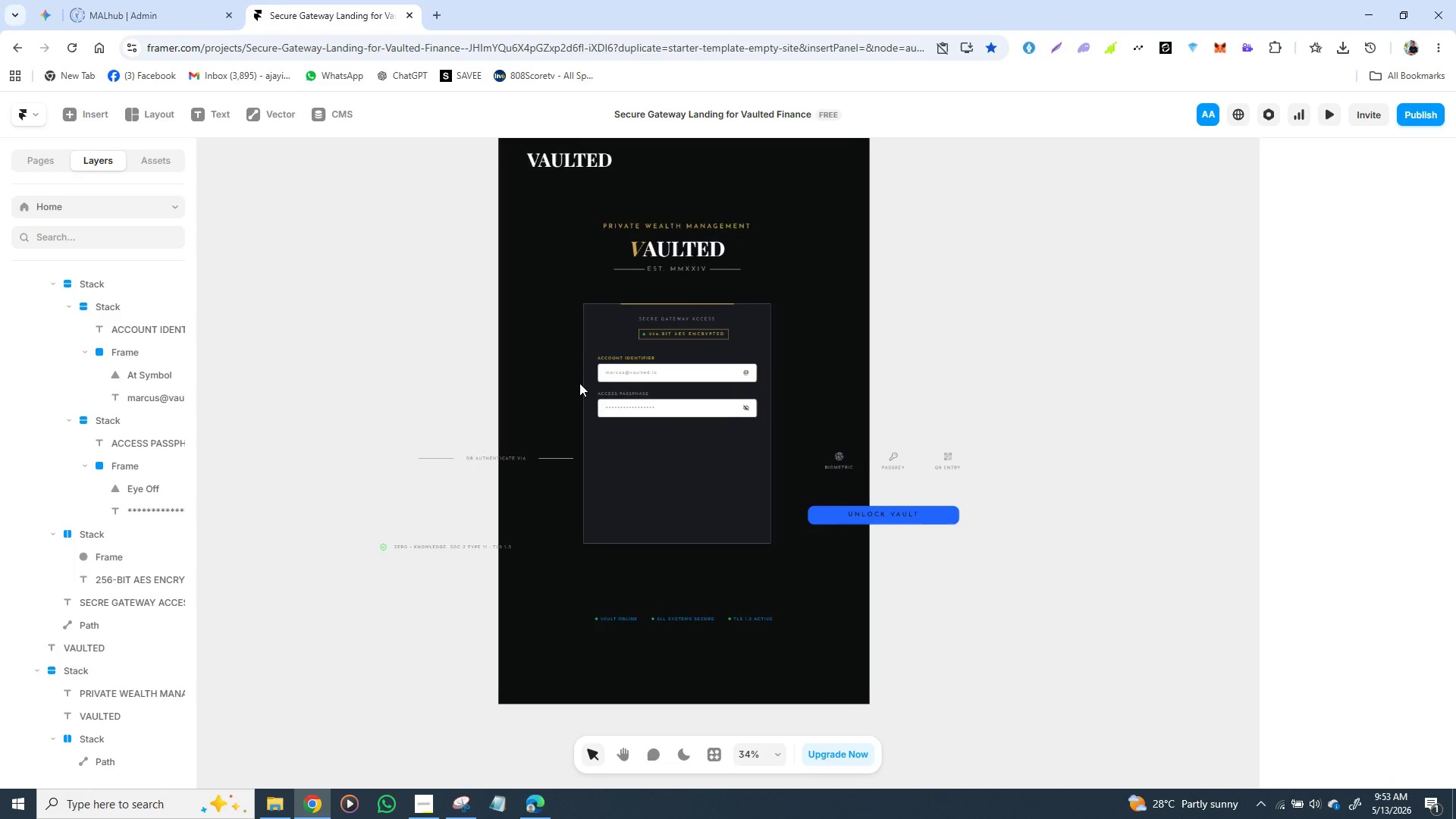 
left_click([424, 441])
 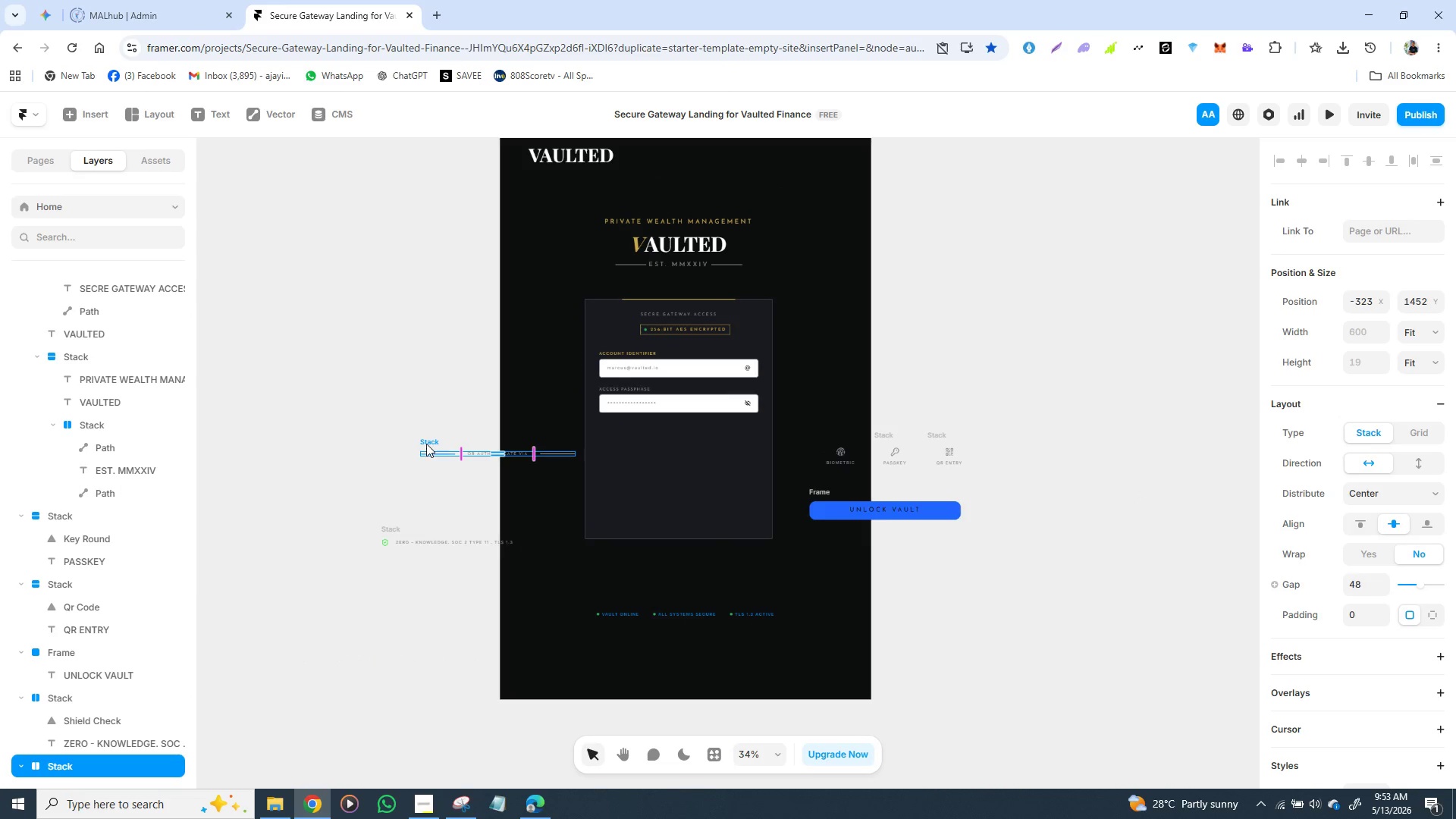 
left_click_drag(start_coordinate=[426, 441], to_coordinate=[613, 421])
 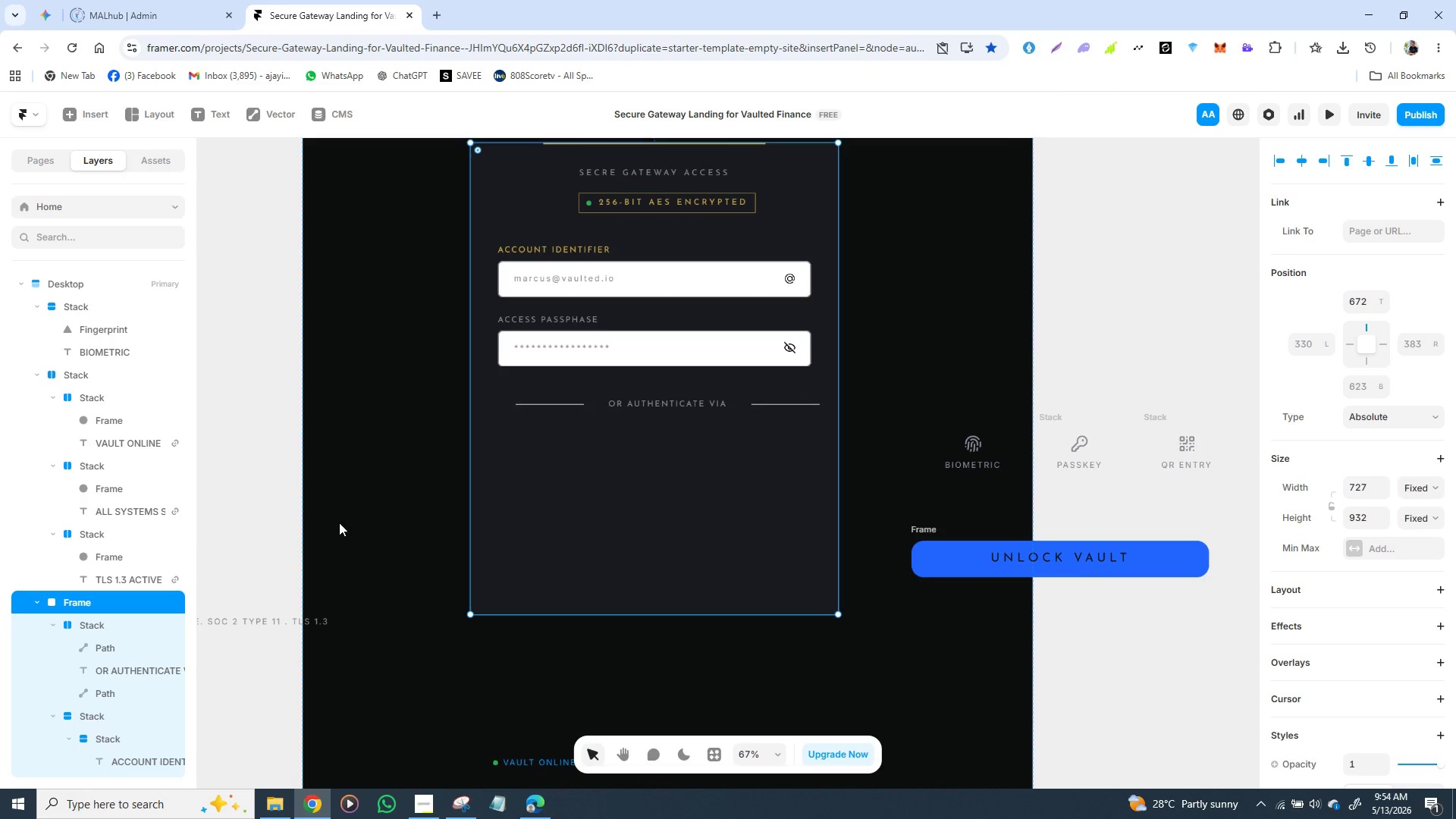 
wait(12.84)
 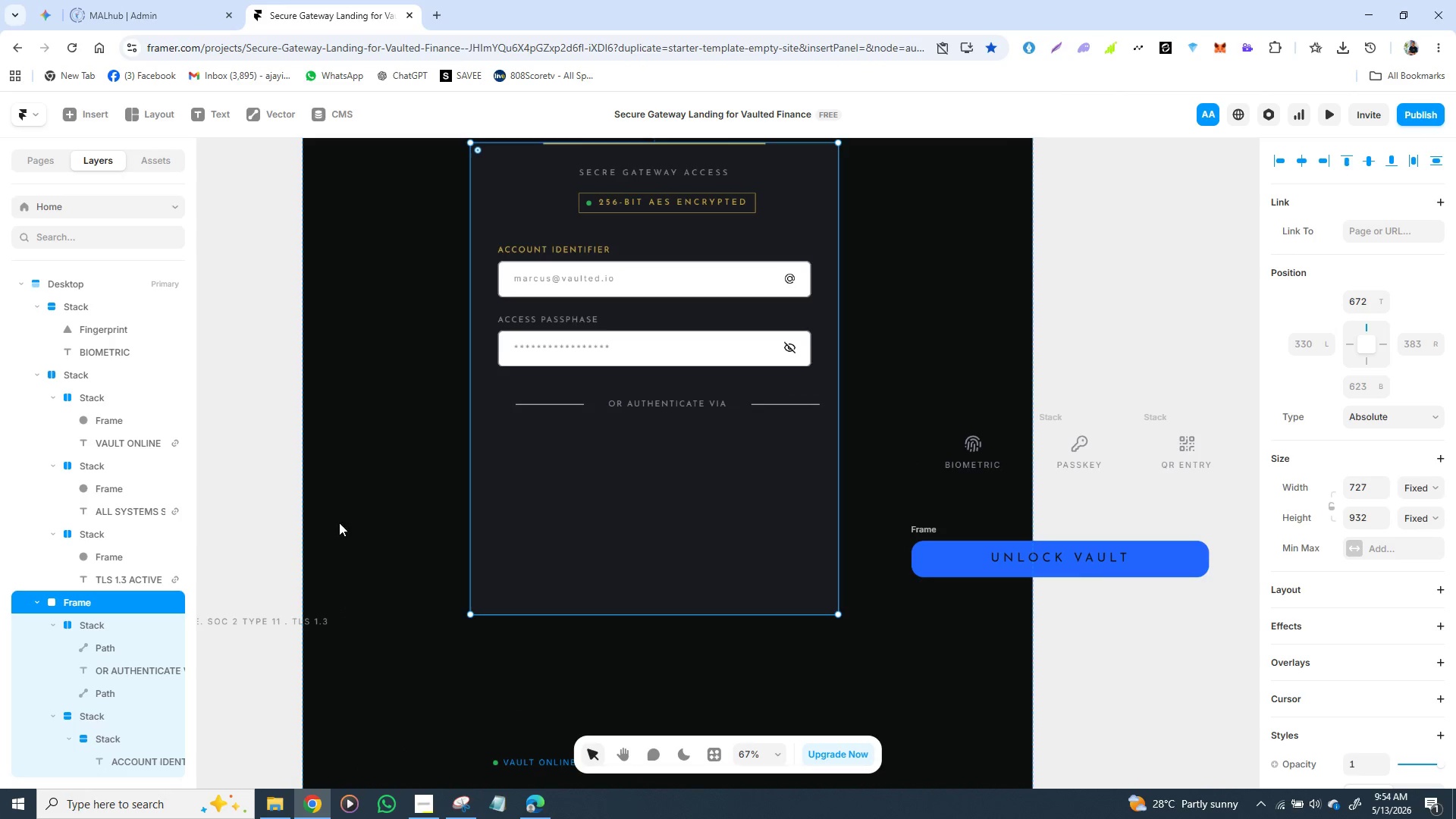 
left_click([252, 533])
 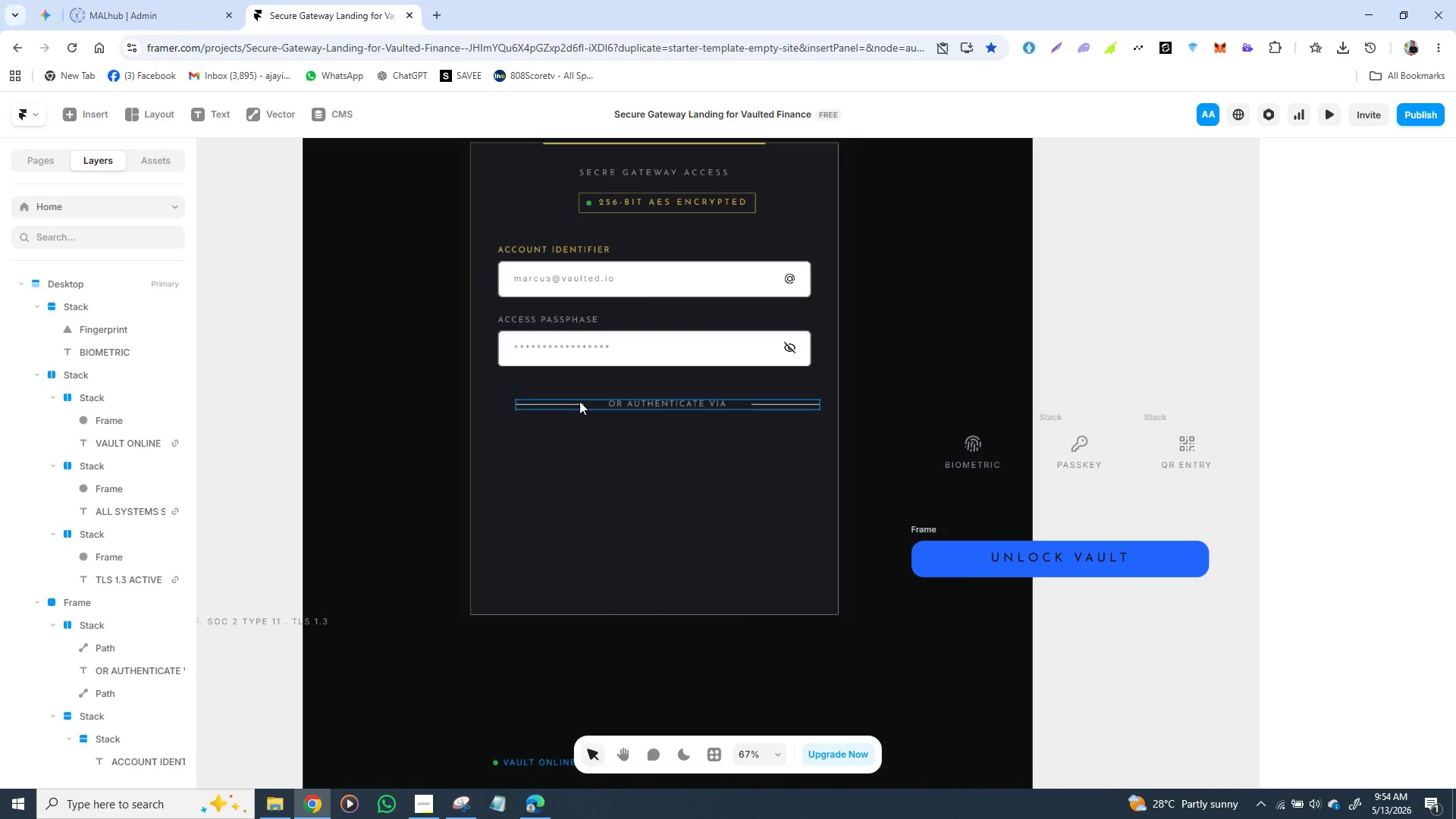 
left_click([579, 401])
 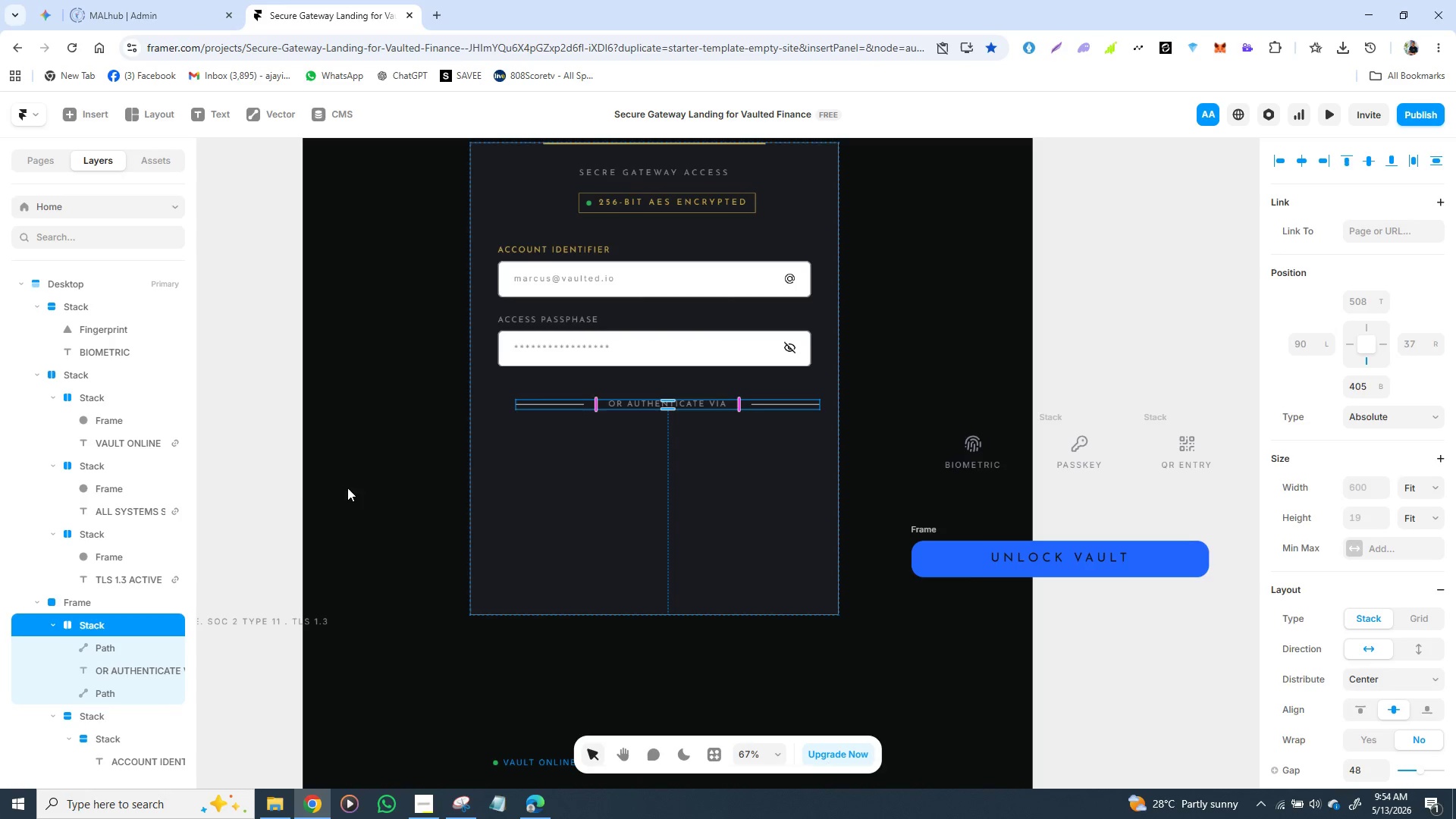 
left_click([255, 497])
 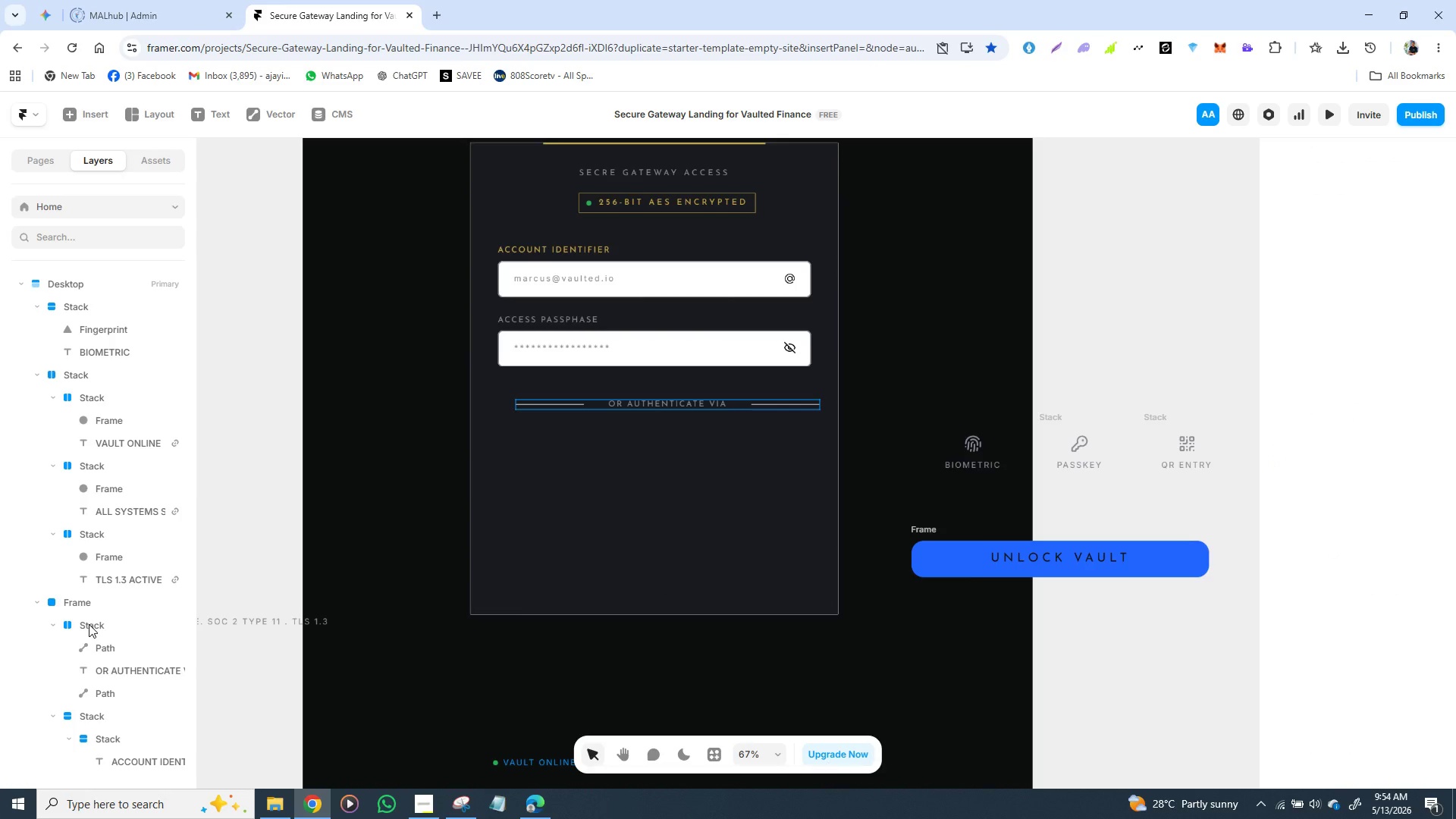 
left_click([89, 625])
 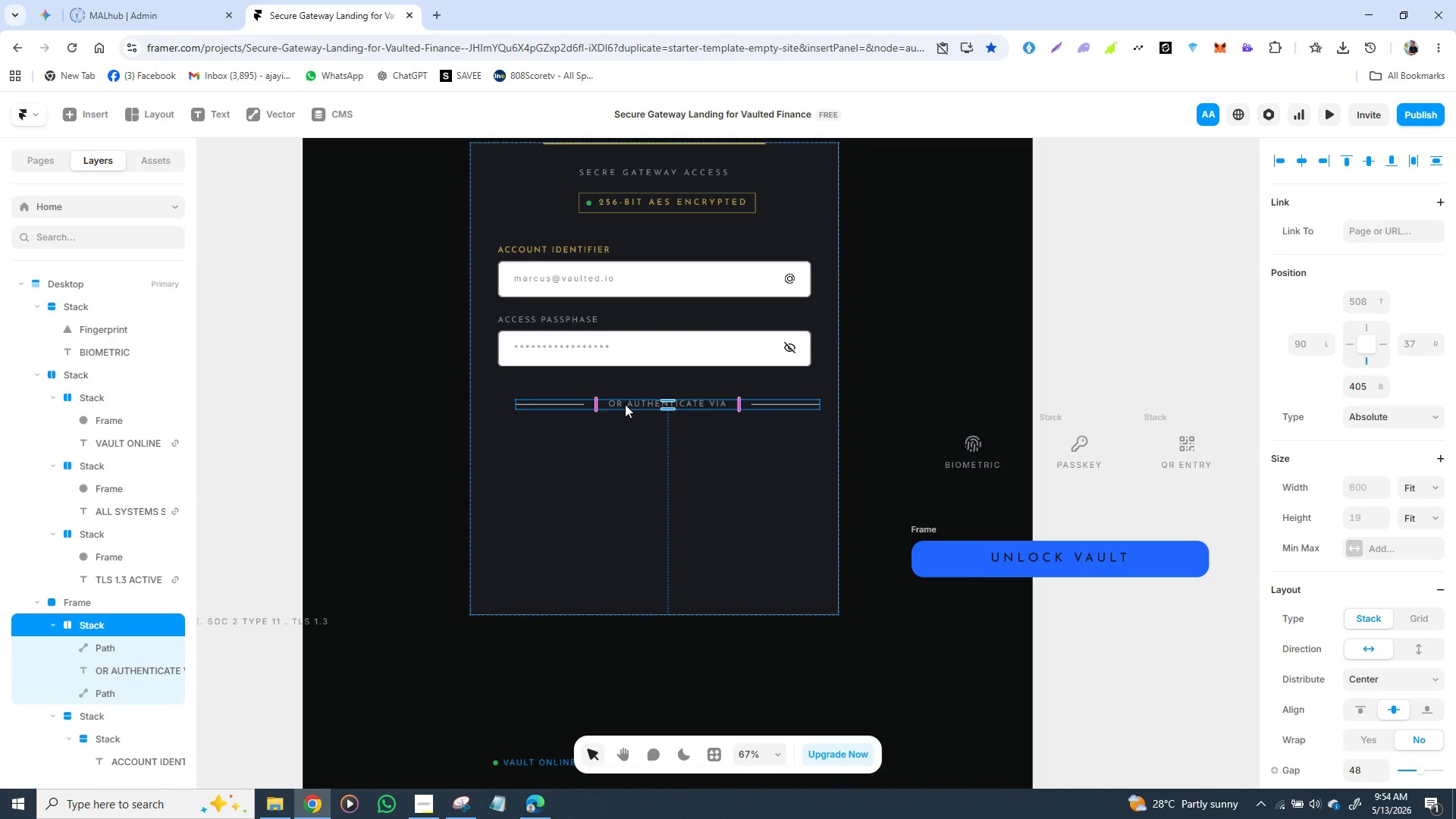 
left_click_drag(start_coordinate=[625, 403], to_coordinate=[609, 403])
 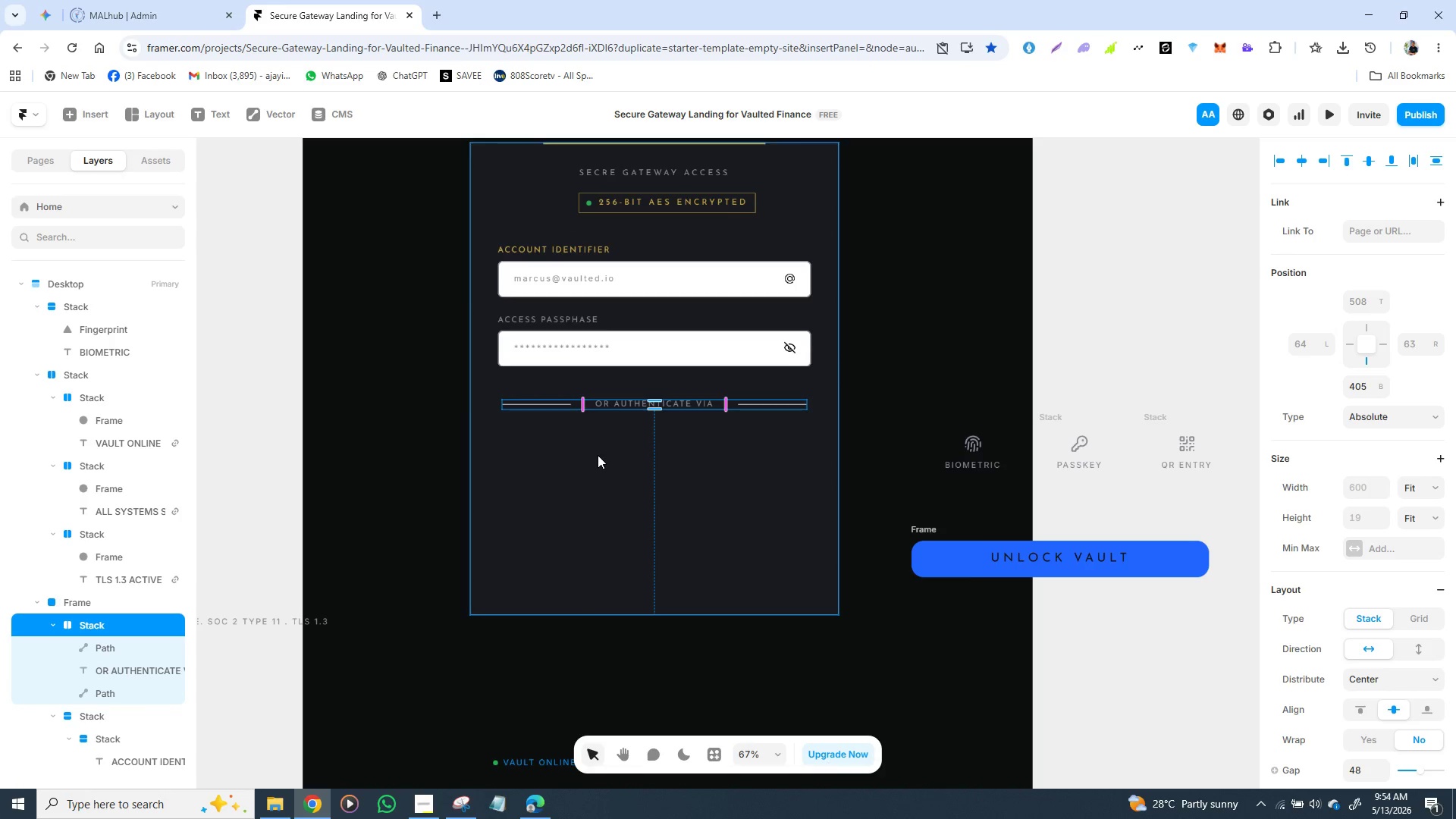 
left_click([598, 455])
 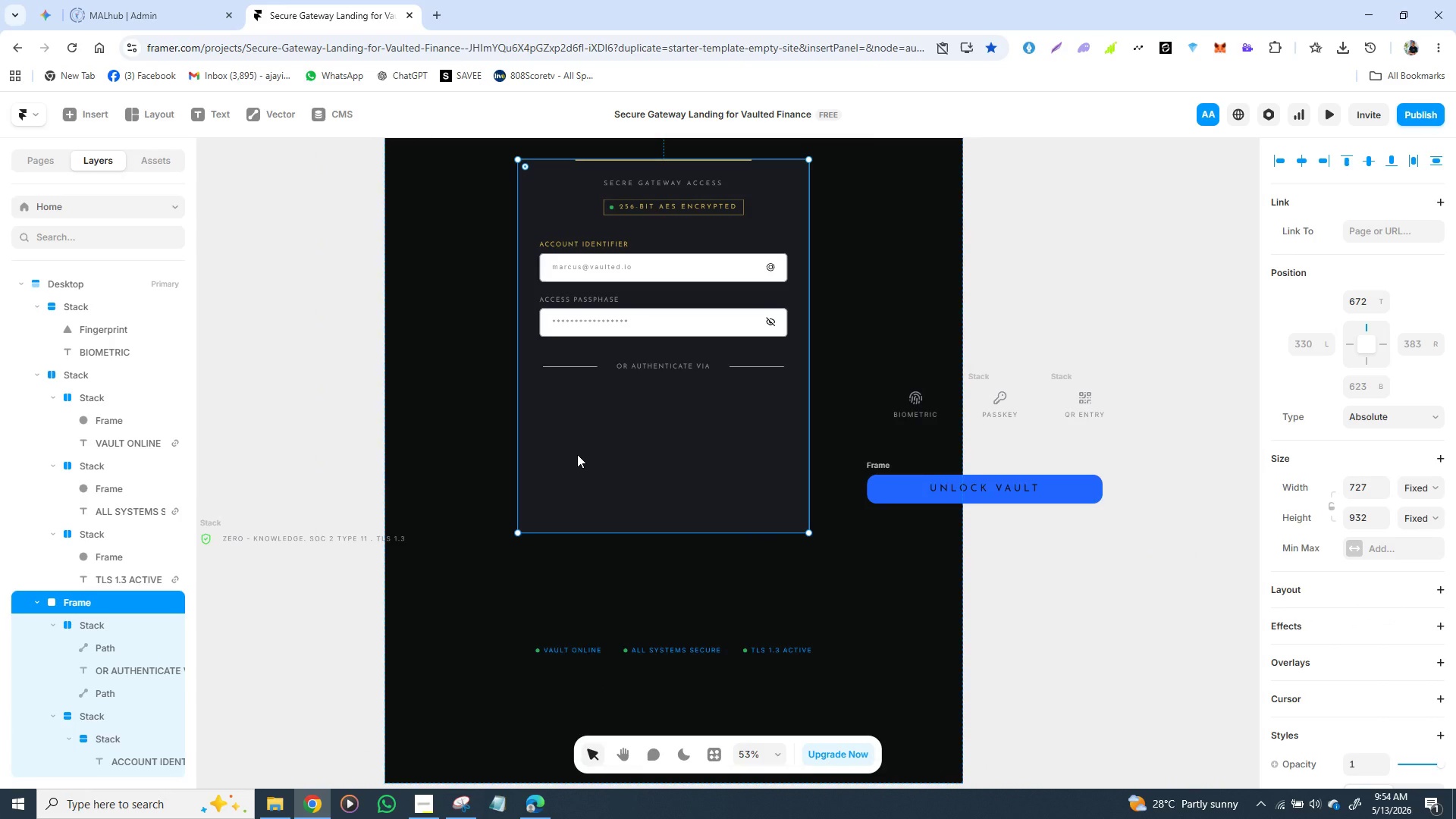 
wait(8.47)
 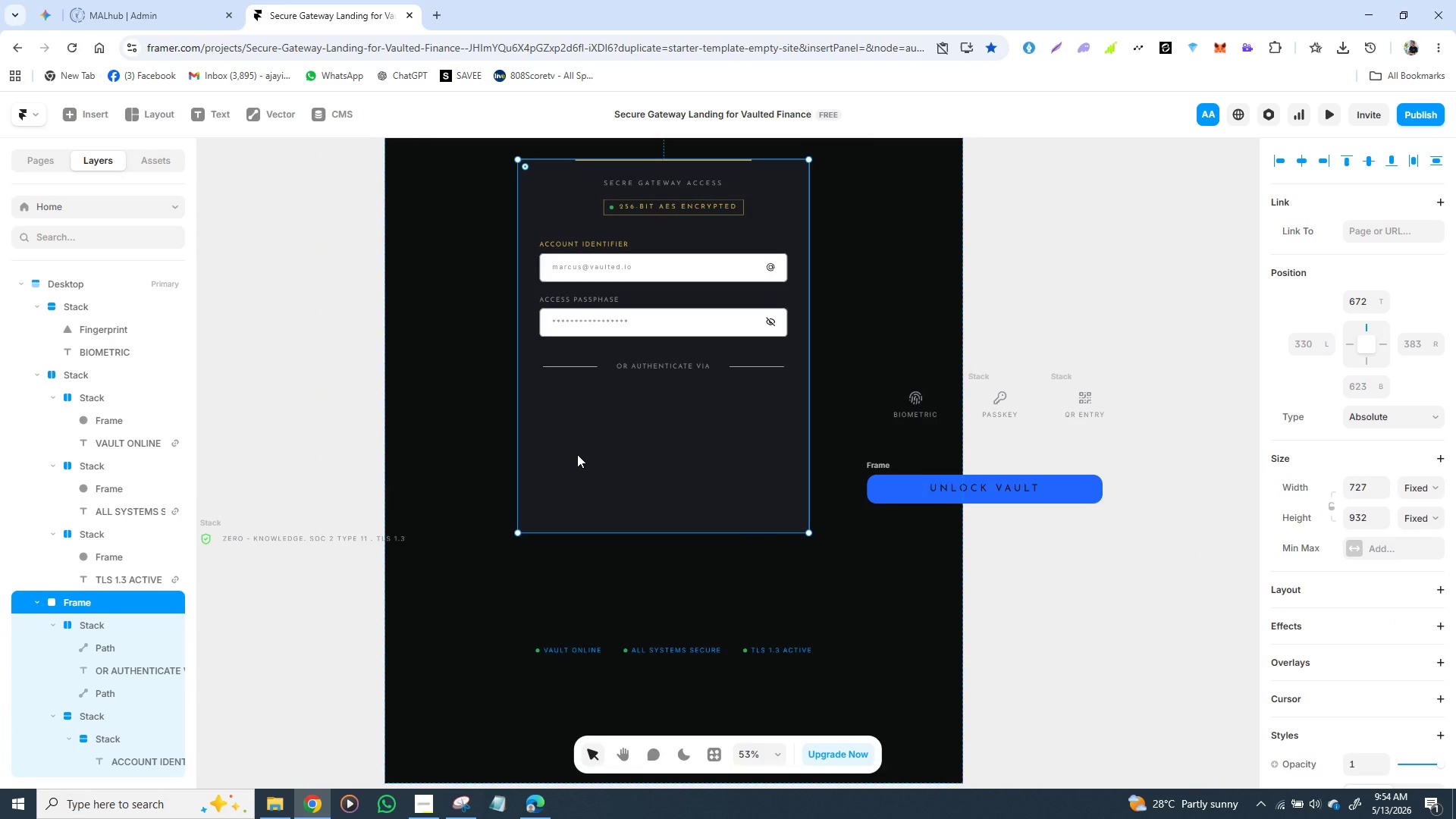 
left_click([893, 393])
 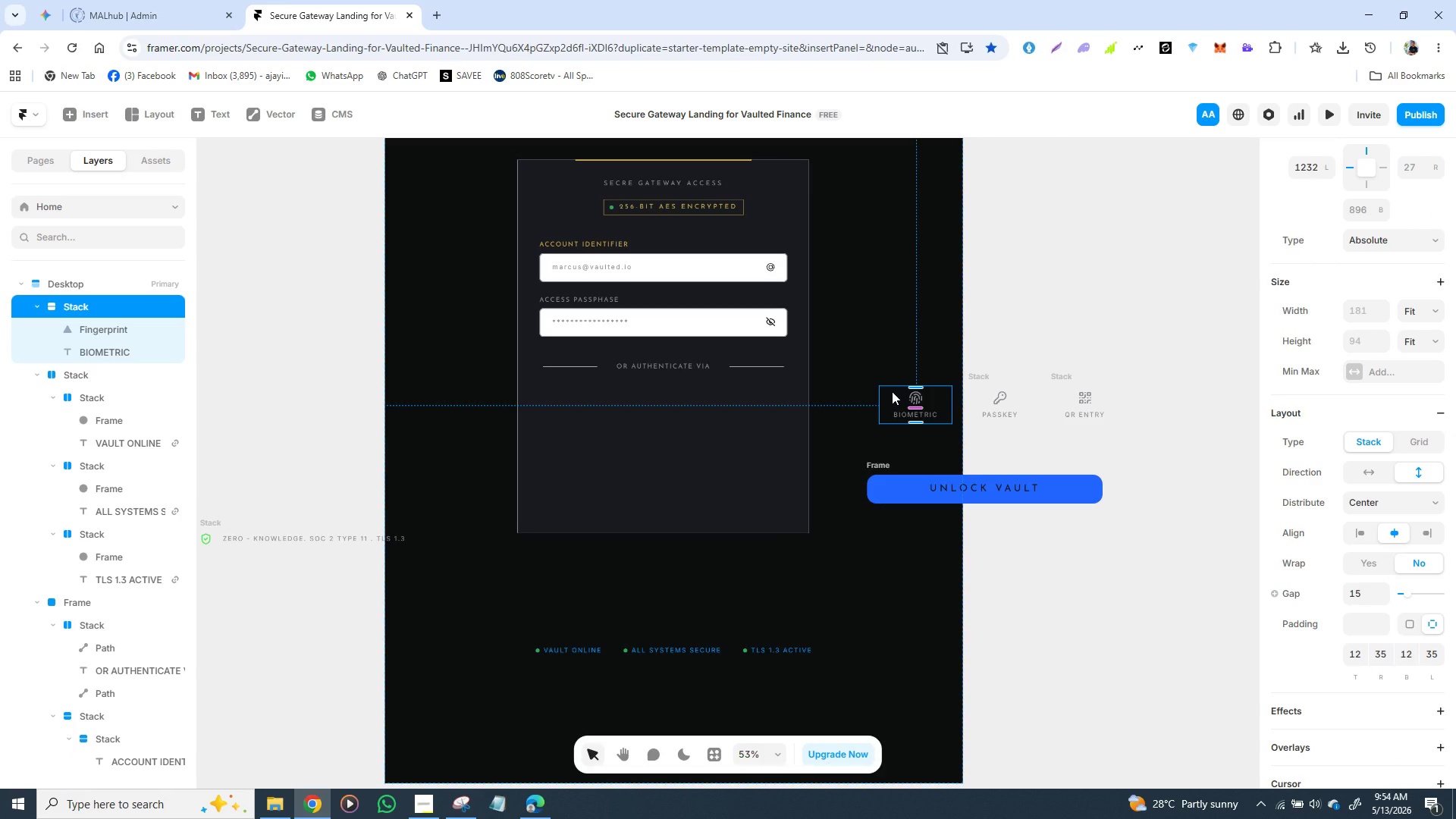 
hold_key(key=ShiftLeft, duration=1.5)
 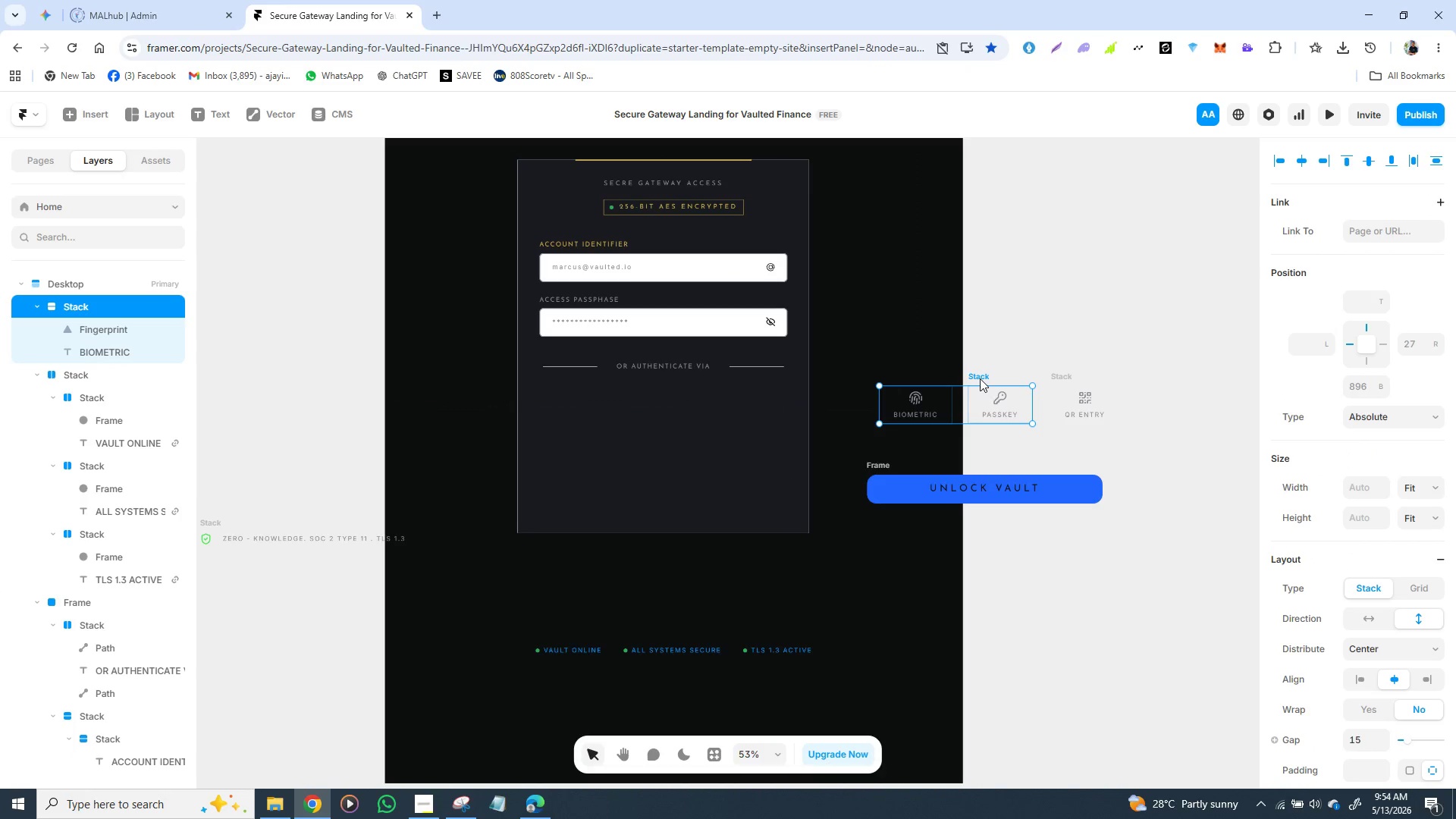 
hold_key(key=ShiftLeft, duration=1.52)
left_click([980, 378])
 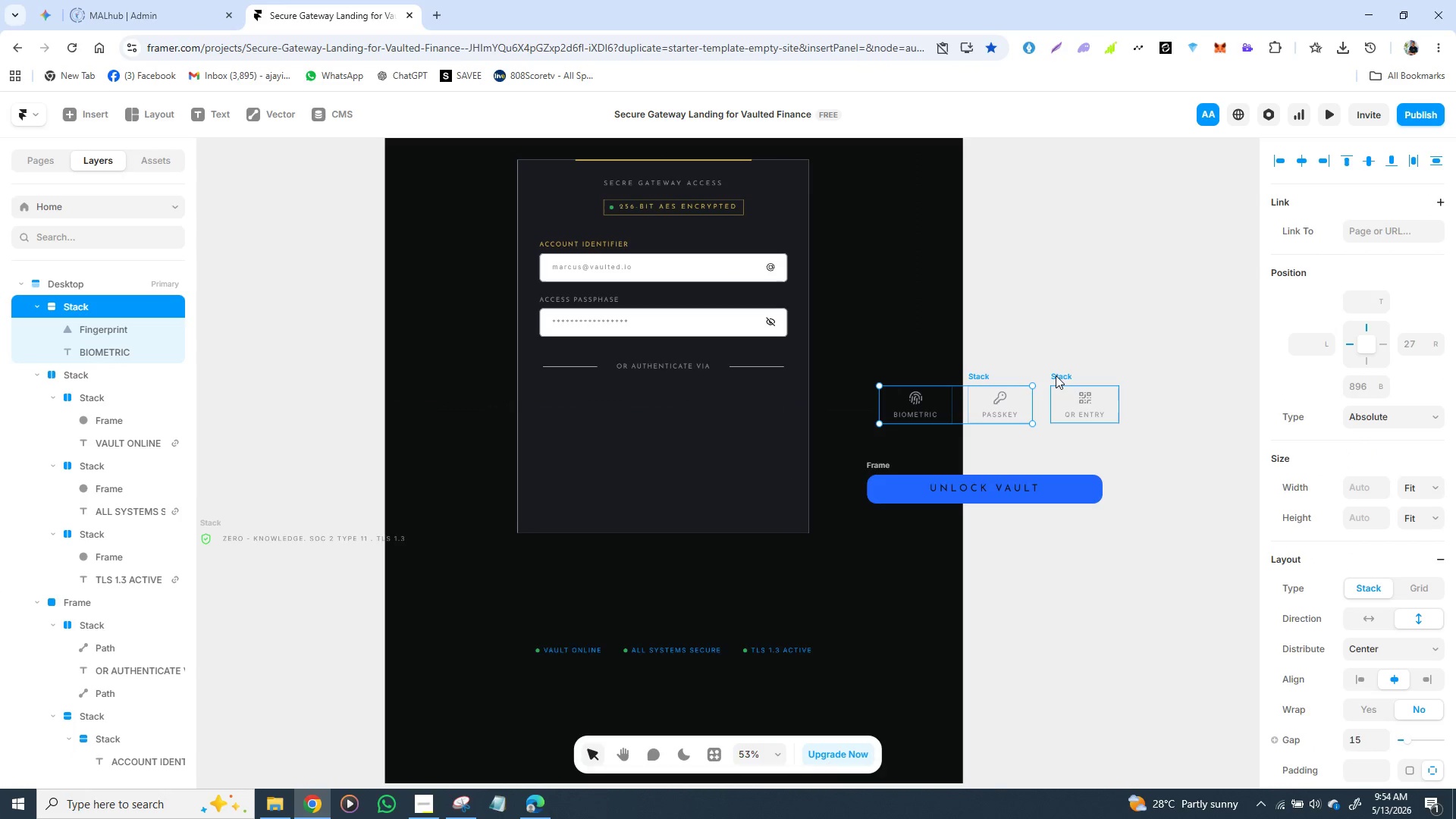 
hold_key(key=ShiftLeft, duration=0.77)
left_click([1057, 375])
 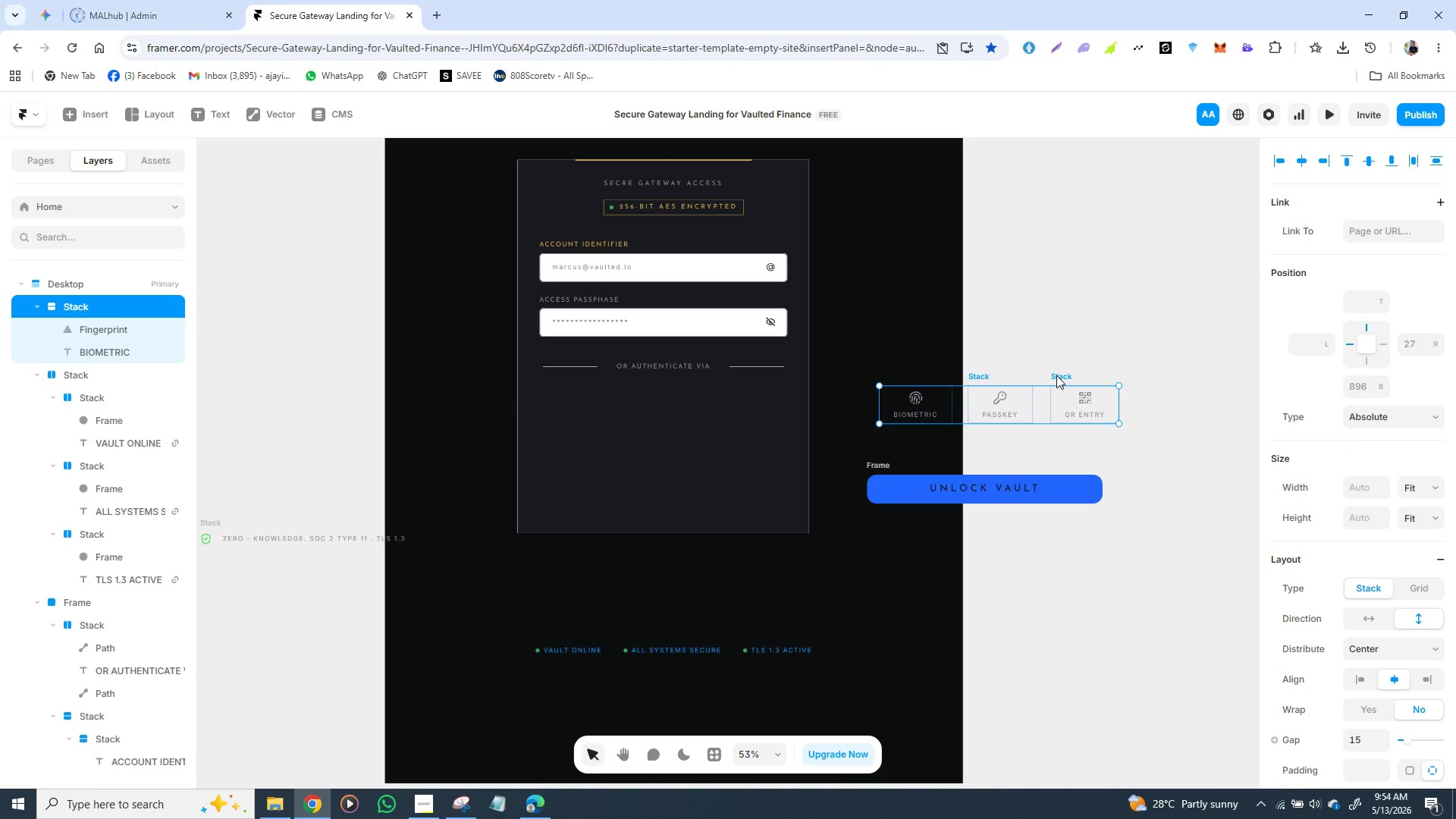 
right_click([1056, 375])
 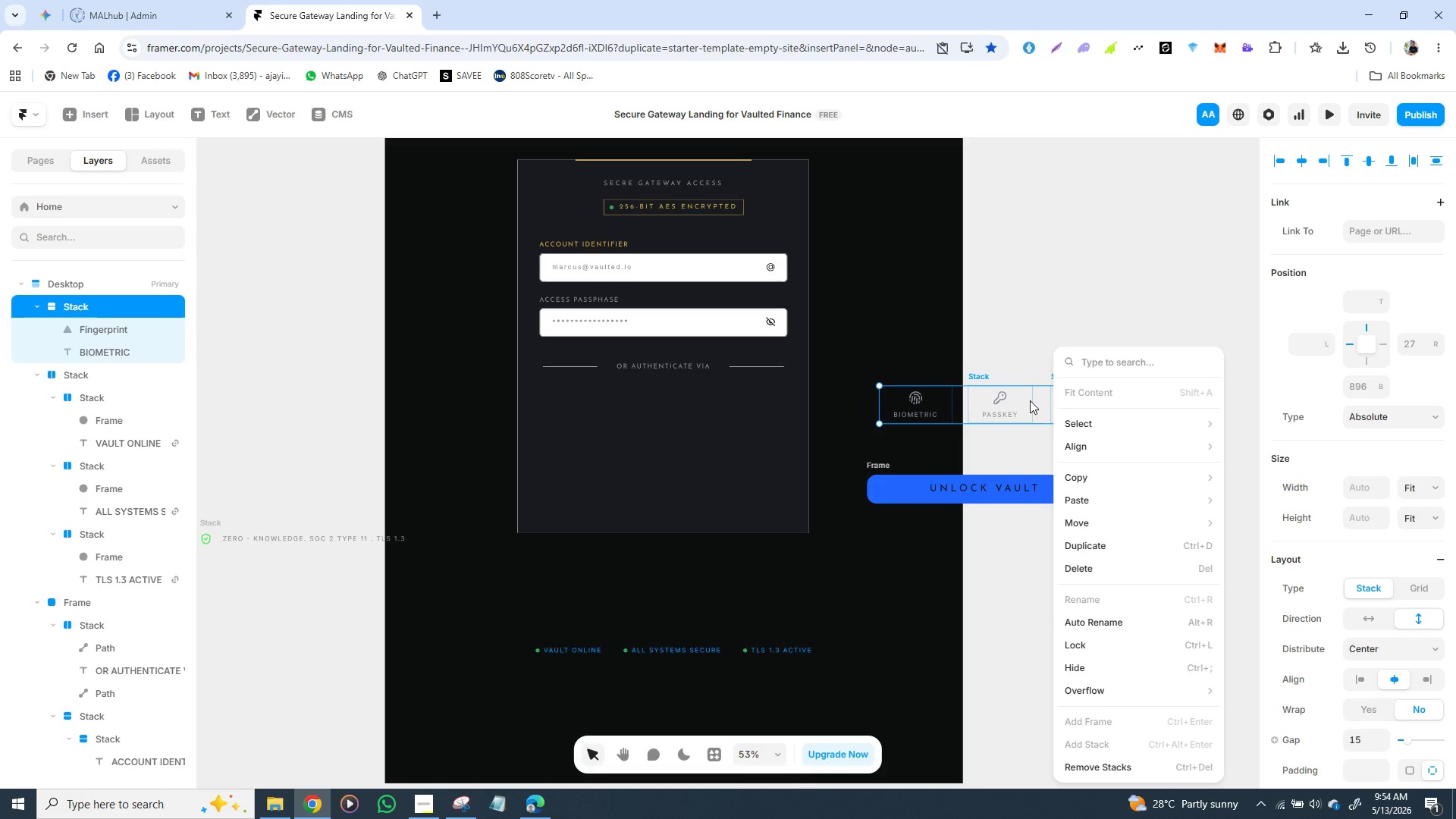 
left_click([1050, 341])
 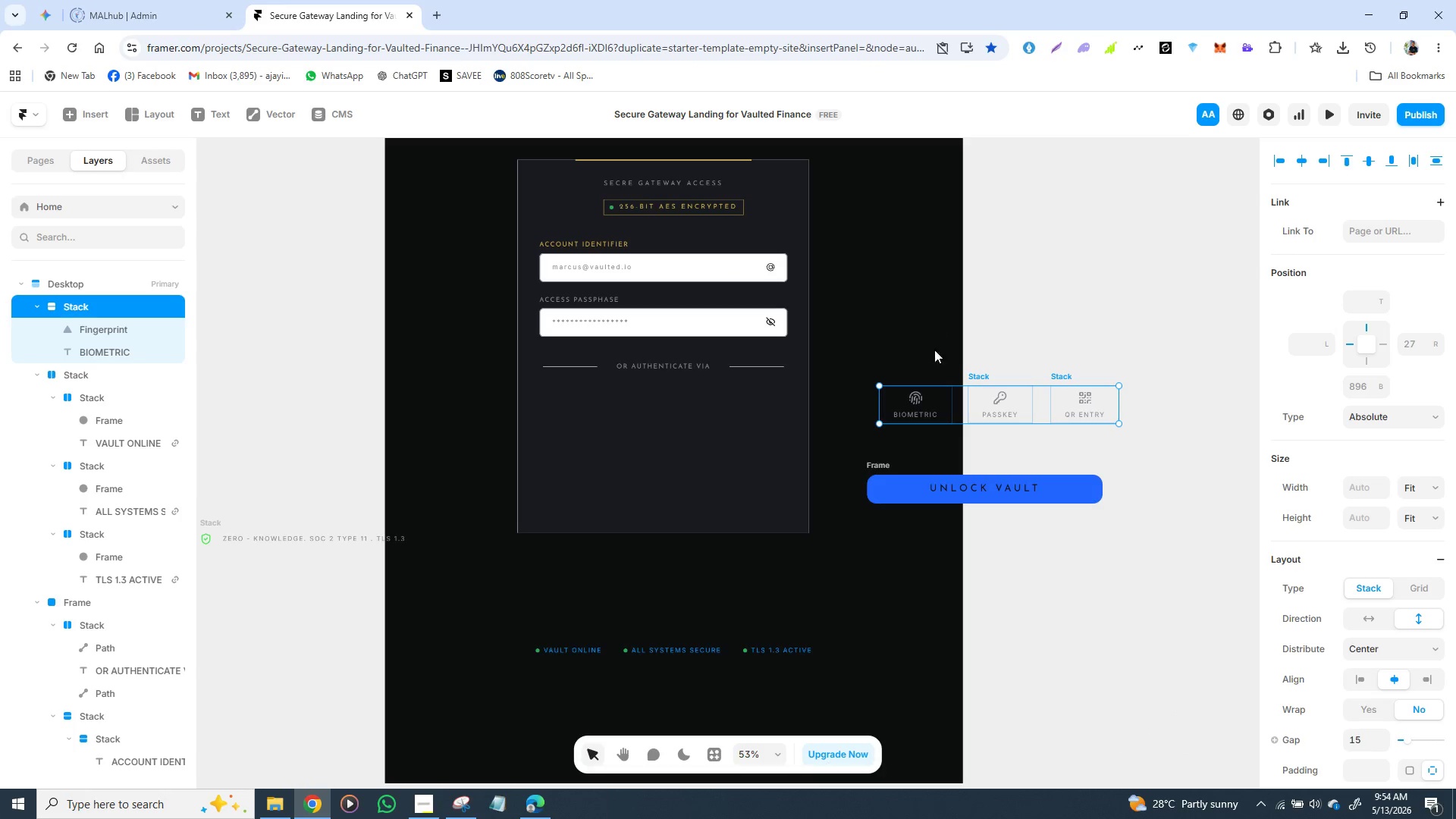 
mouse_move([988, 390])
 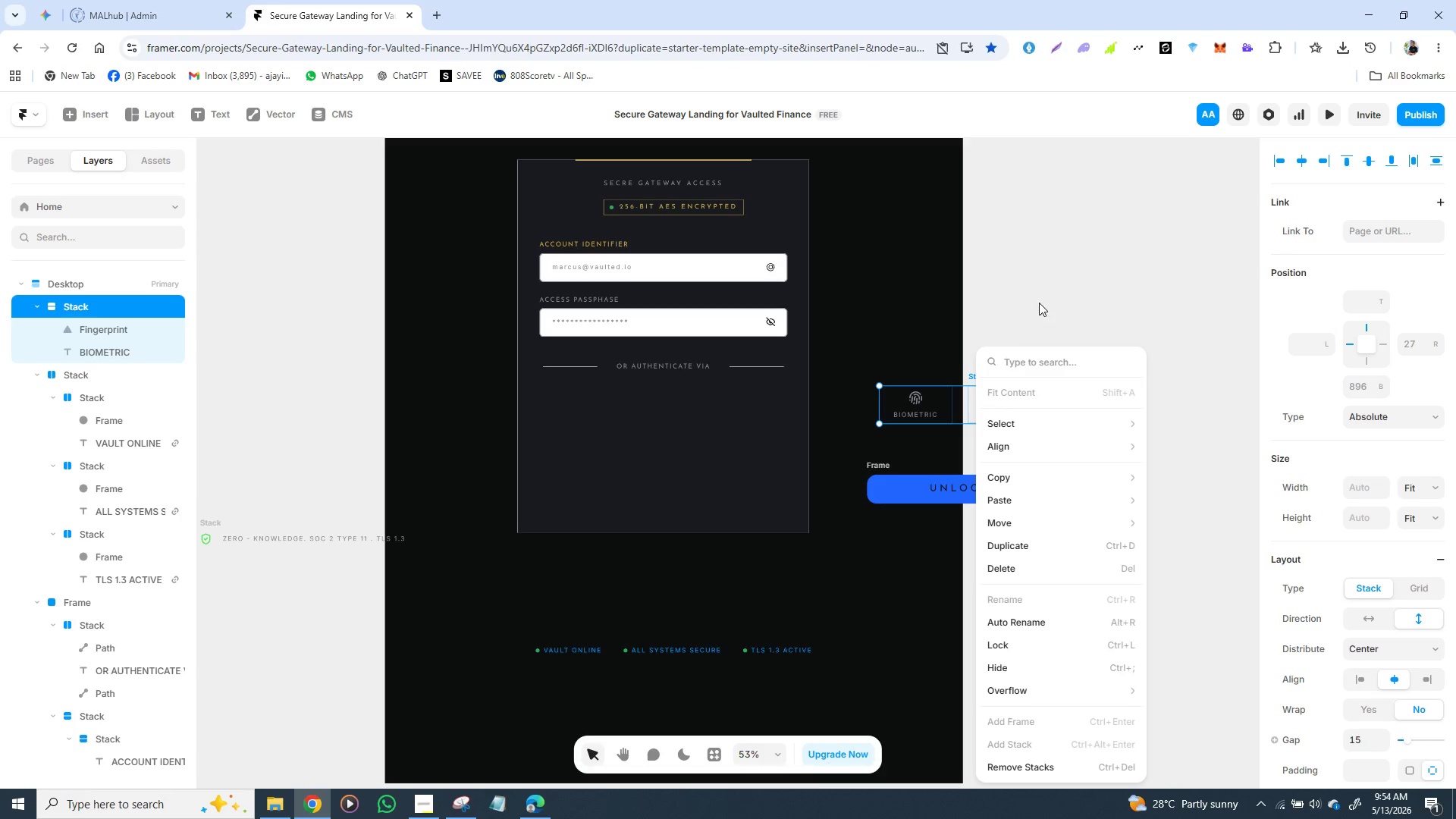 
left_click([1039, 303])
 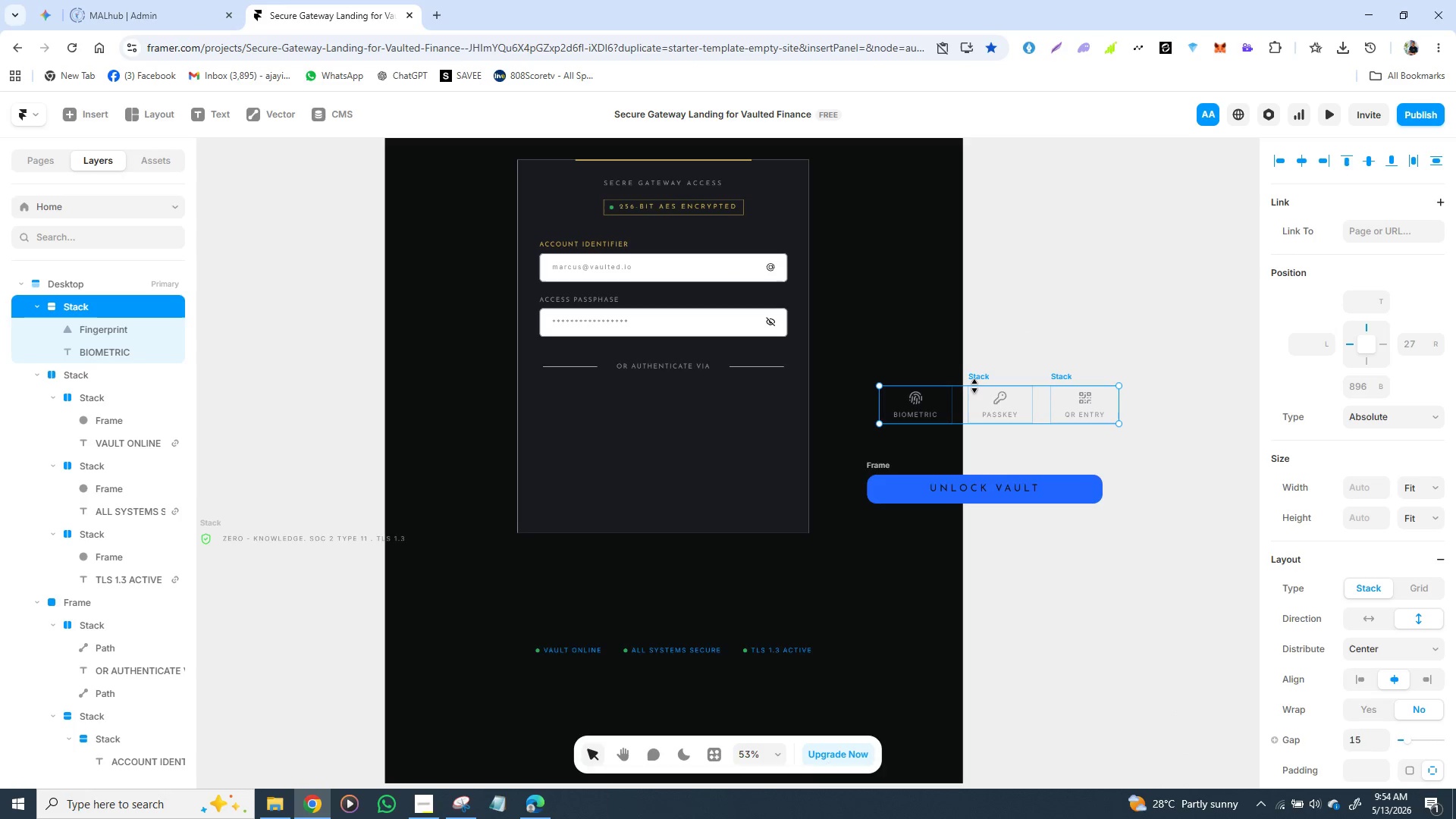 
wait(8.36)
 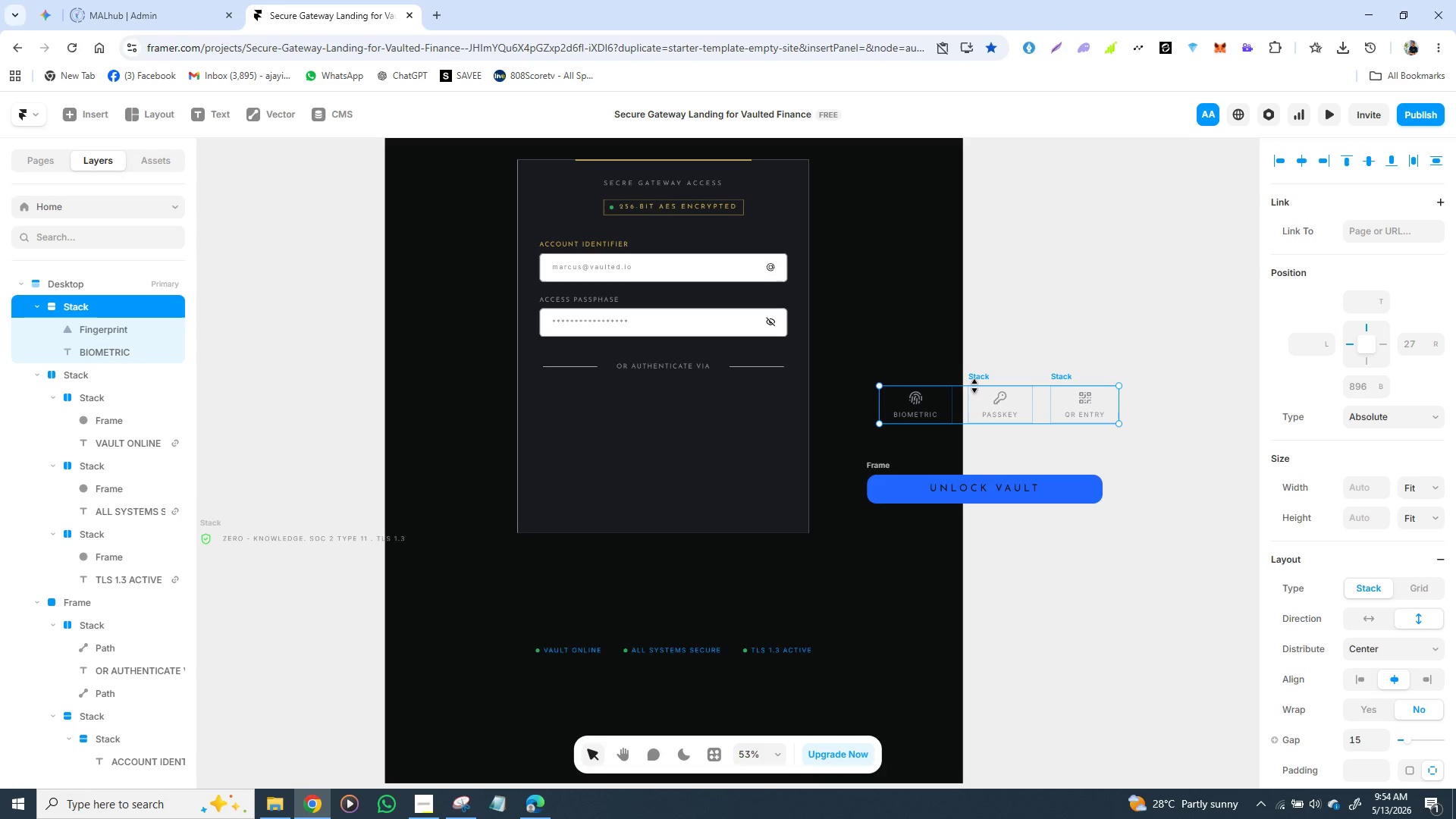 
left_click([885, 394])
 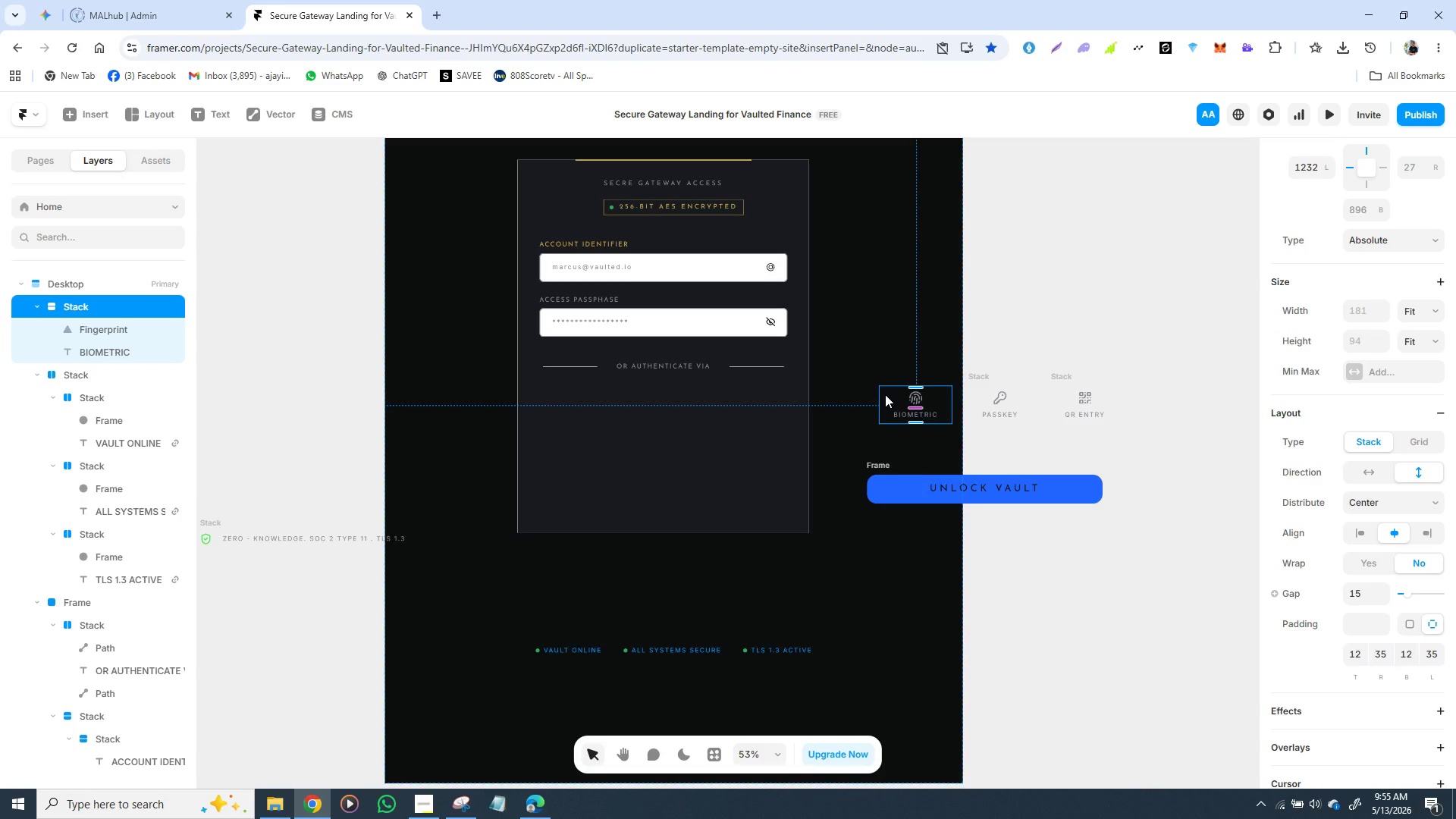 
hold_key(key=ShiftLeft, duration=1.5)
left_click([977, 376])
 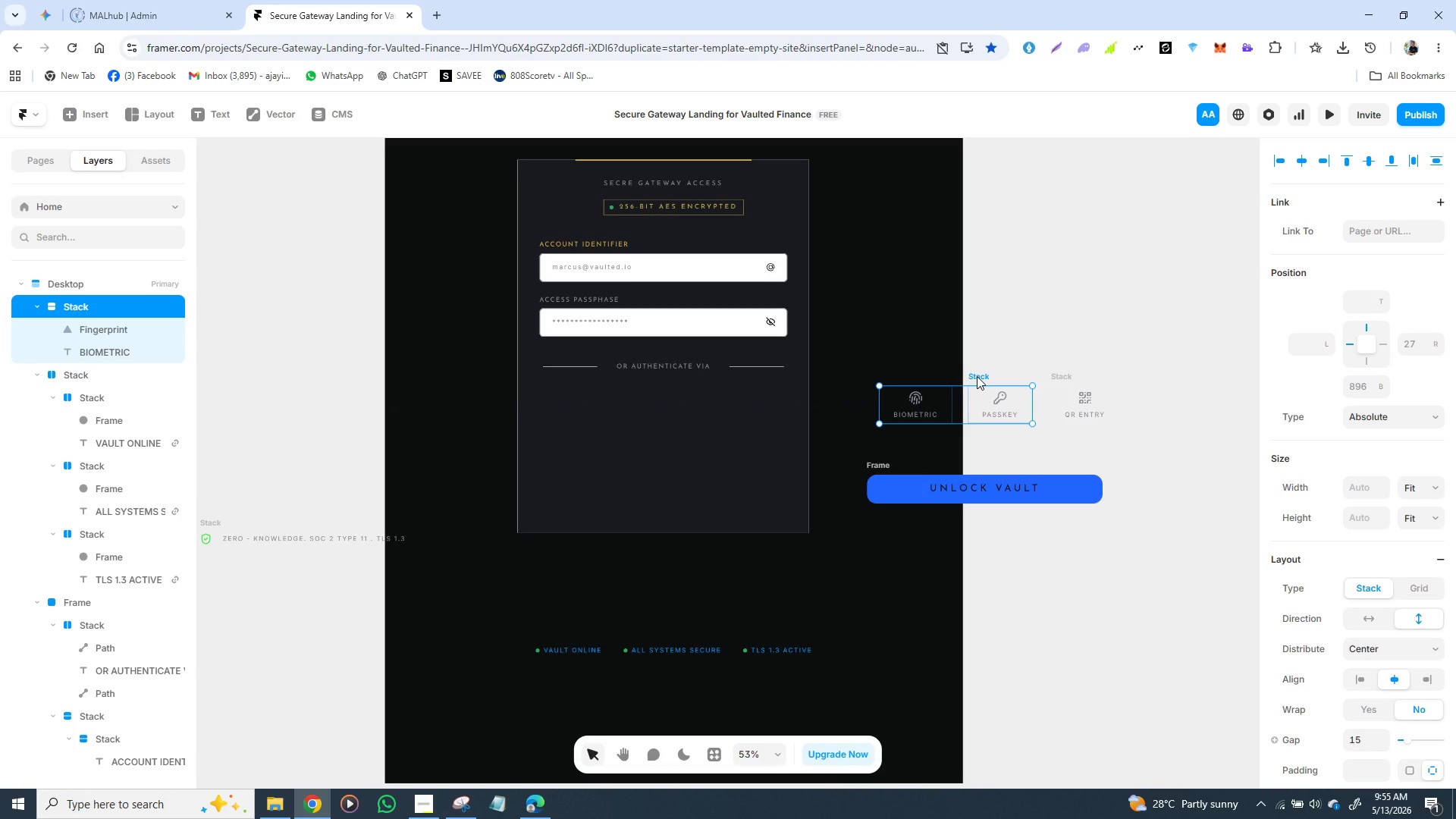 
hold_key(key=ShiftLeft, duration=1.52)
 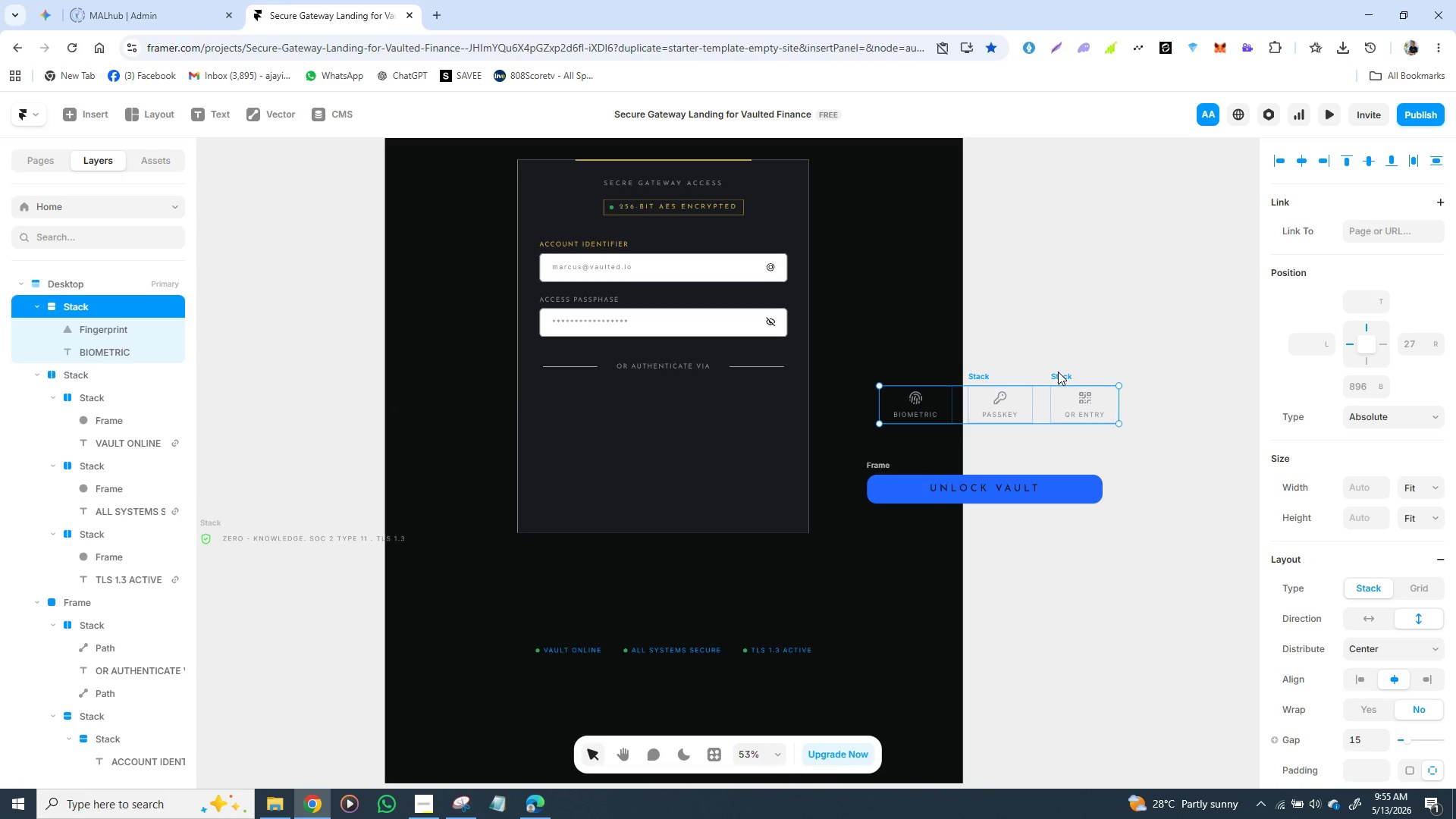 
hold_key(key=ShiftLeft, duration=1.53)
left_click([1058, 372])
 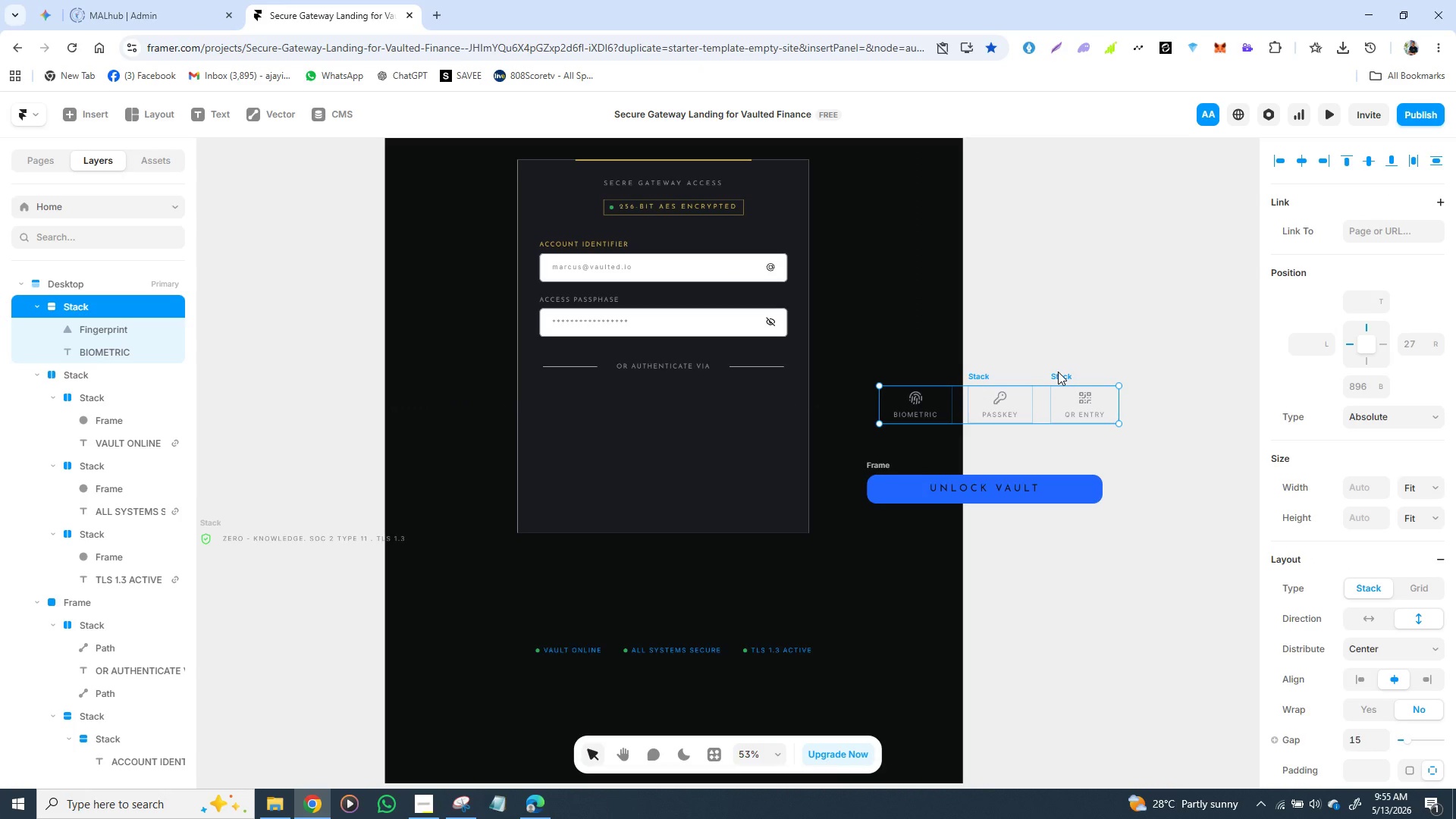 
hold_key(key=ShiftLeft, duration=0.84)
 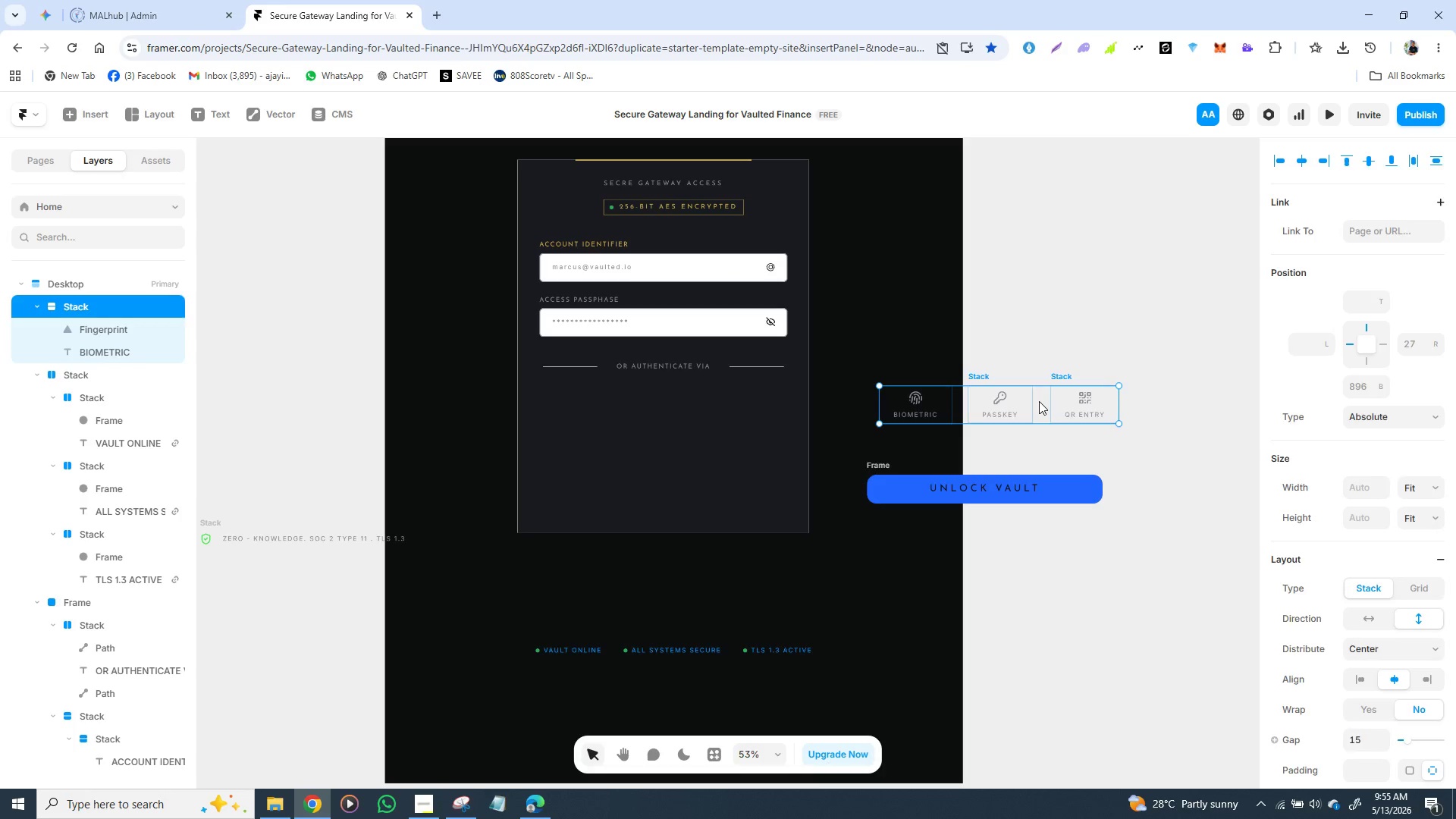 
left_click_drag(start_coordinate=[1039, 401], to_coordinate=[965, 406])
 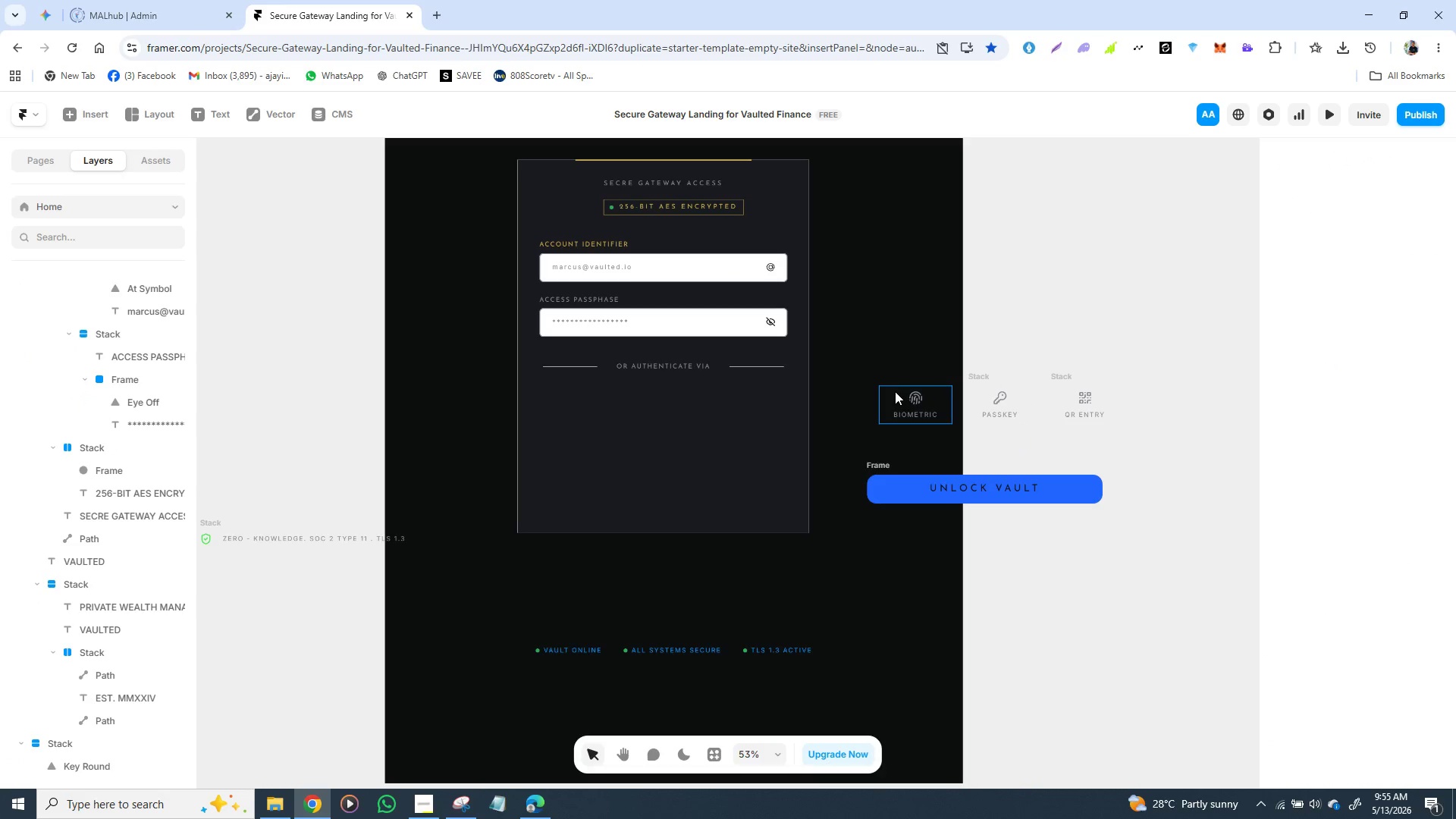 
left_click([893, 389])
 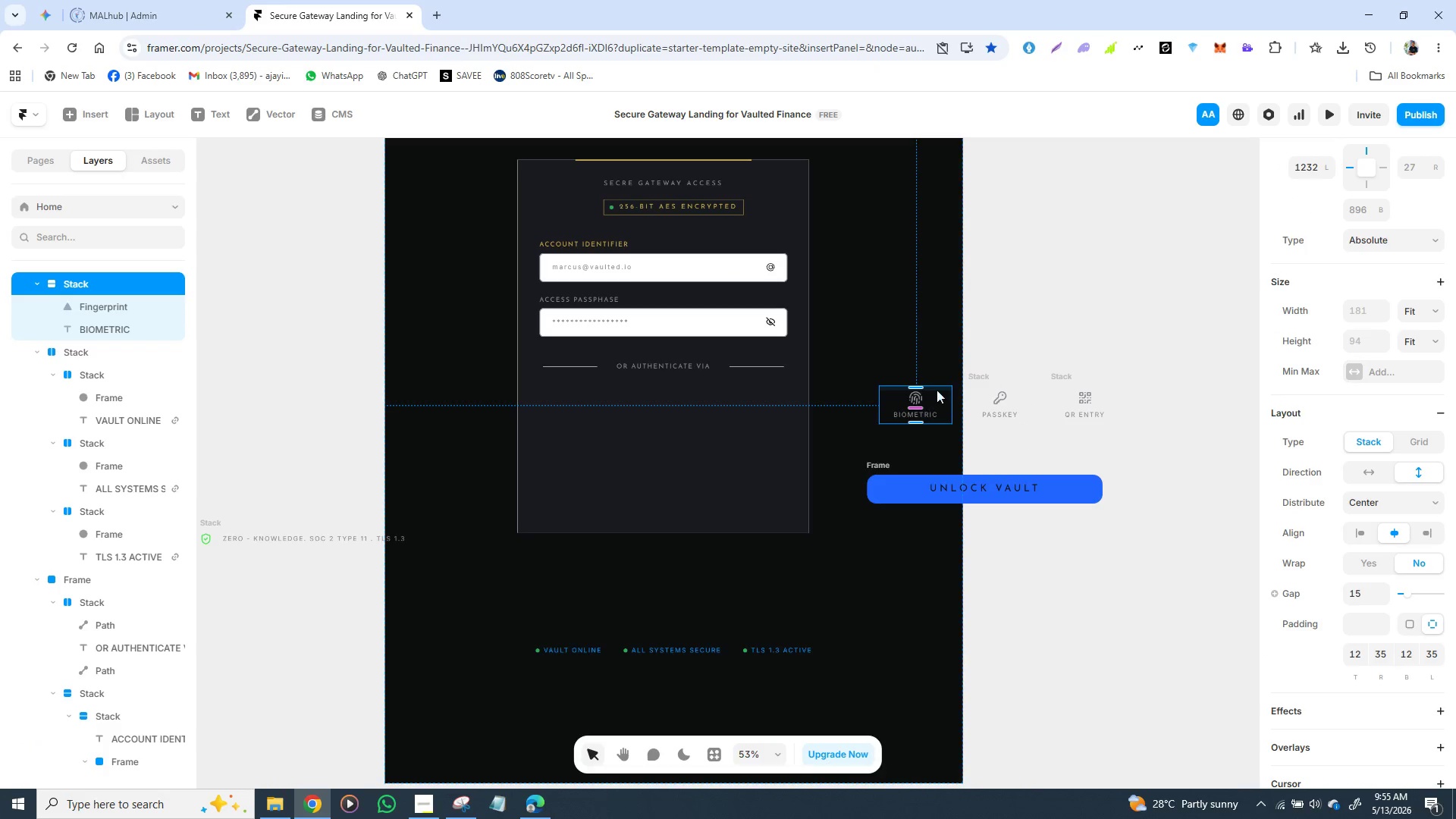 
hold_key(key=ShiftLeft, duration=1.5)
left_click([979, 381])
 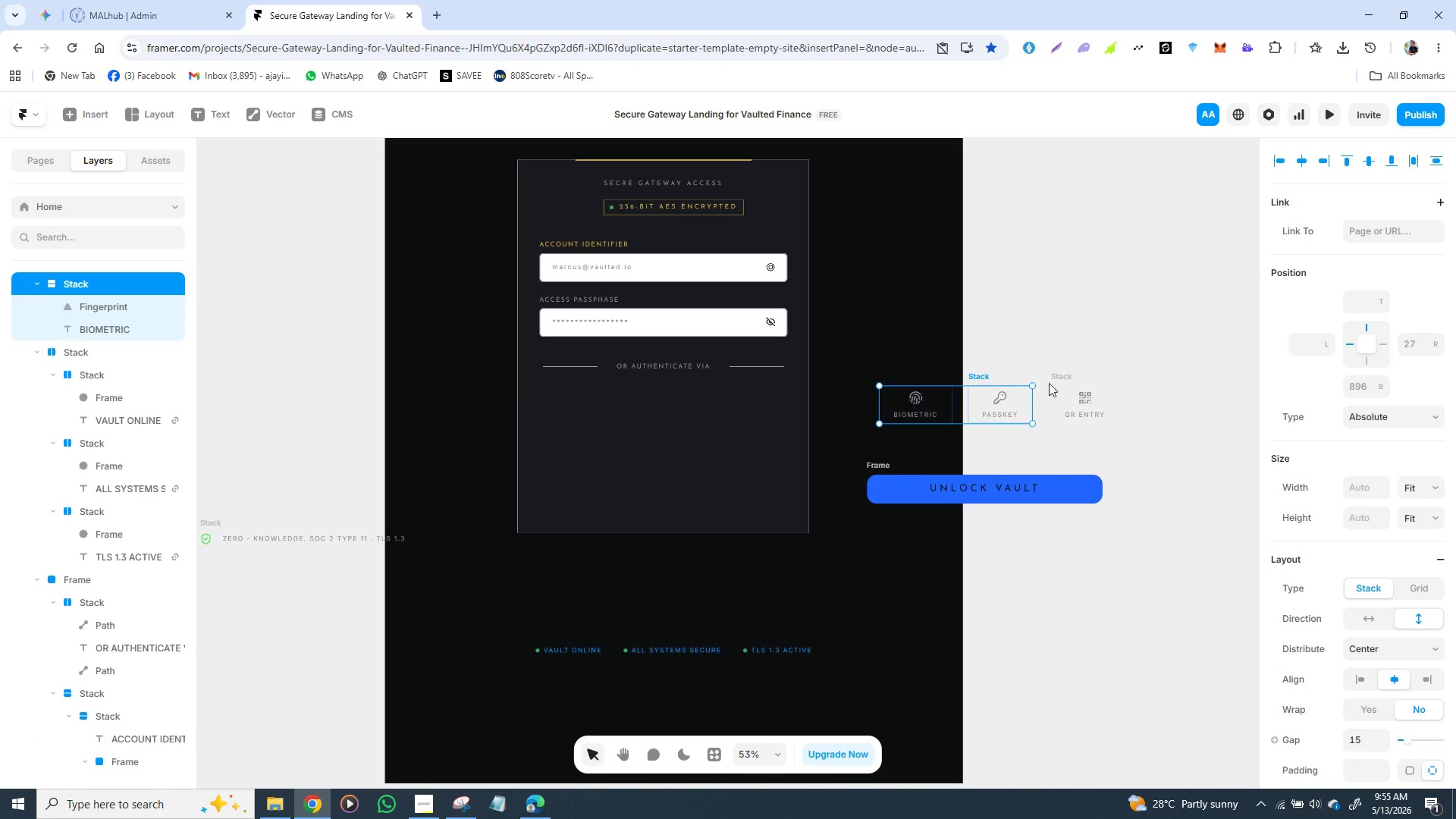 
hold_key(key=ShiftLeft, duration=1.08)
left_click([1056, 383])
 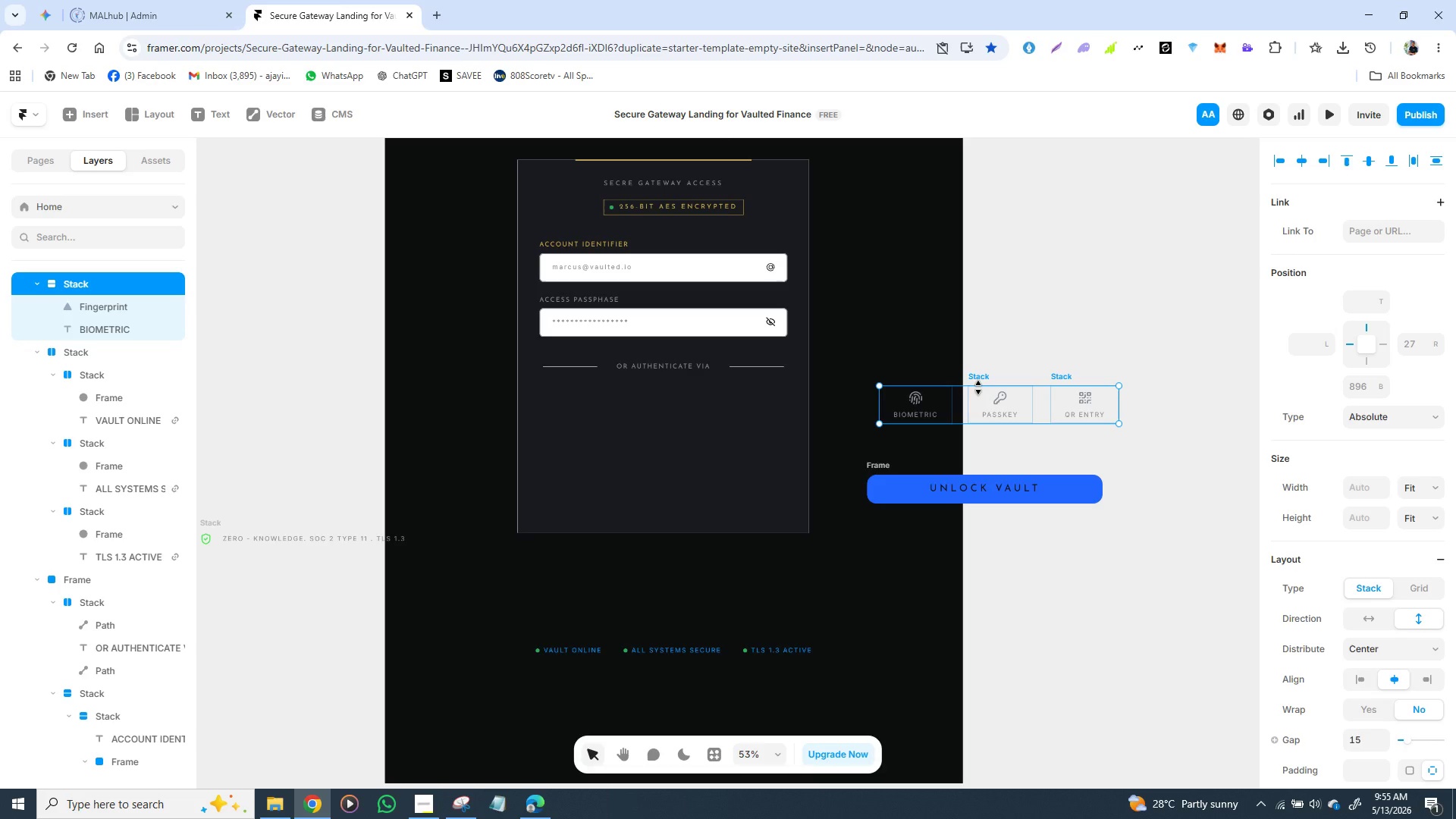 
left_click_drag(start_coordinate=[974, 396], to_coordinate=[635, 400])
 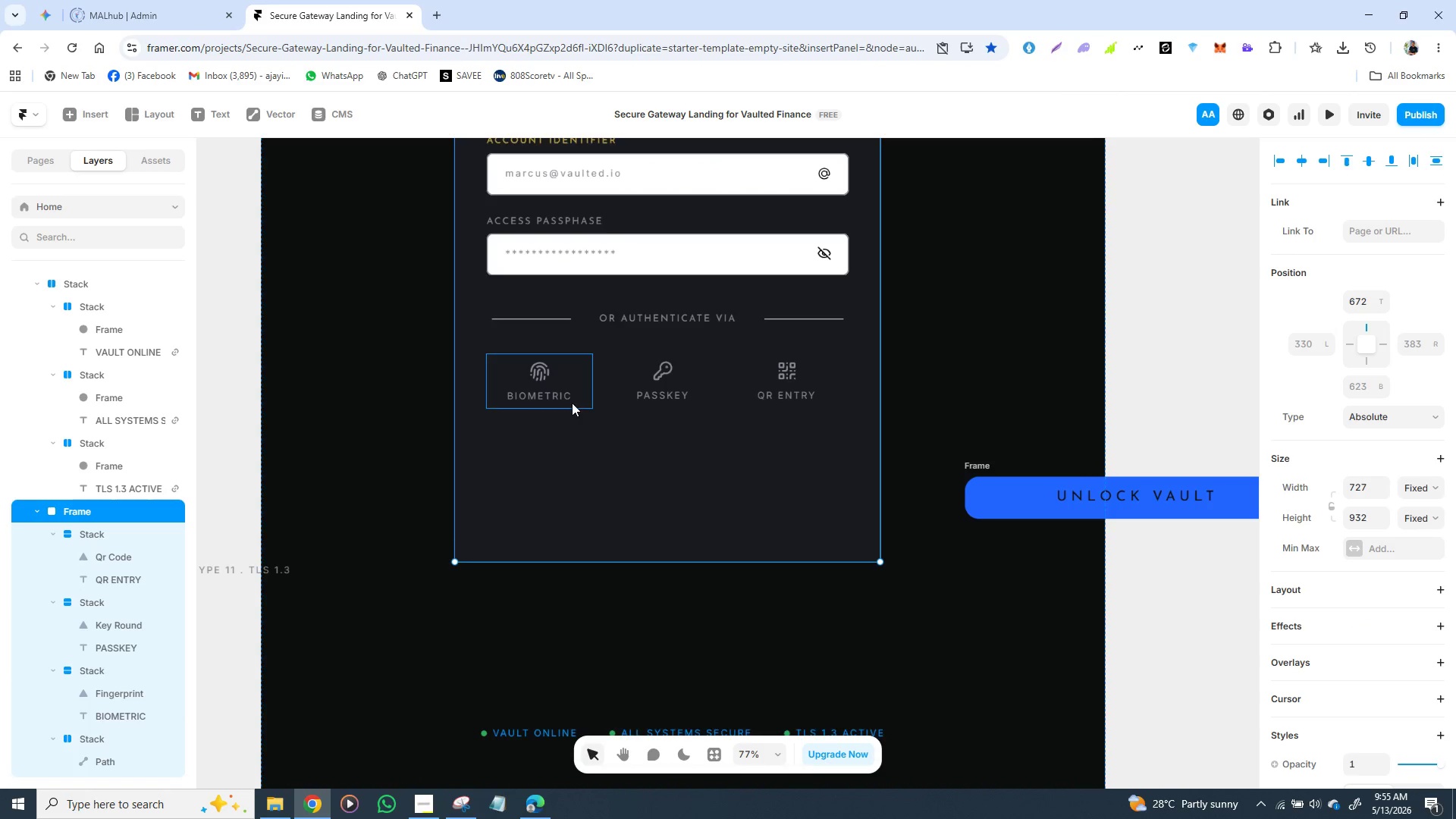 
wait(6.58)
 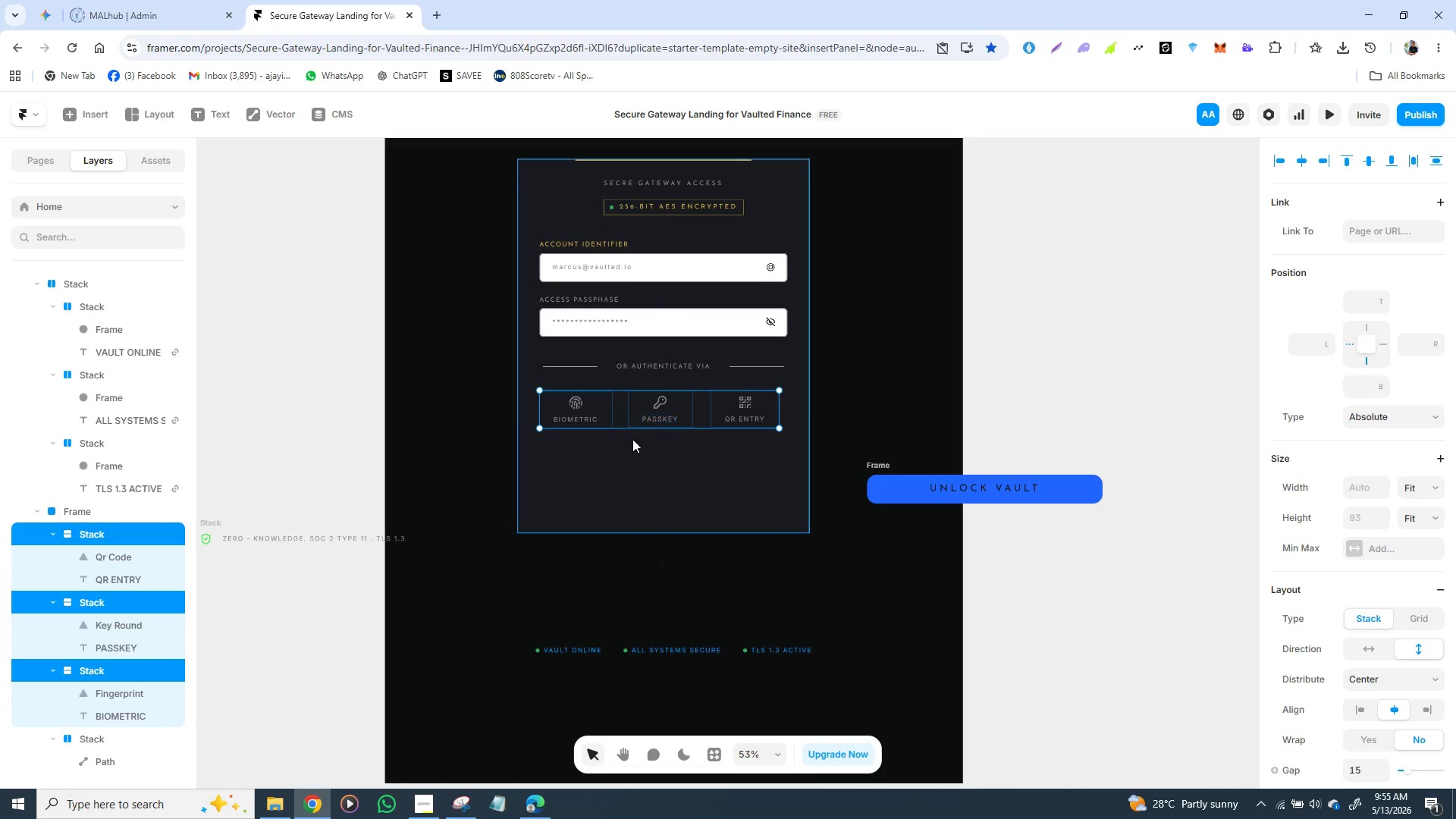 
left_click([583, 369])
 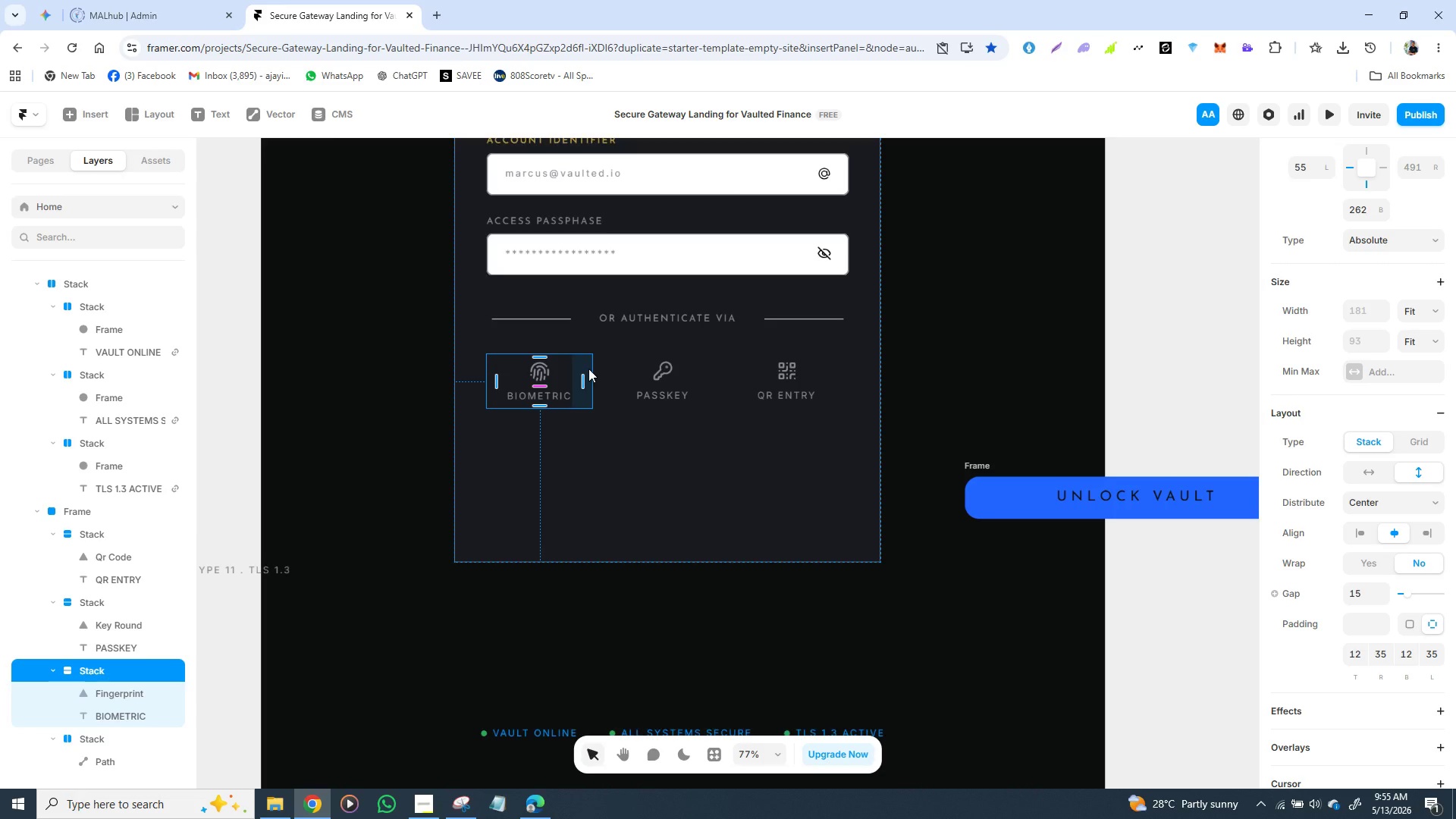 
hold_key(key=ShiftLeft, duration=1.5)
left_click([696, 382])
 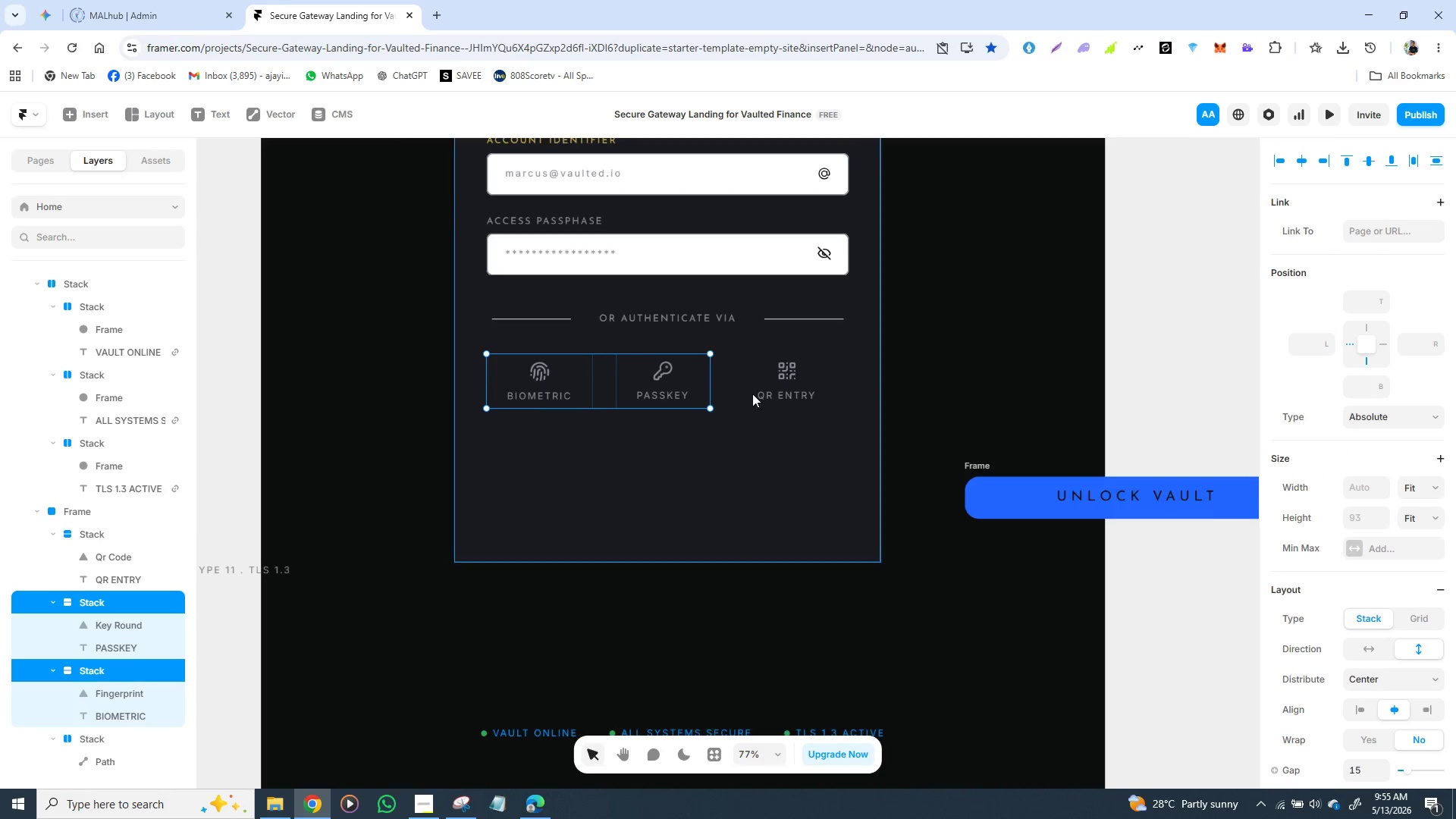 
hold_key(key=ShiftLeft, duration=1.09)
left_click([818, 372])
 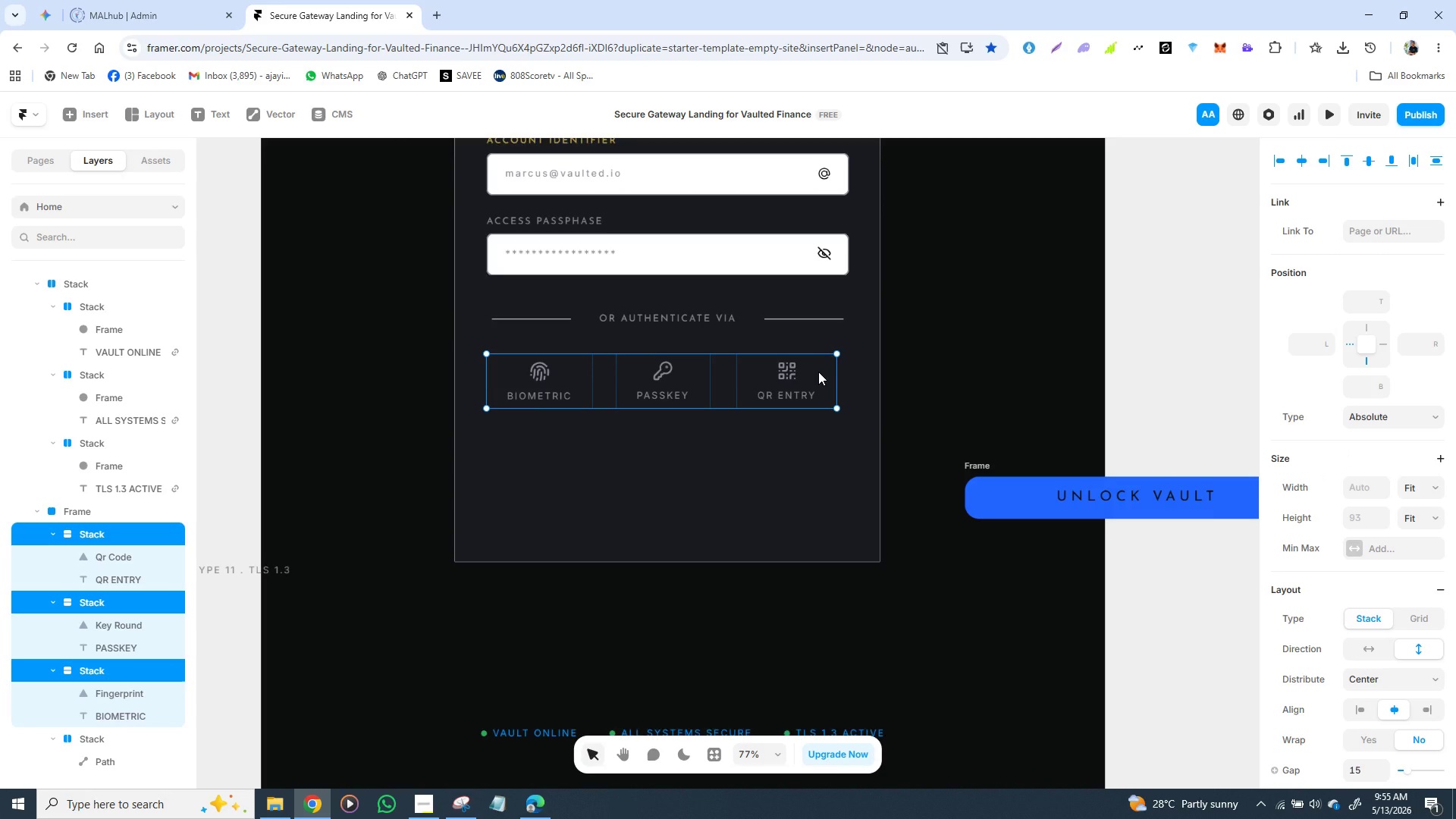 
right_click([818, 372])
 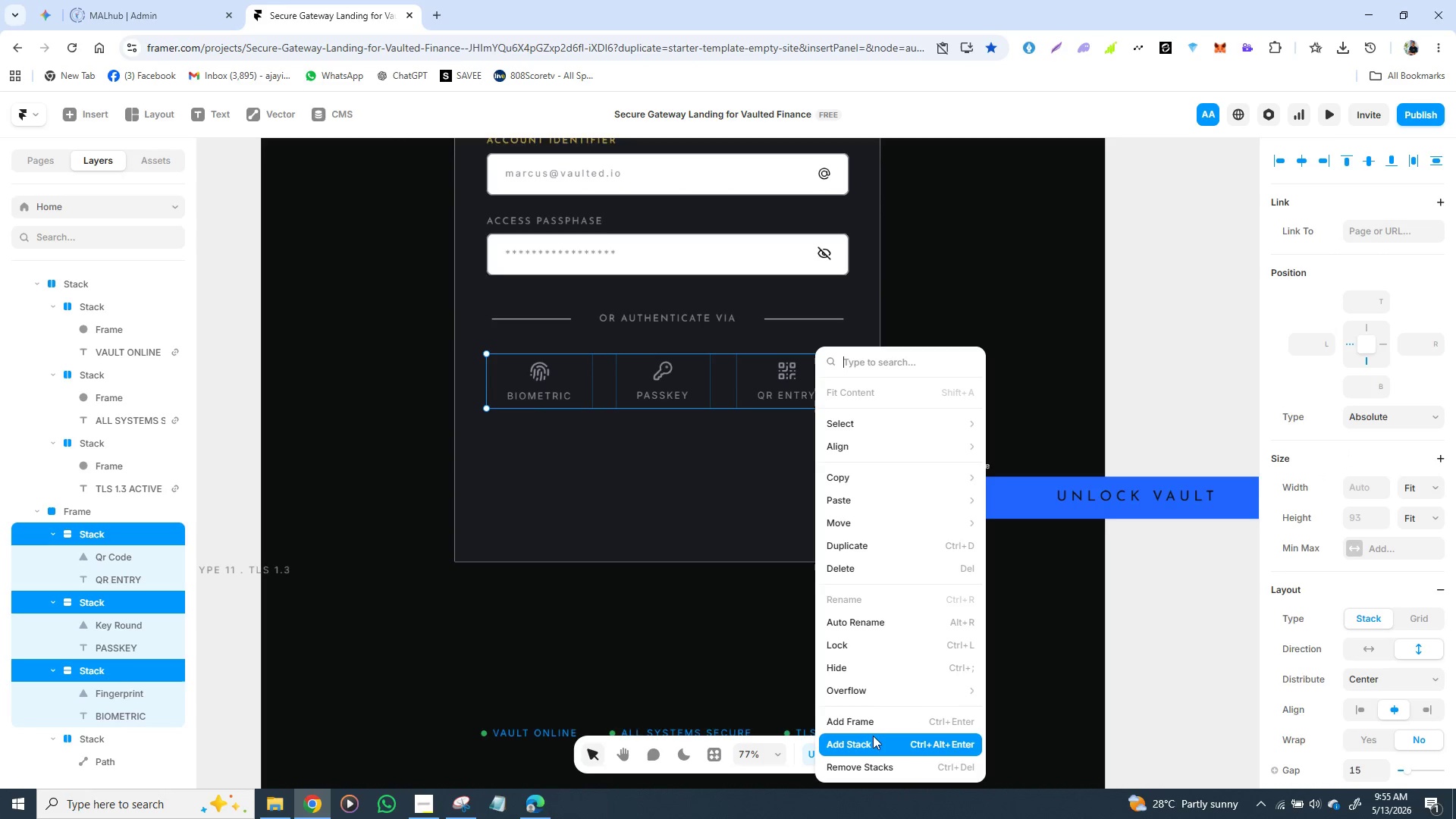 
left_click([868, 740])
 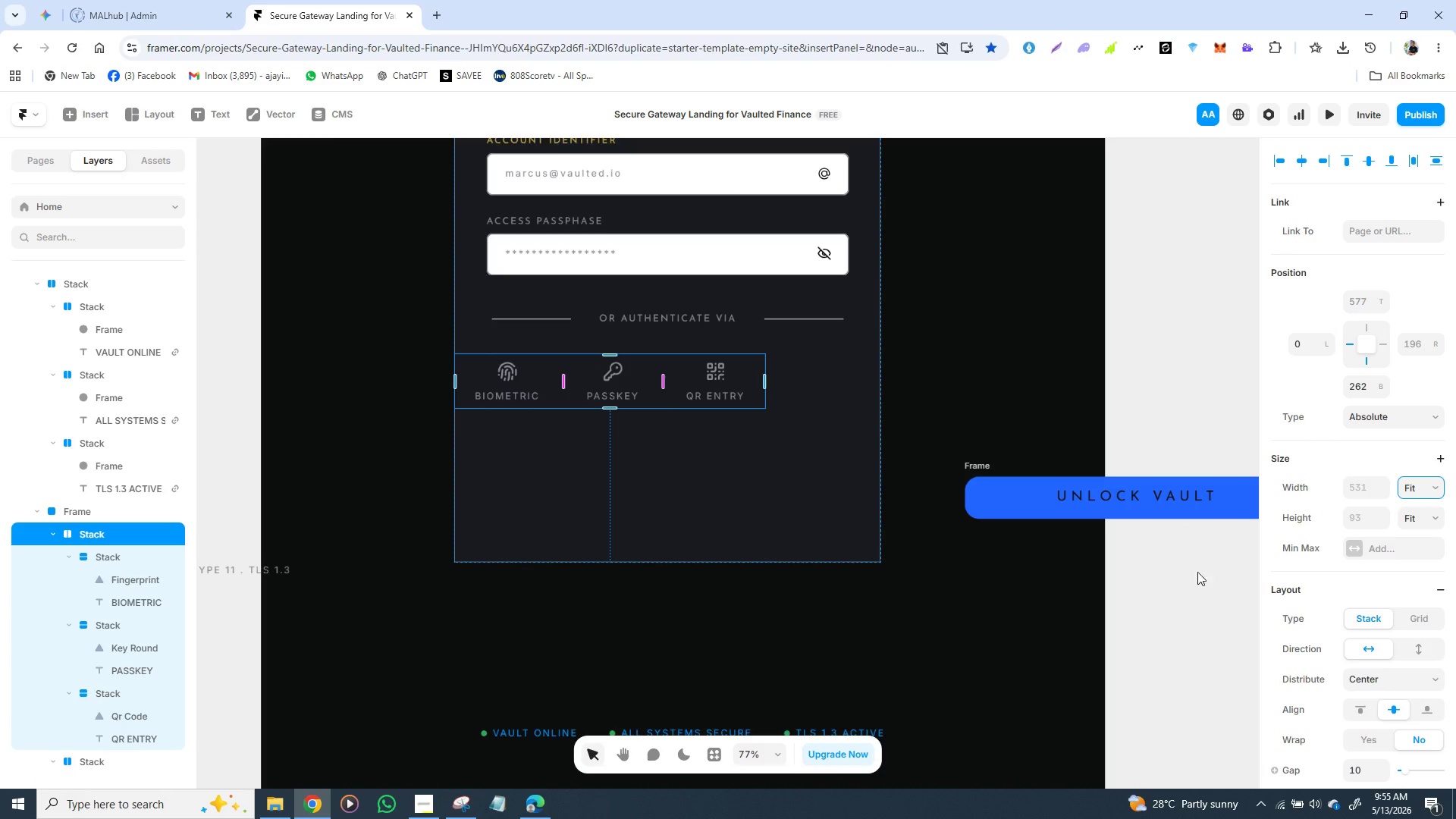 
wait(16.66)
 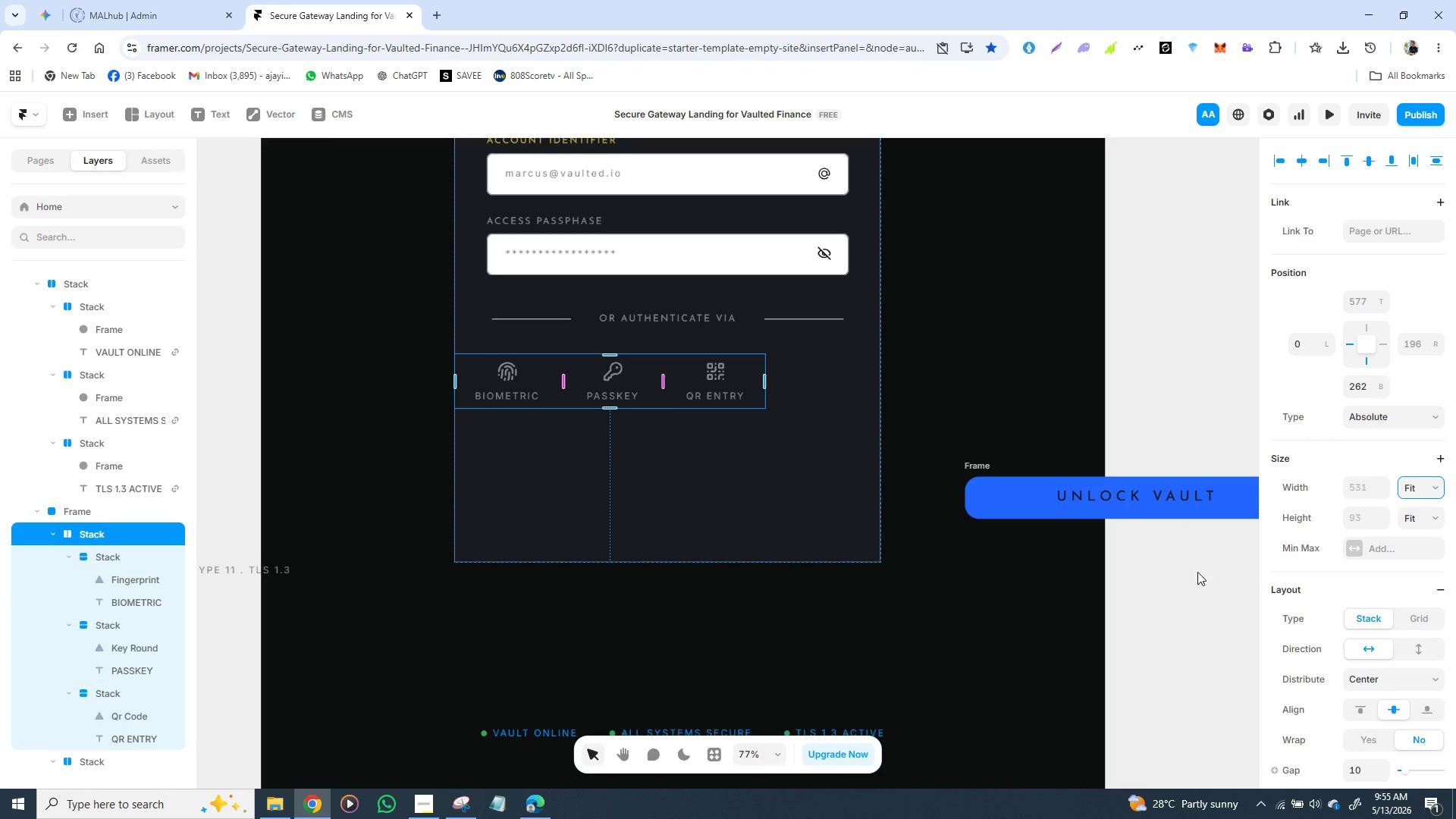 
left_click([110, 531])
 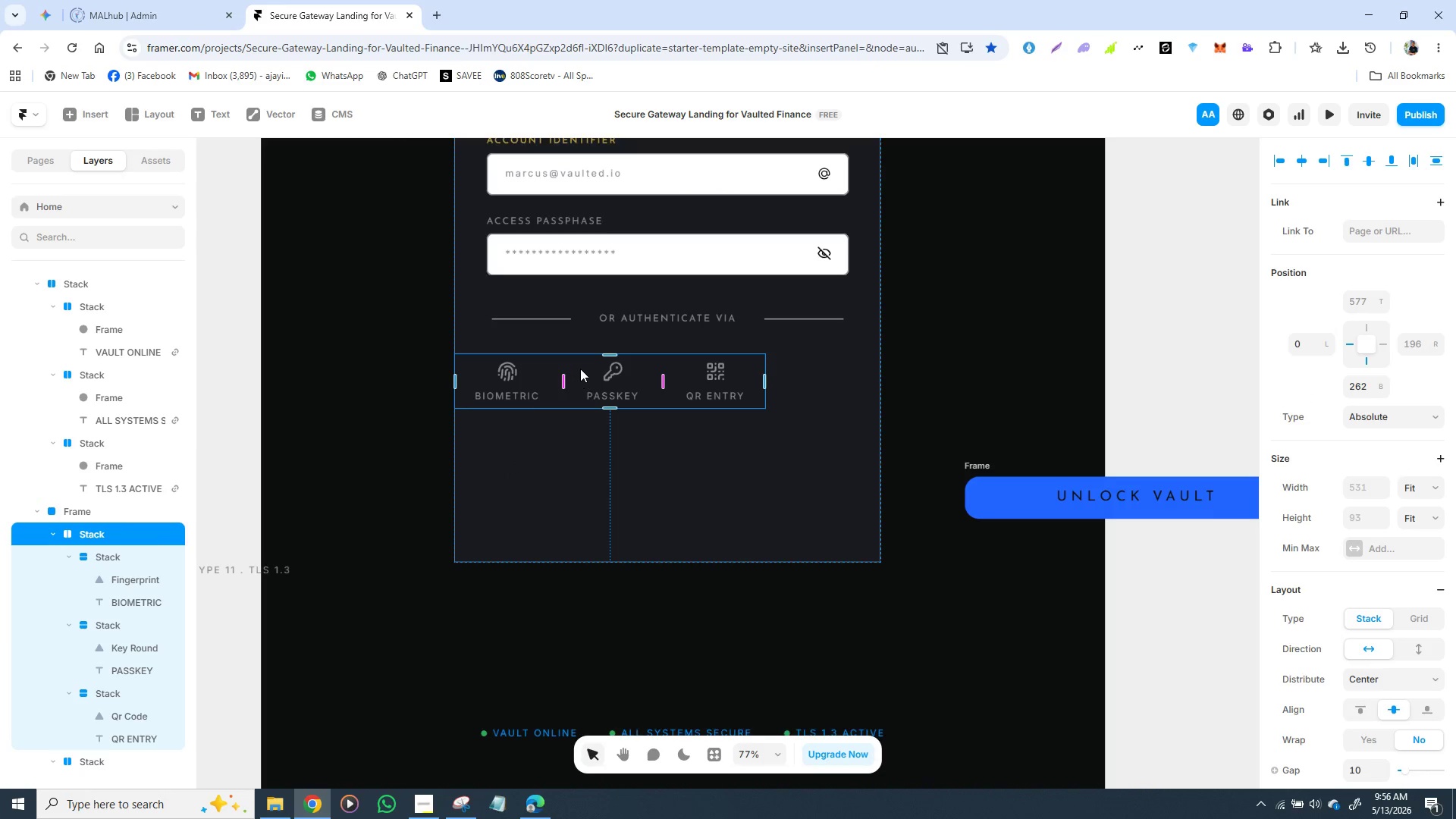 
left_click_drag(start_coordinate=[580, 369], to_coordinate=[632, 370])
 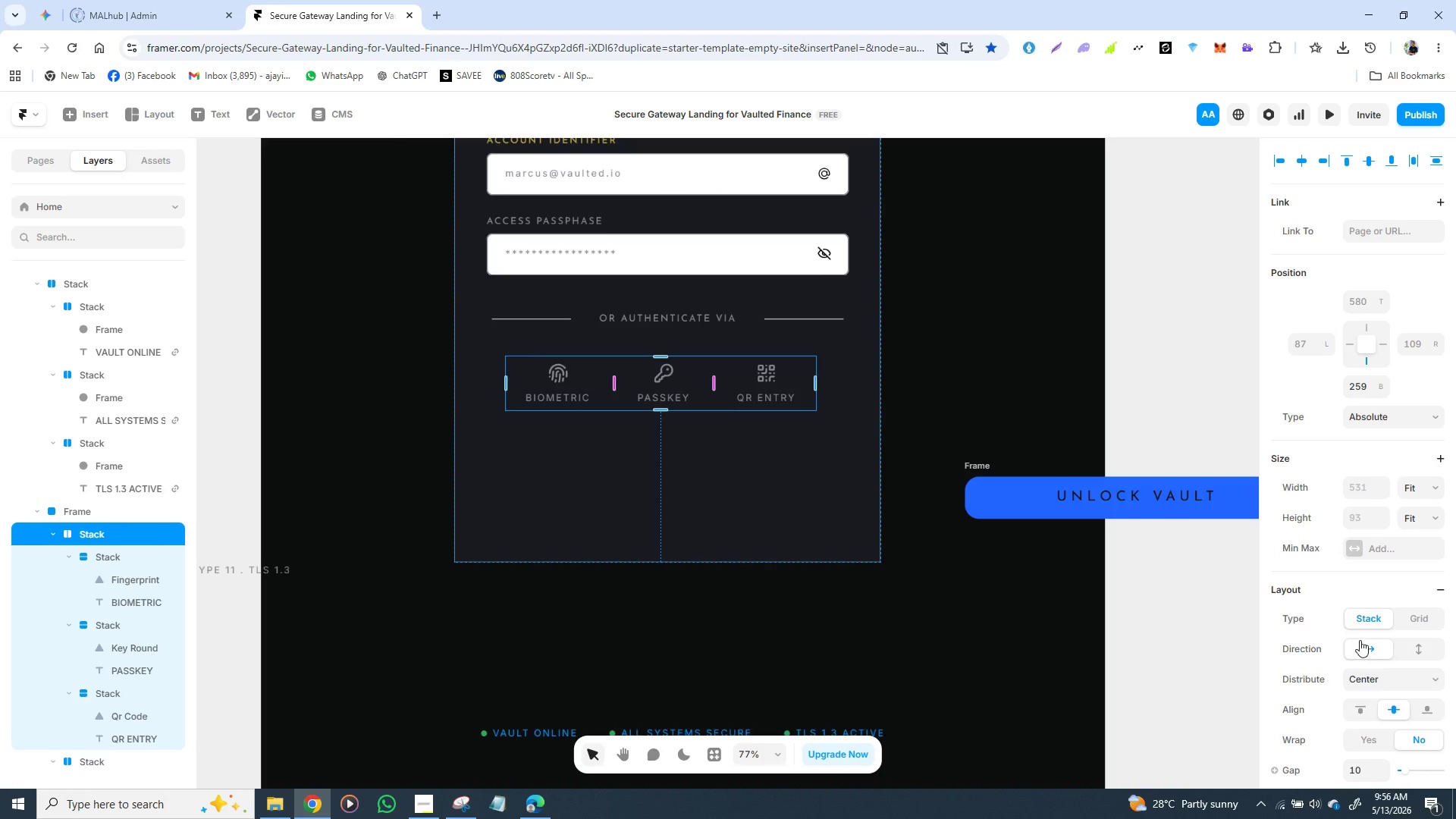 
scroll: coordinate [1383, 631], scroll_direction: down, amount: 1.0
 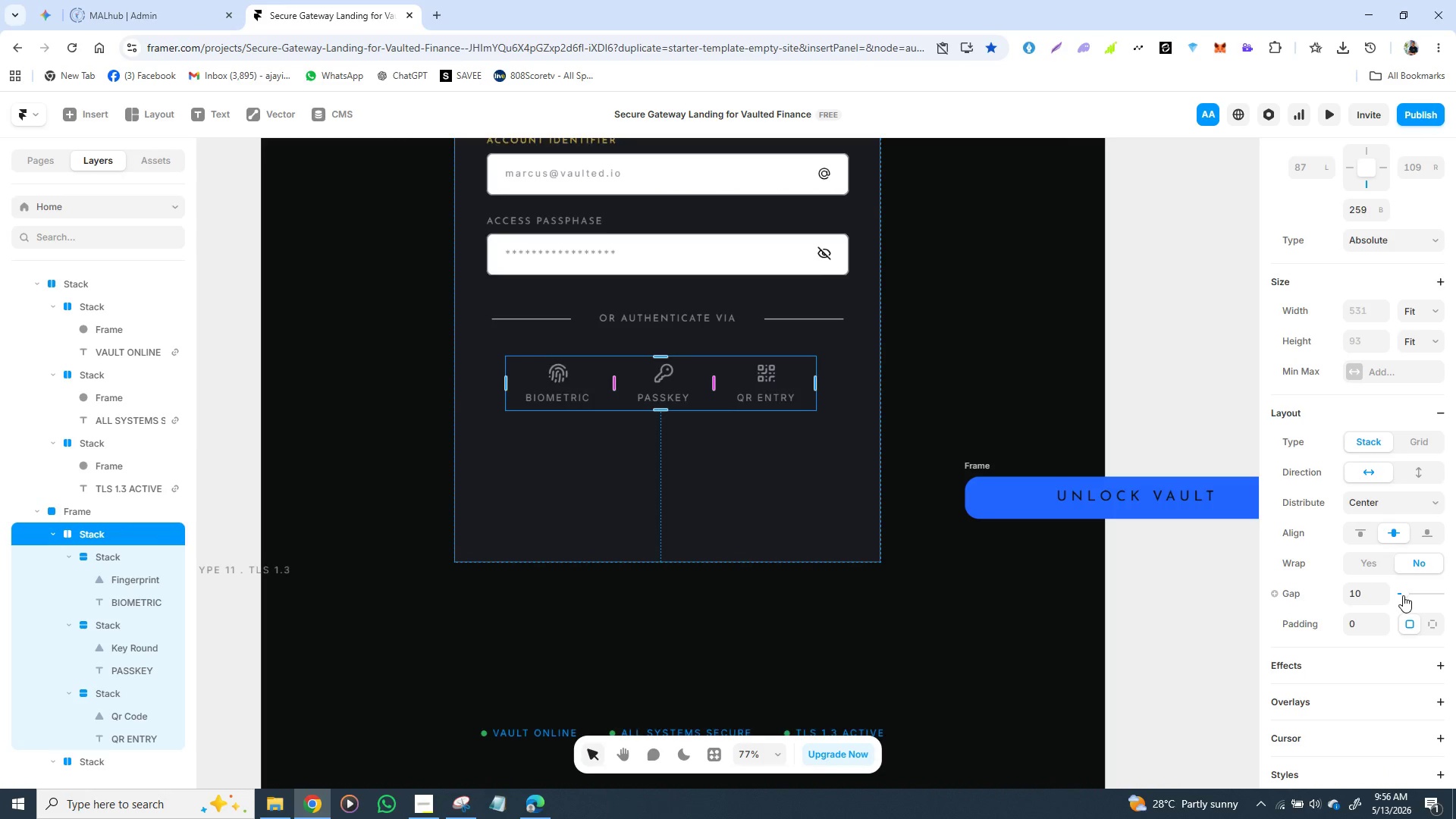 
left_click_drag(start_coordinate=[1403, 595], to_coordinate=[1421, 598])
 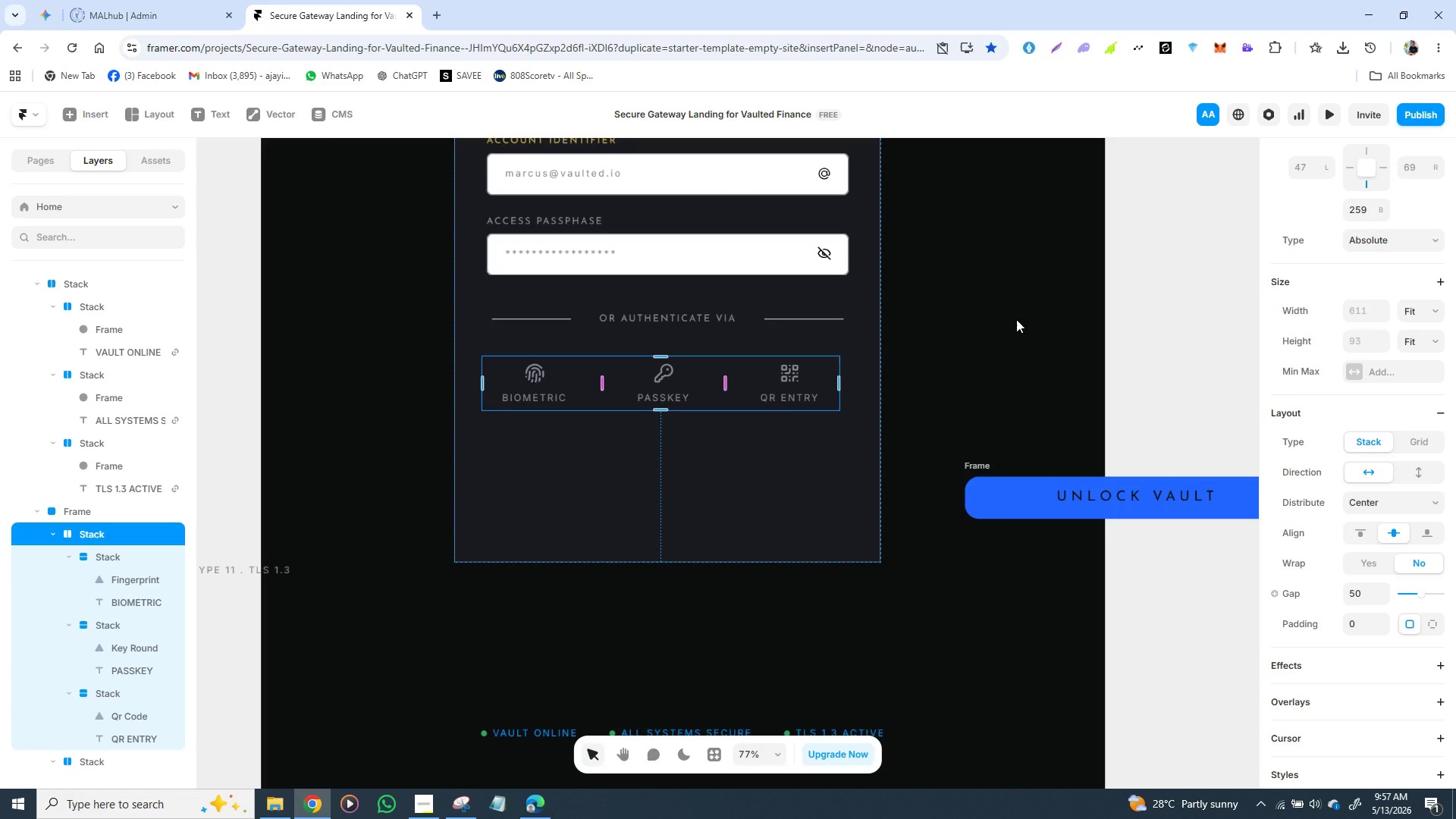 
wait(51.56)
 